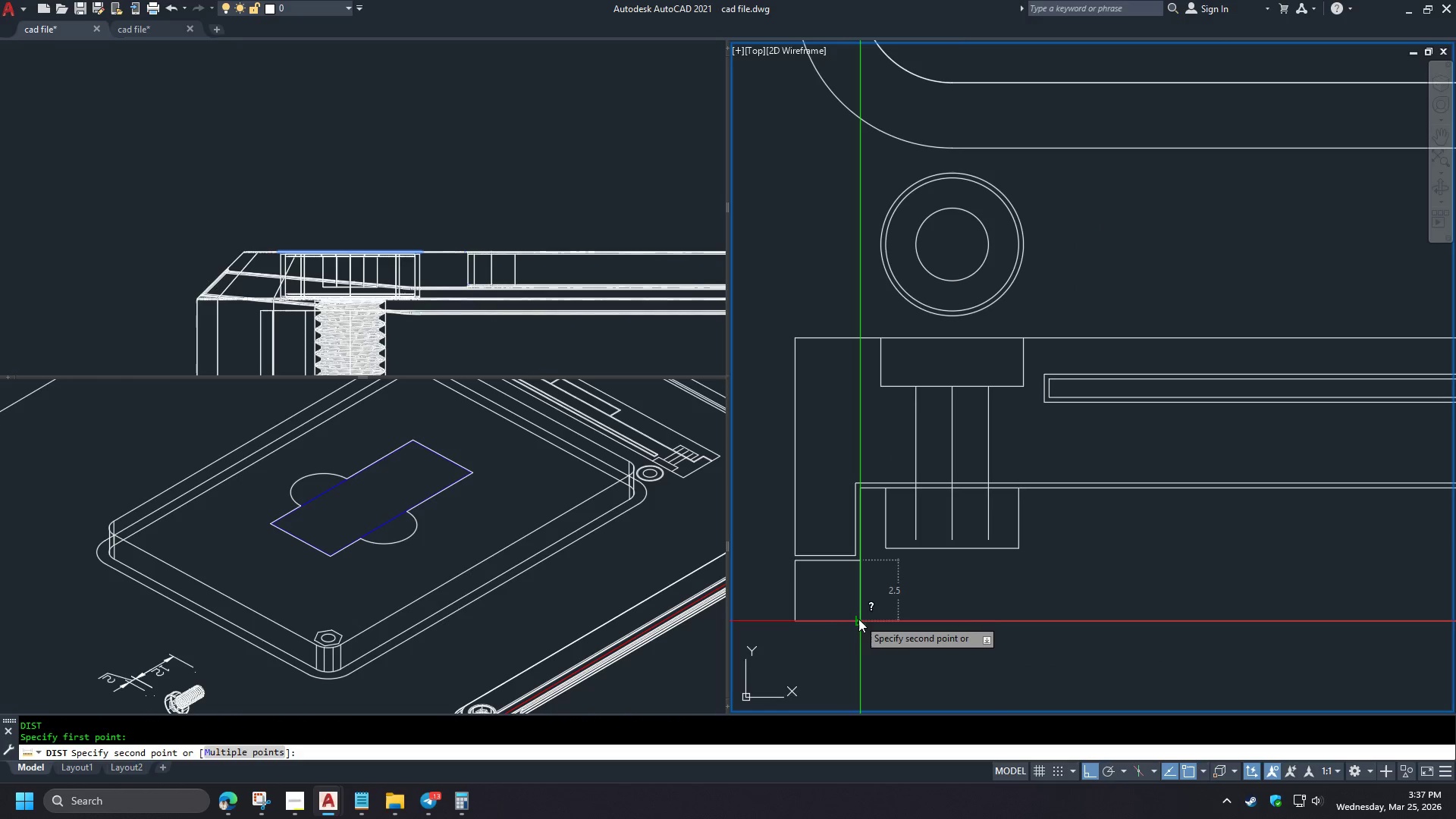 
scroll: coordinate [799, 580], scroll_direction: up, amount: 3.0
 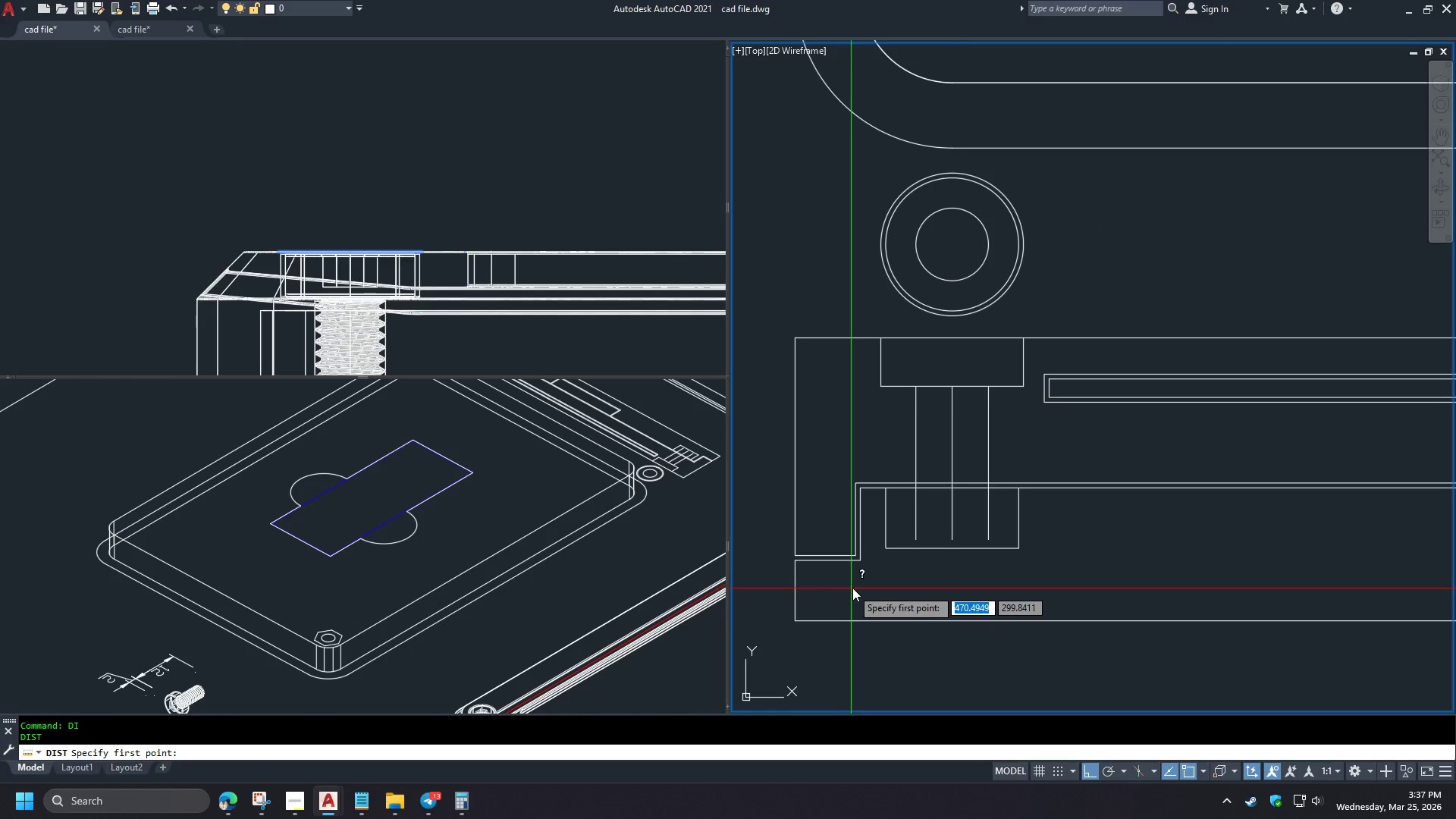 
key(Escape)
 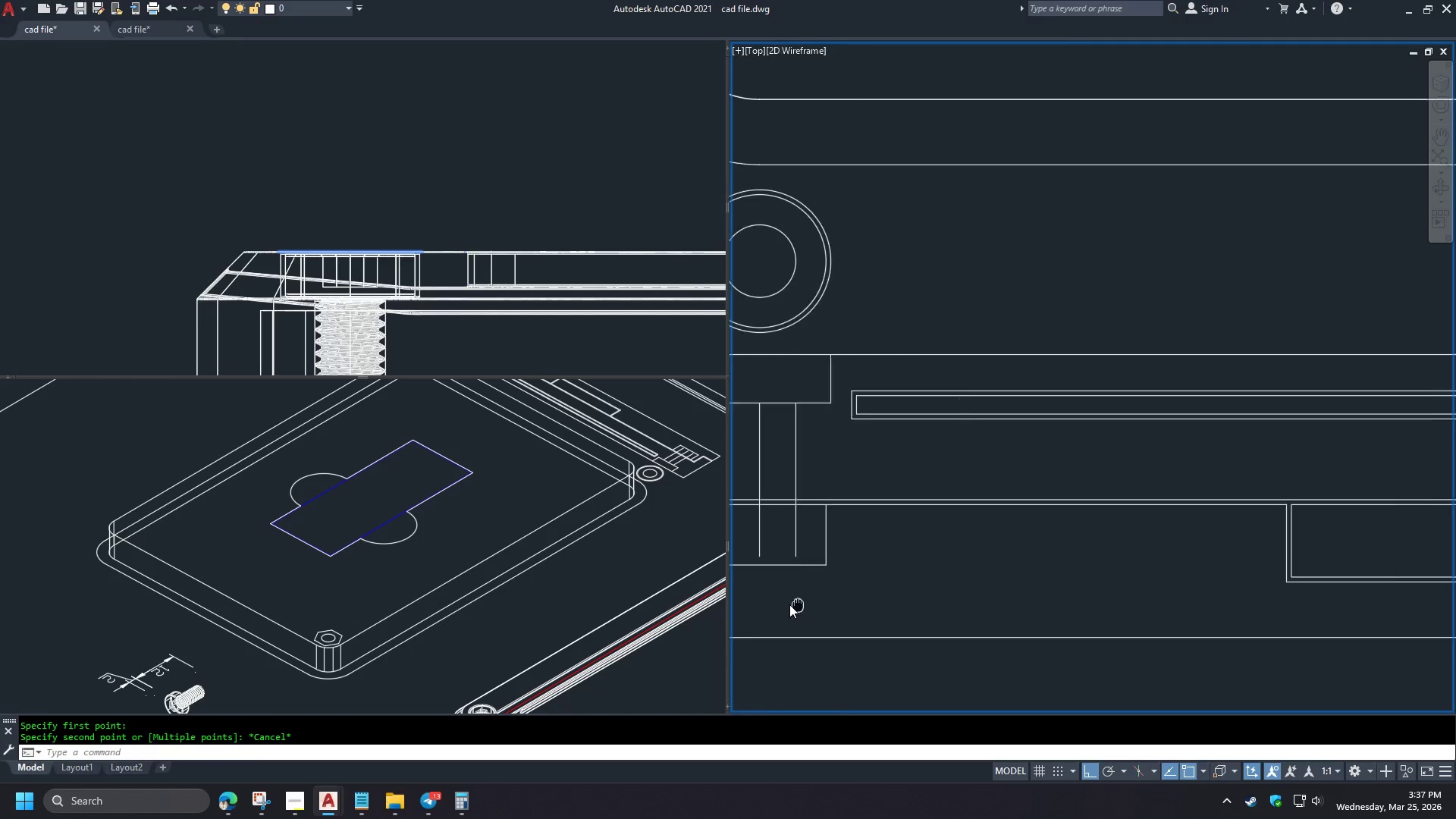 
key(Space)
 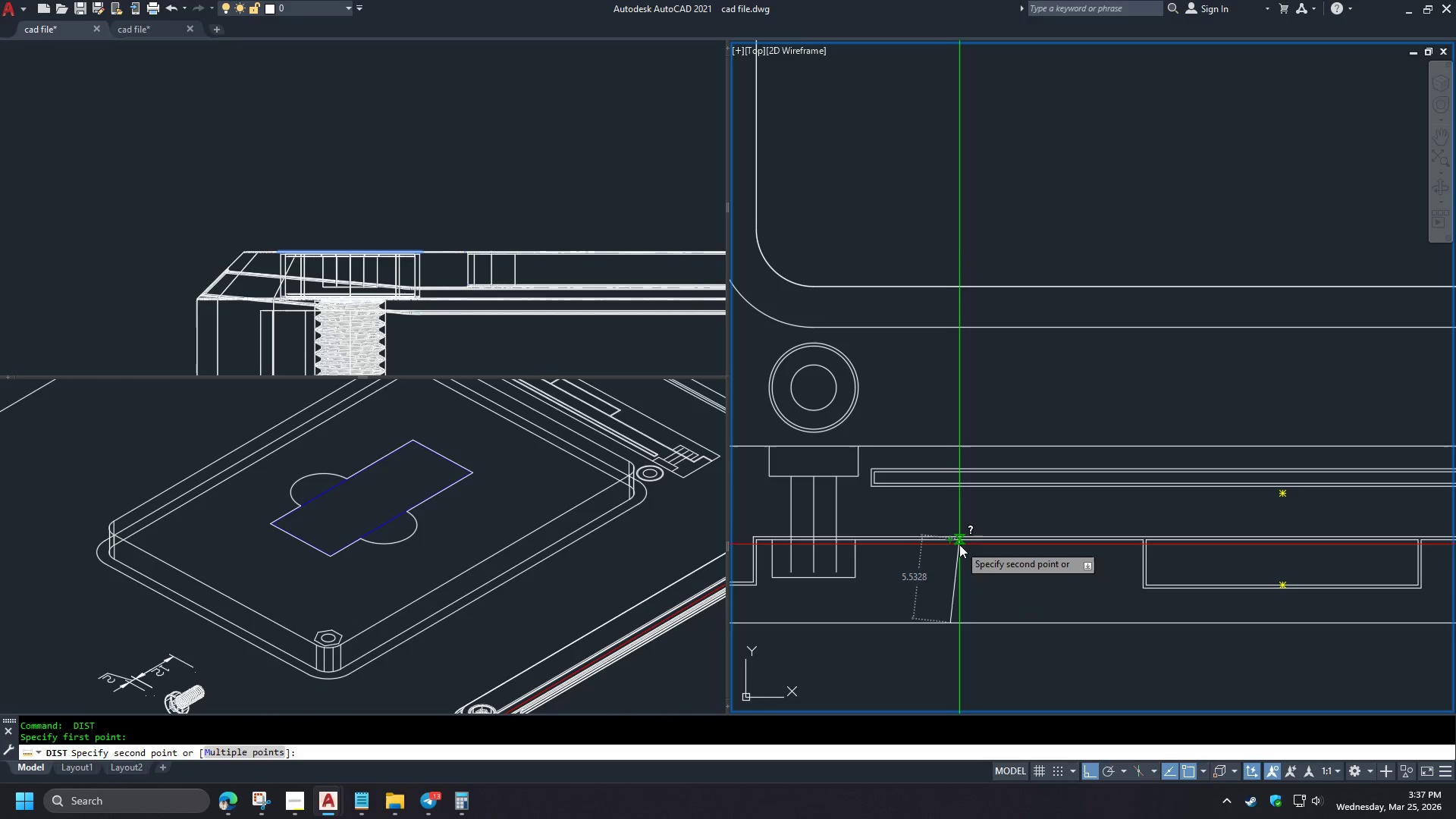 
scroll: coordinate [930, 598], scroll_direction: down, amount: 1.0
 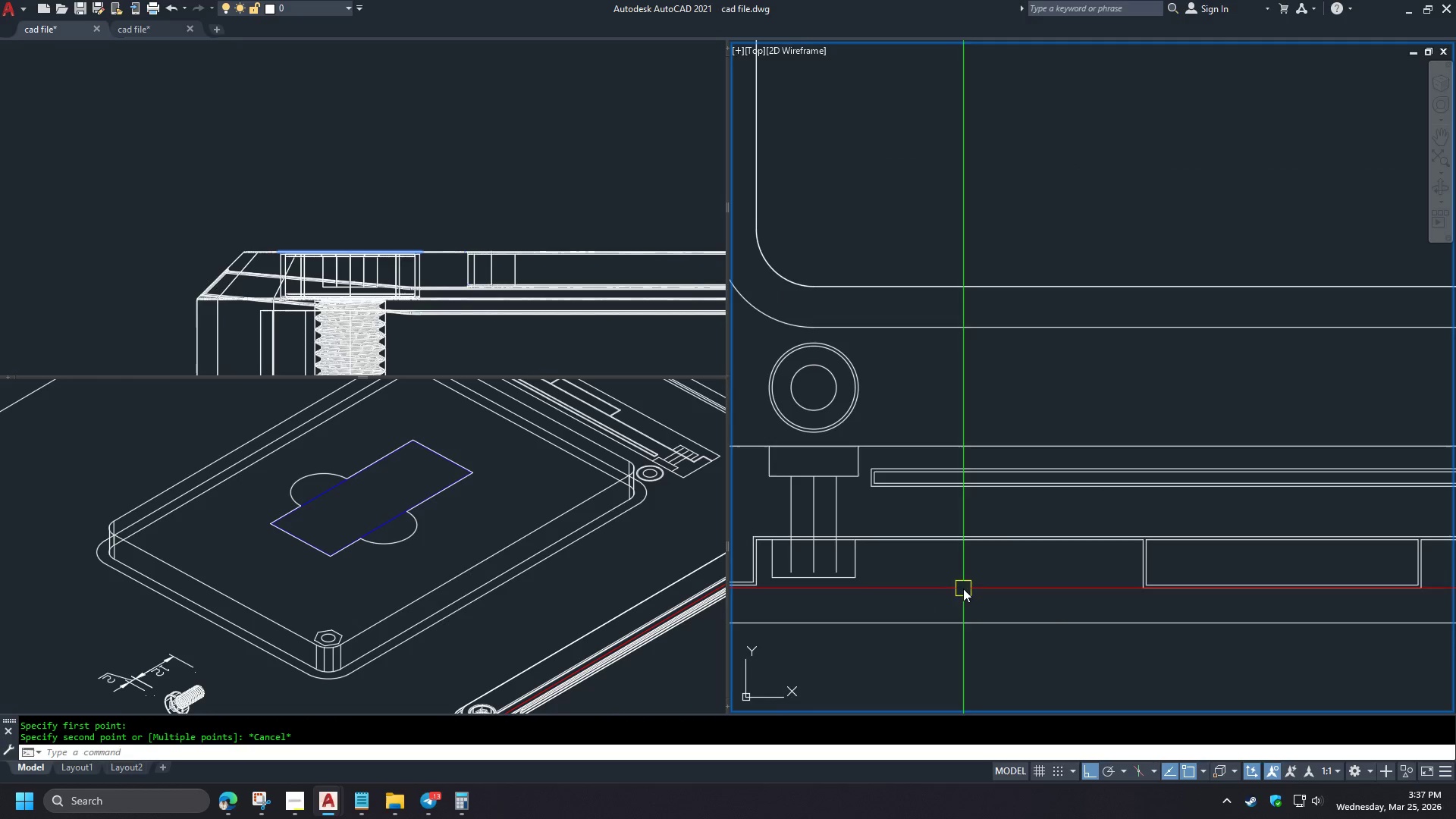 
key(Escape)
 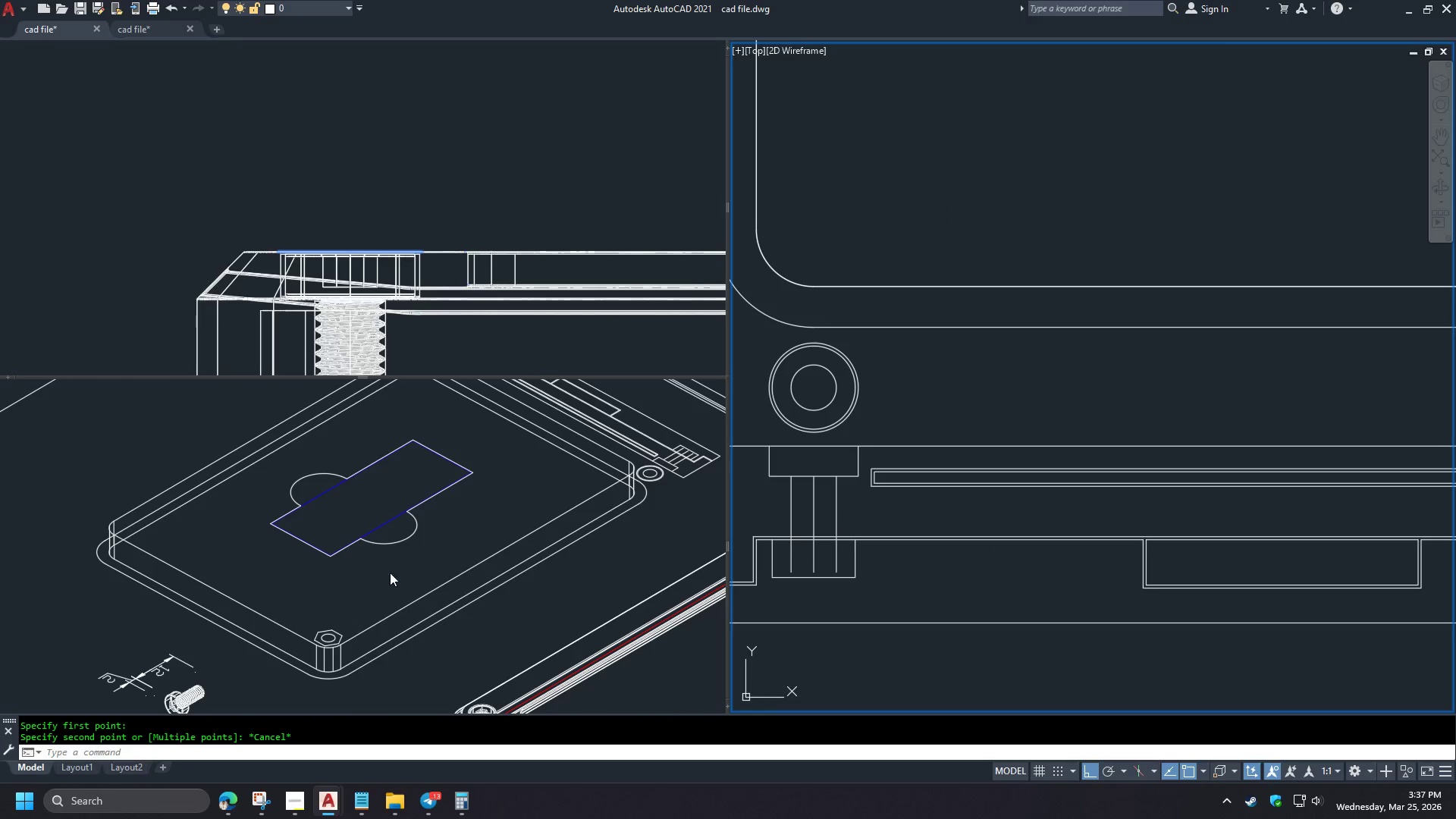 
left_click([374, 576])
 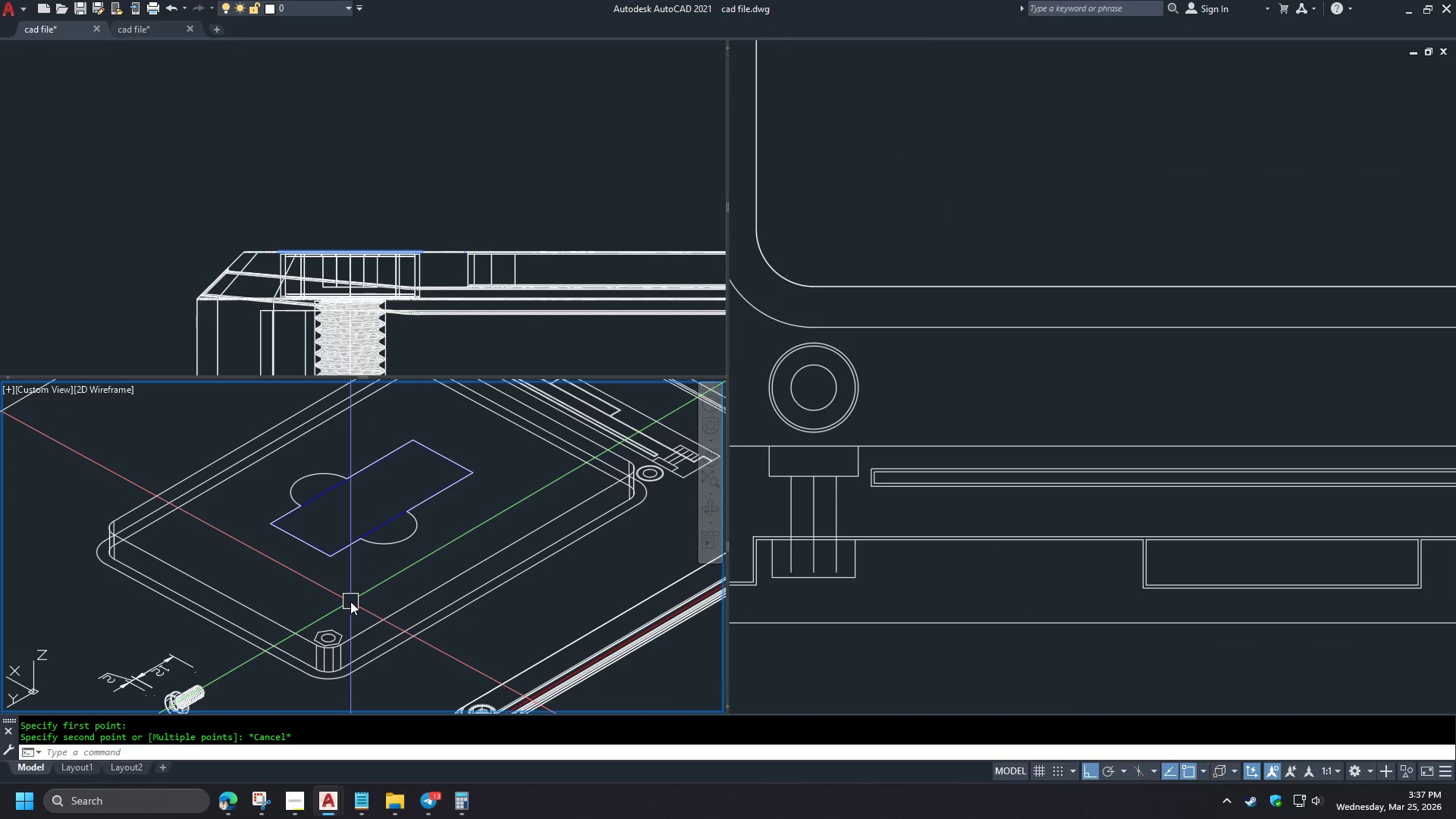 
left_click([377, 619])
 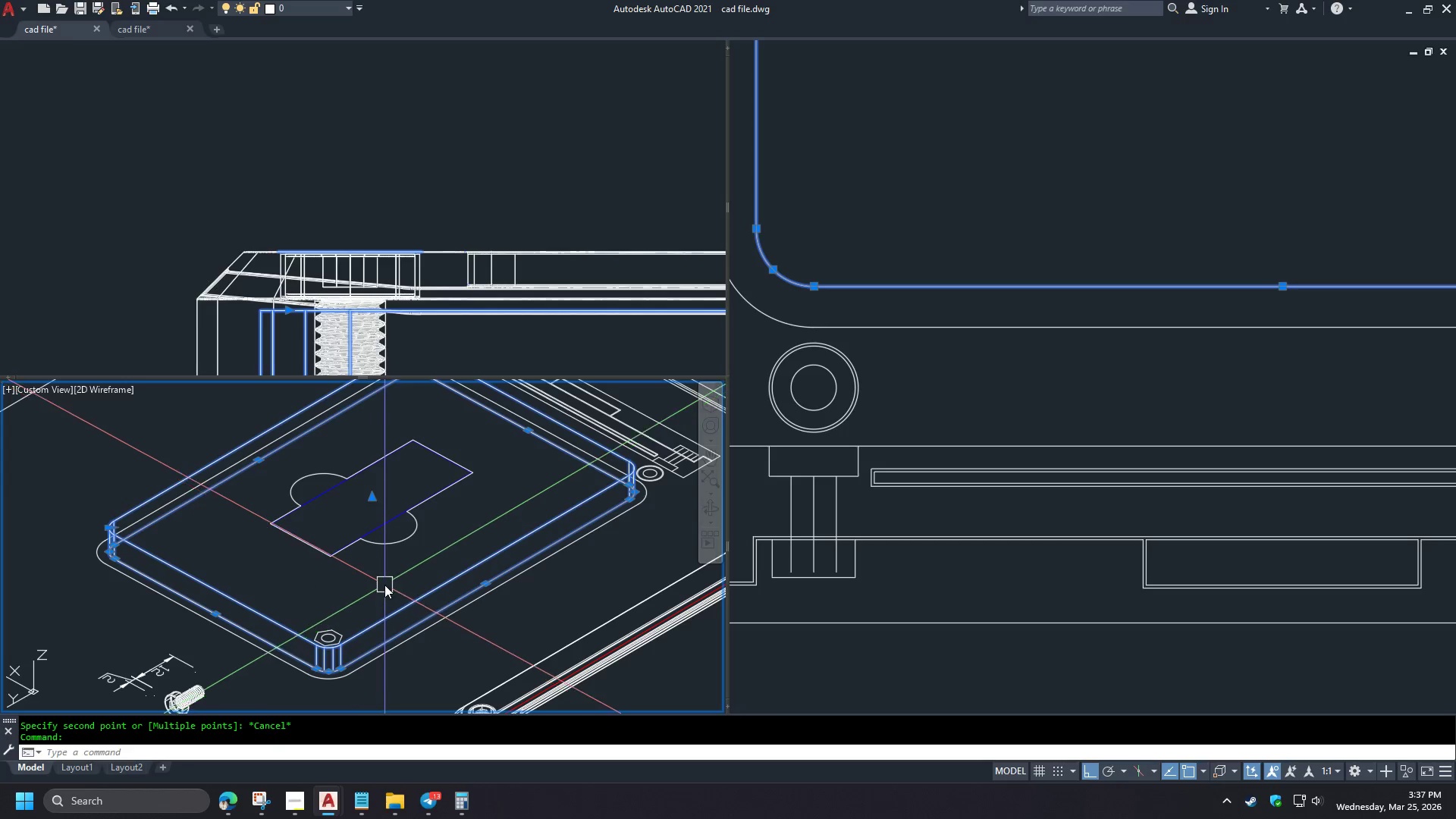 
key(Control+1)
 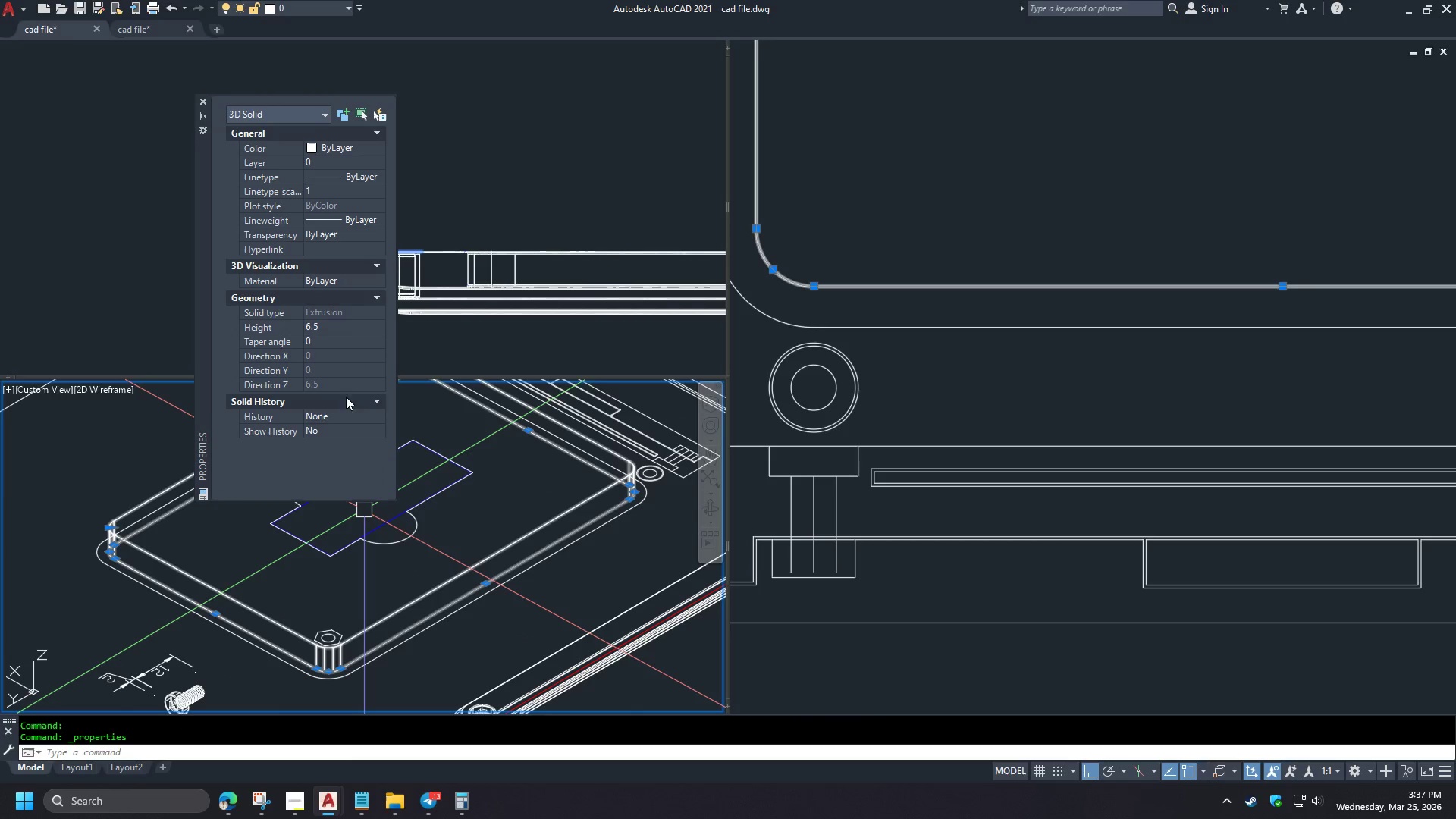 
left_click([337, 328])
 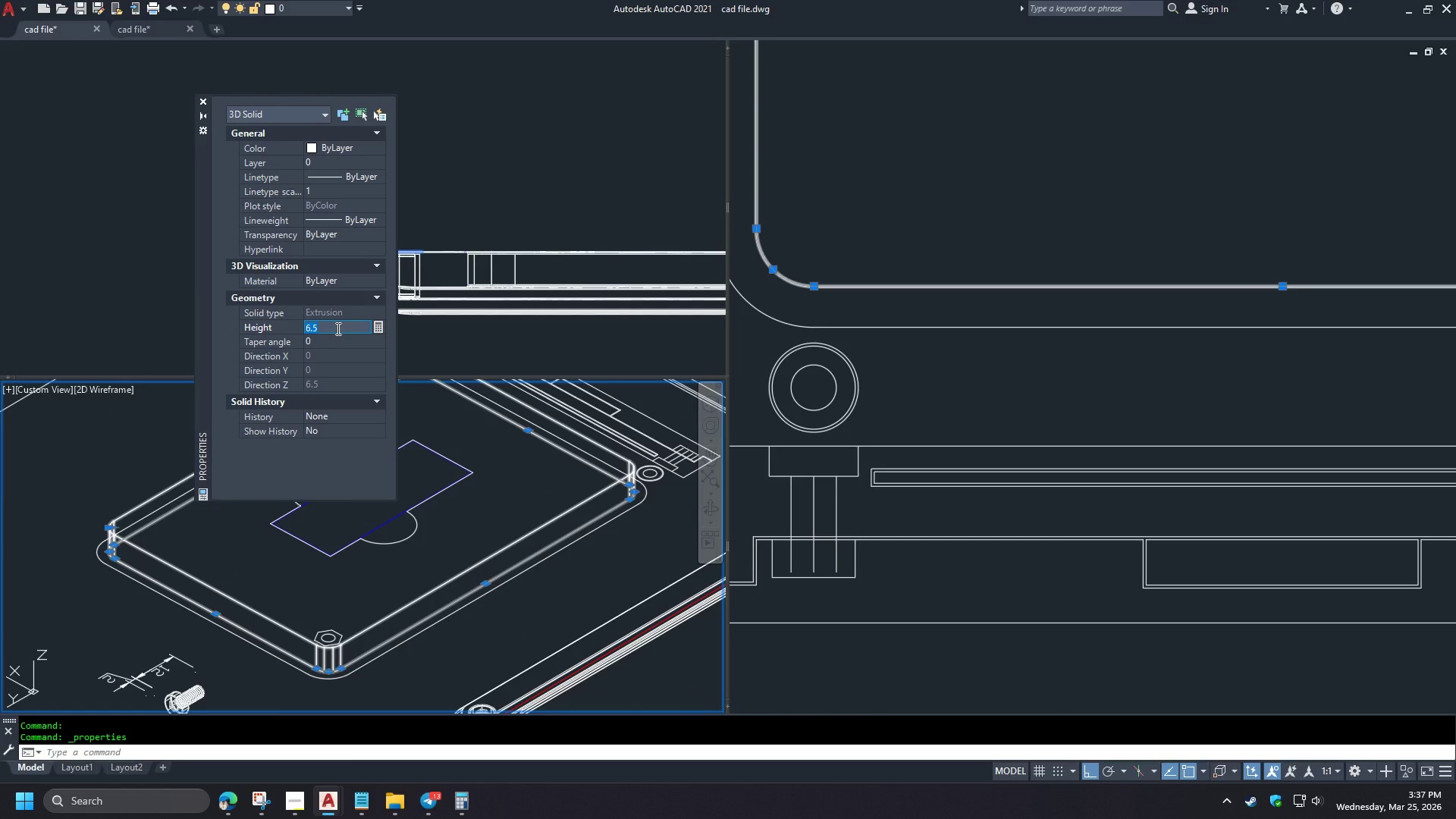 
key(Numpad5)
 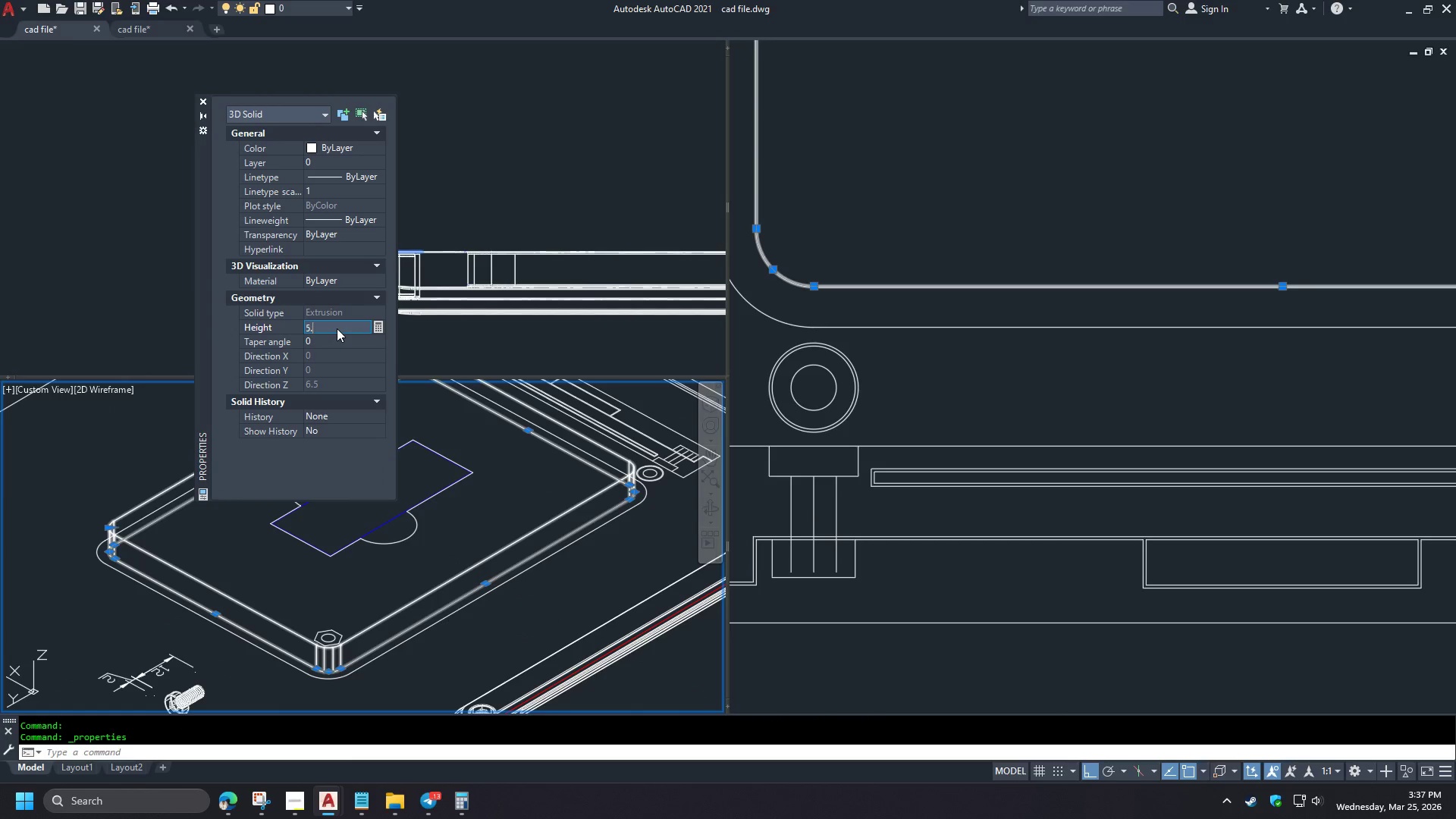 
key(NumpadDecimal)
 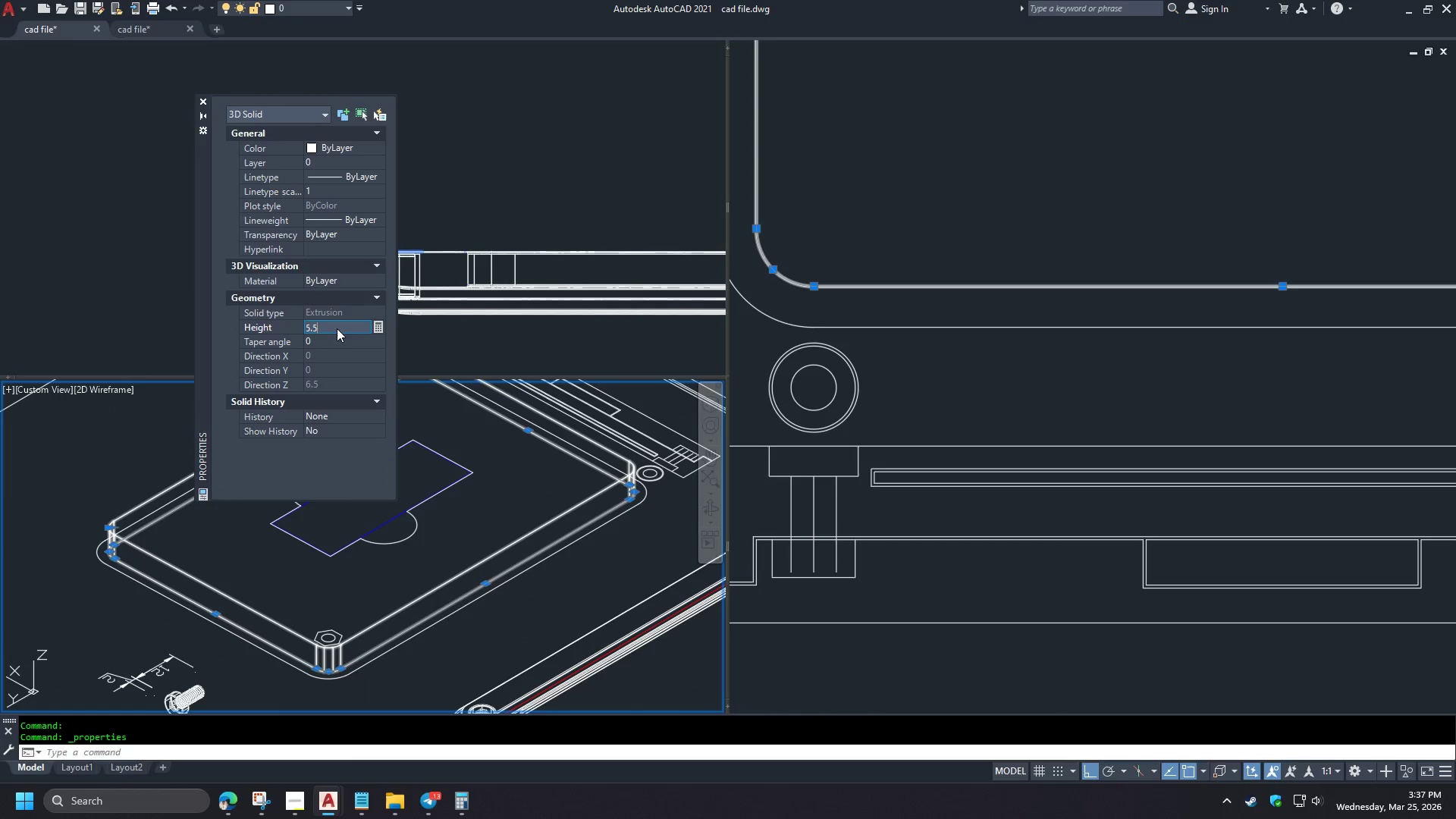 
key(Numpad5)
 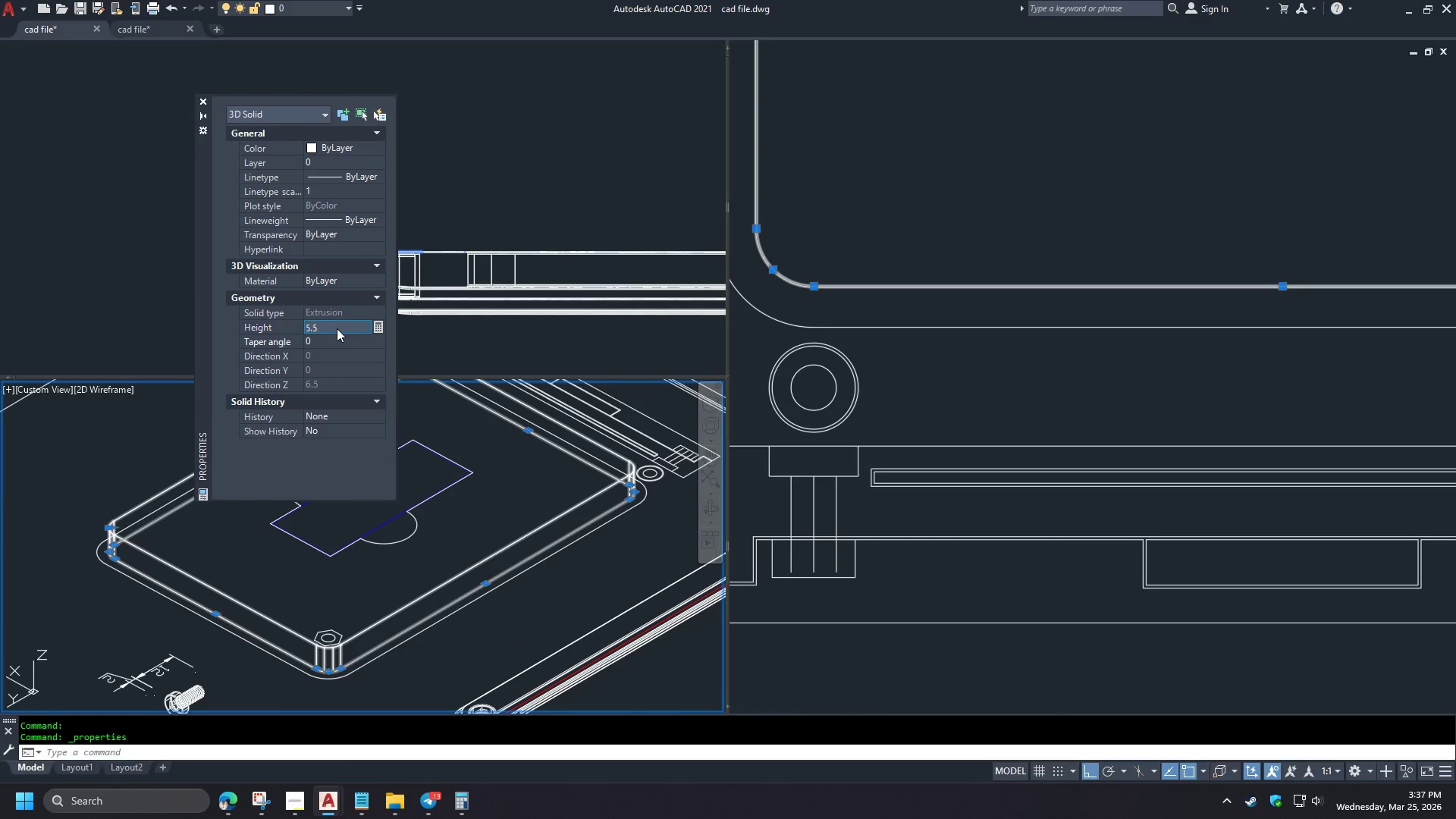 
key(NumpadEnter)
 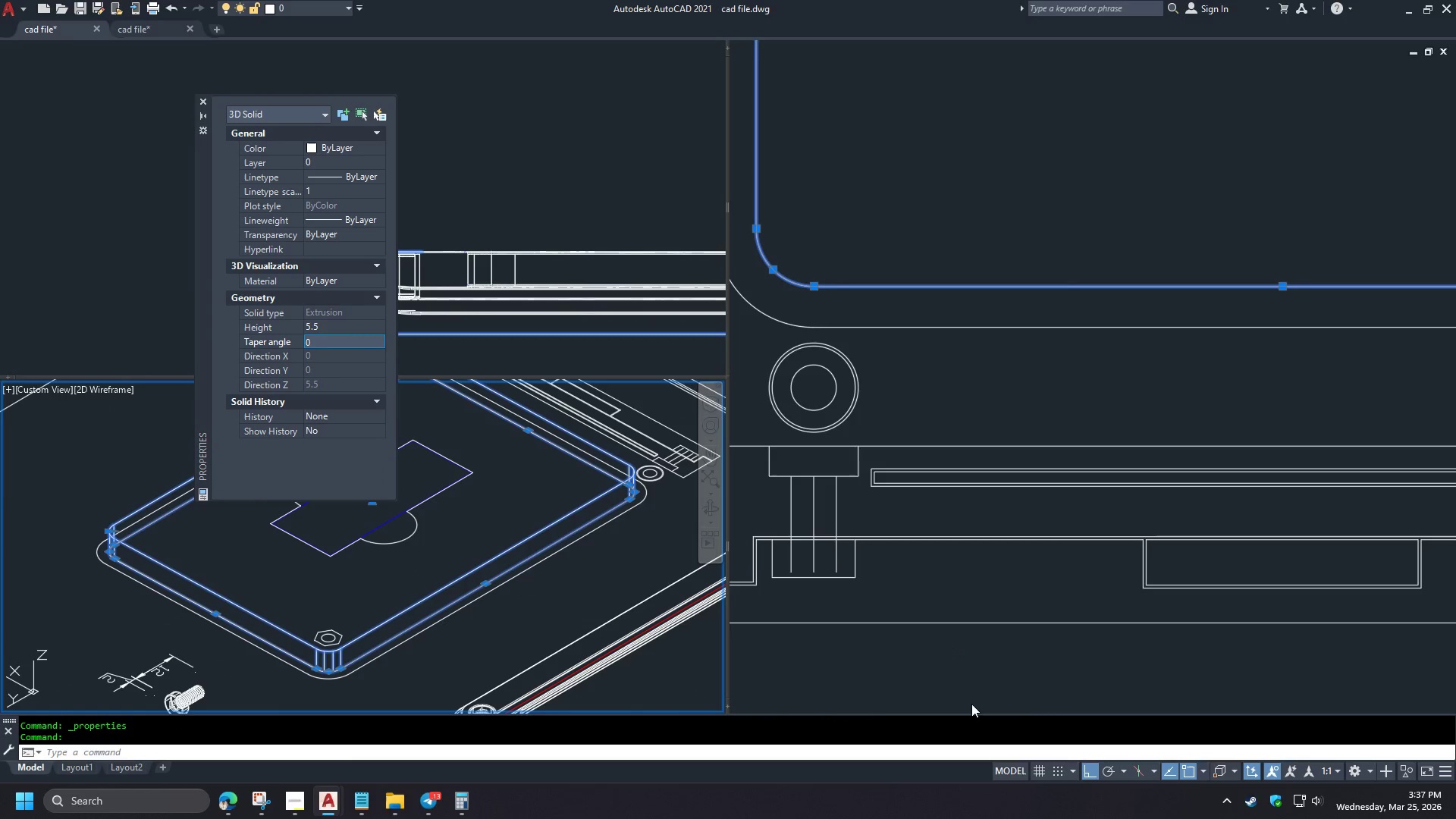 
key(Escape)
 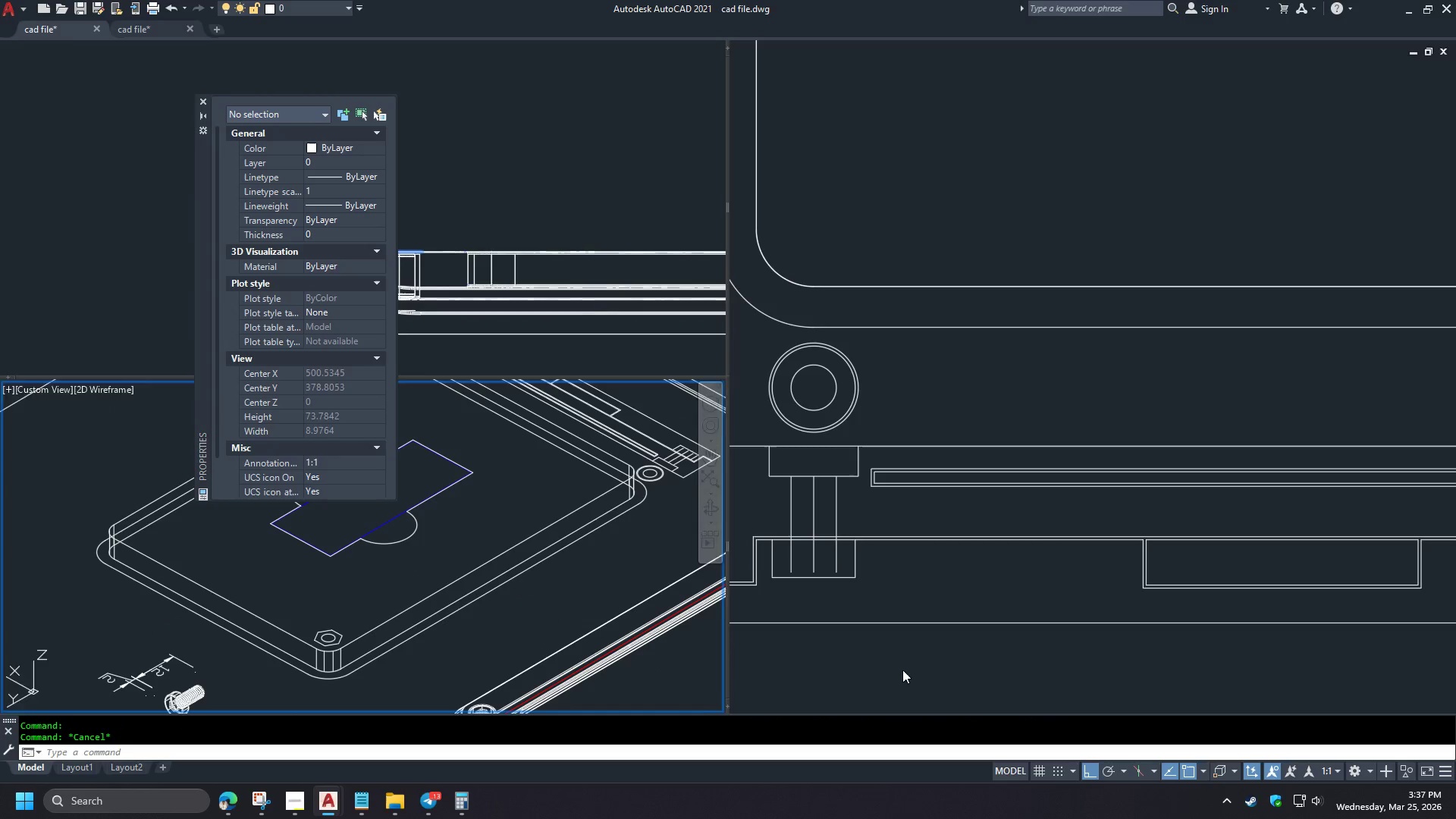 
left_click([902, 670])
 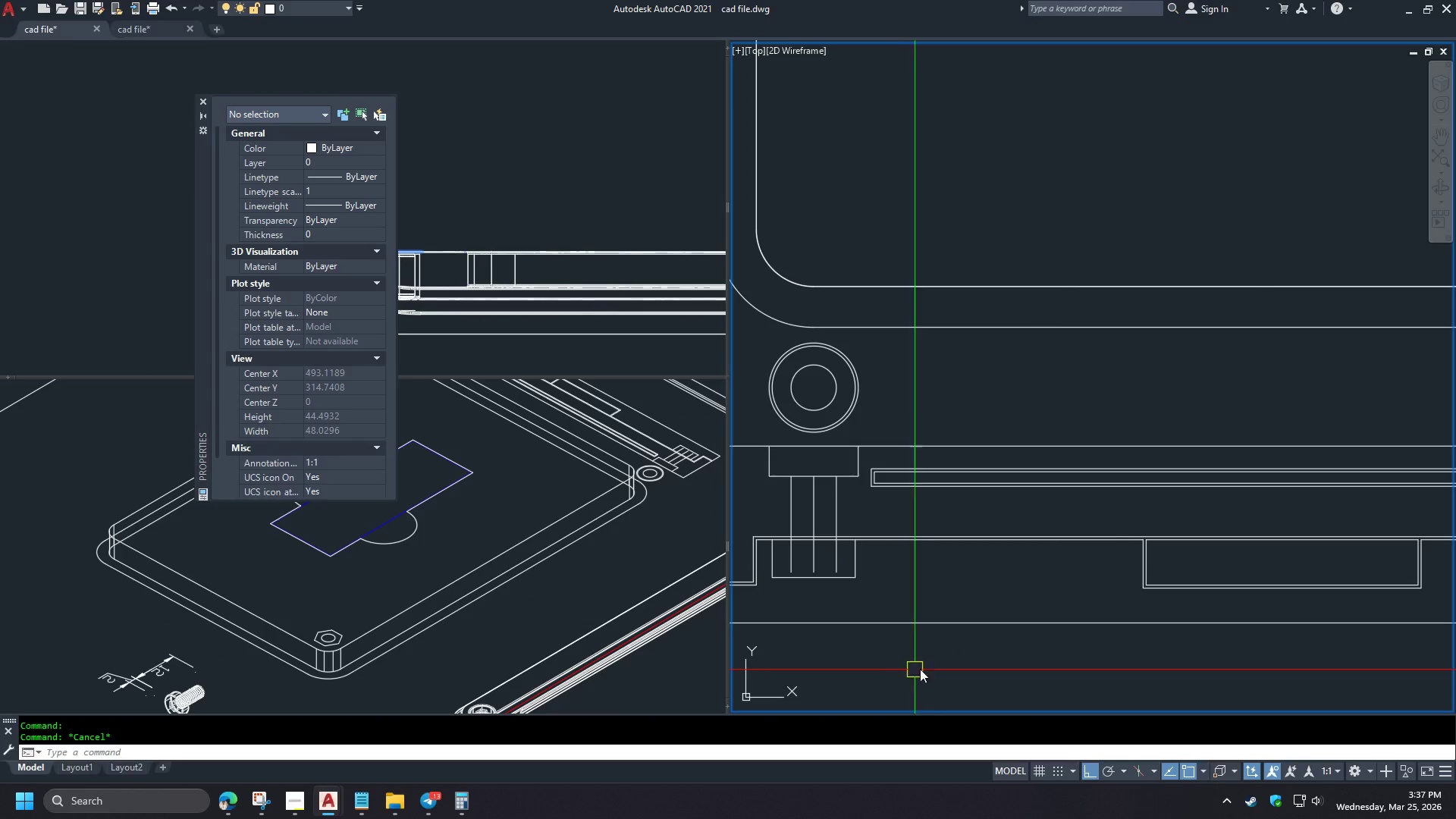 
key(Escape)
 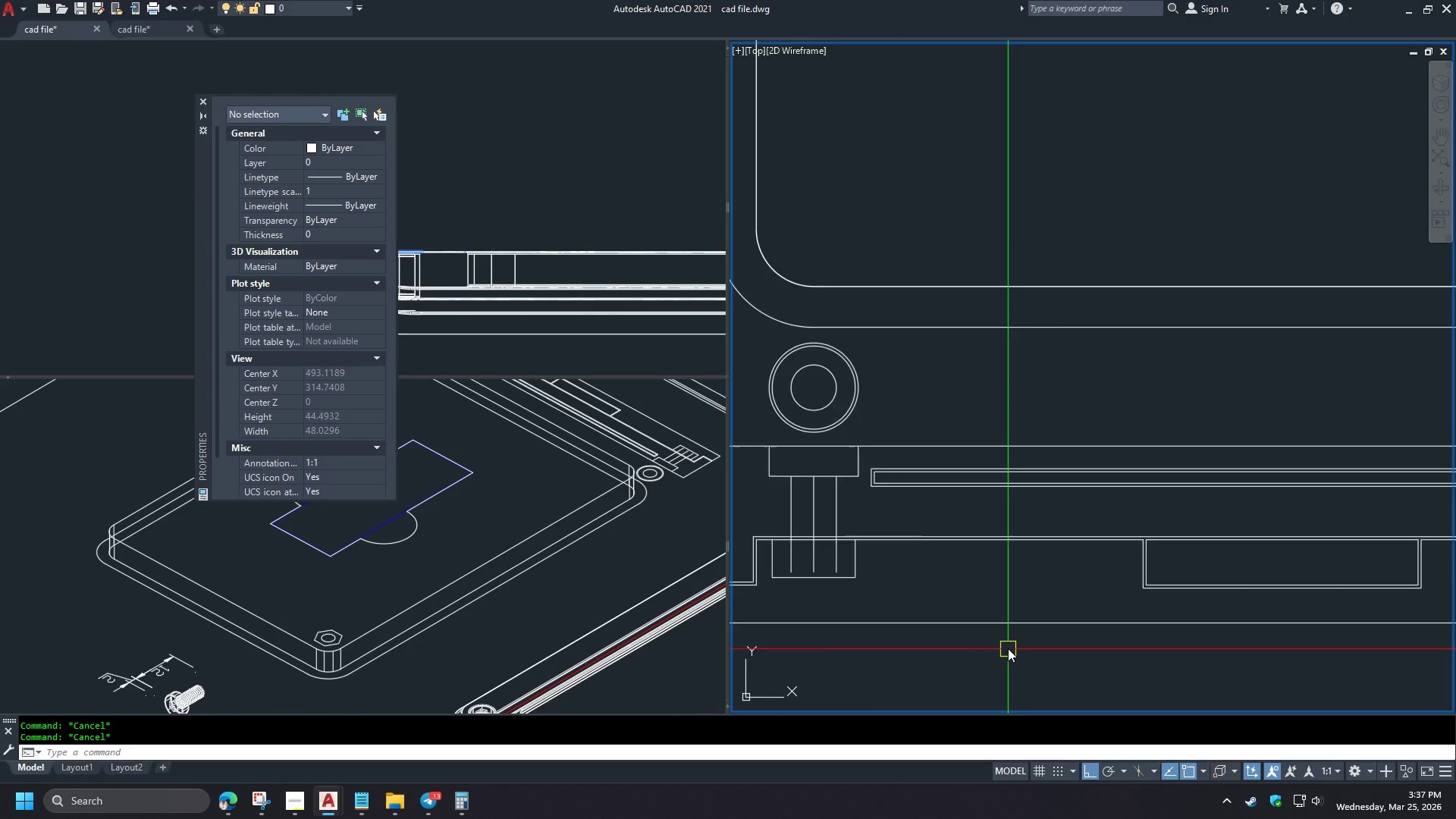 
key(Control+ControlLeft)
 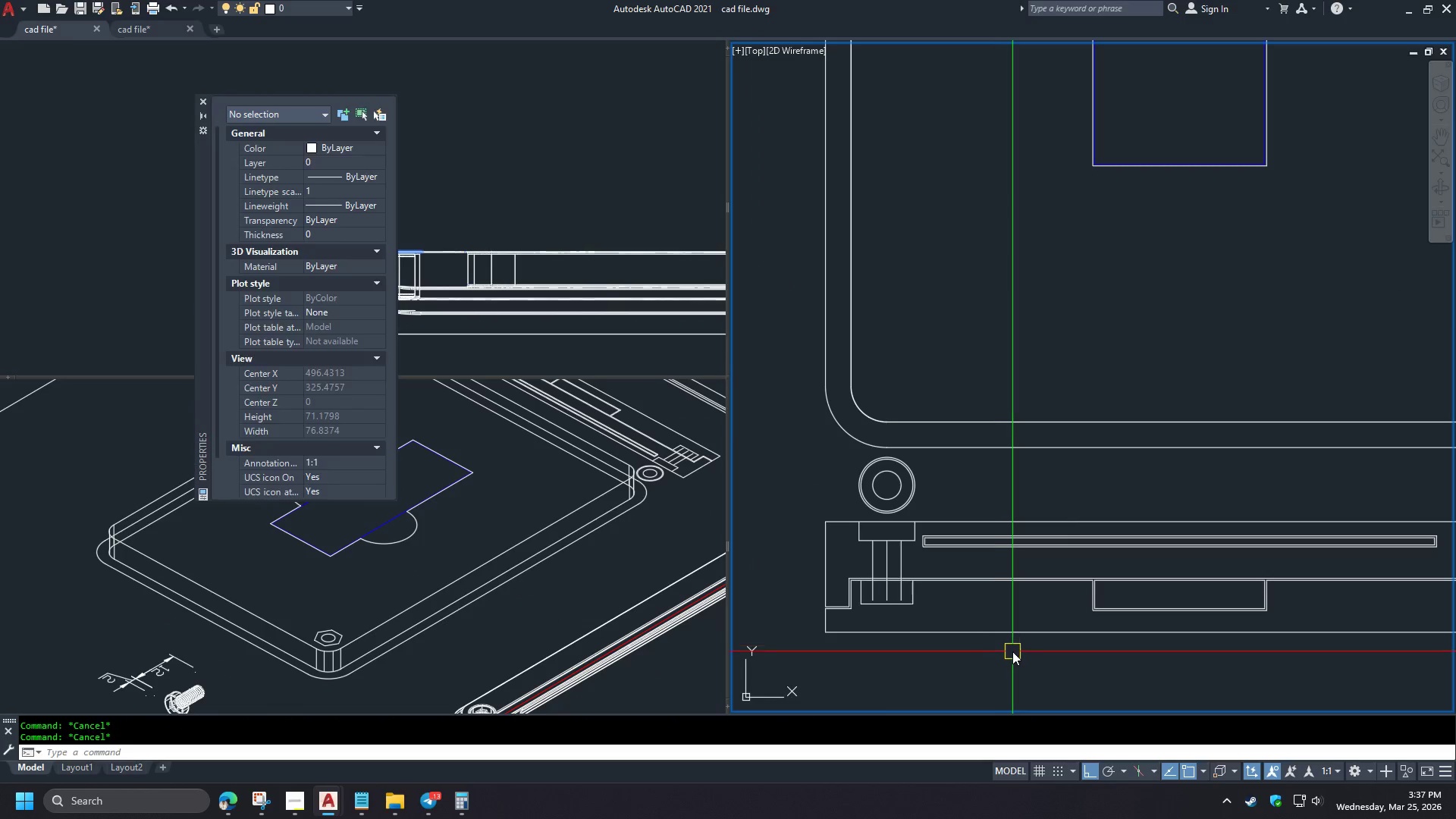 
key(Control+1)
 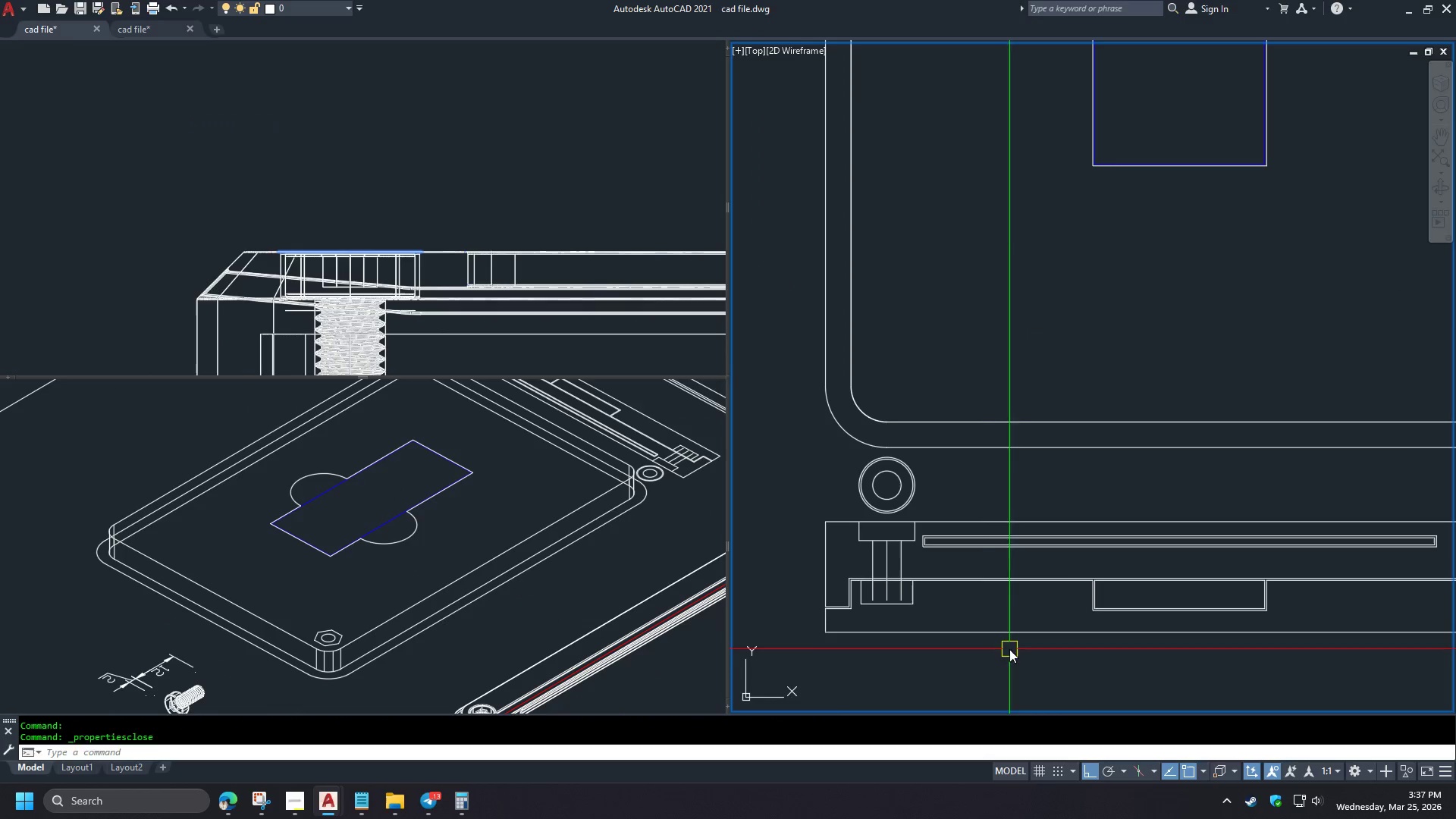 
key(Escape)
 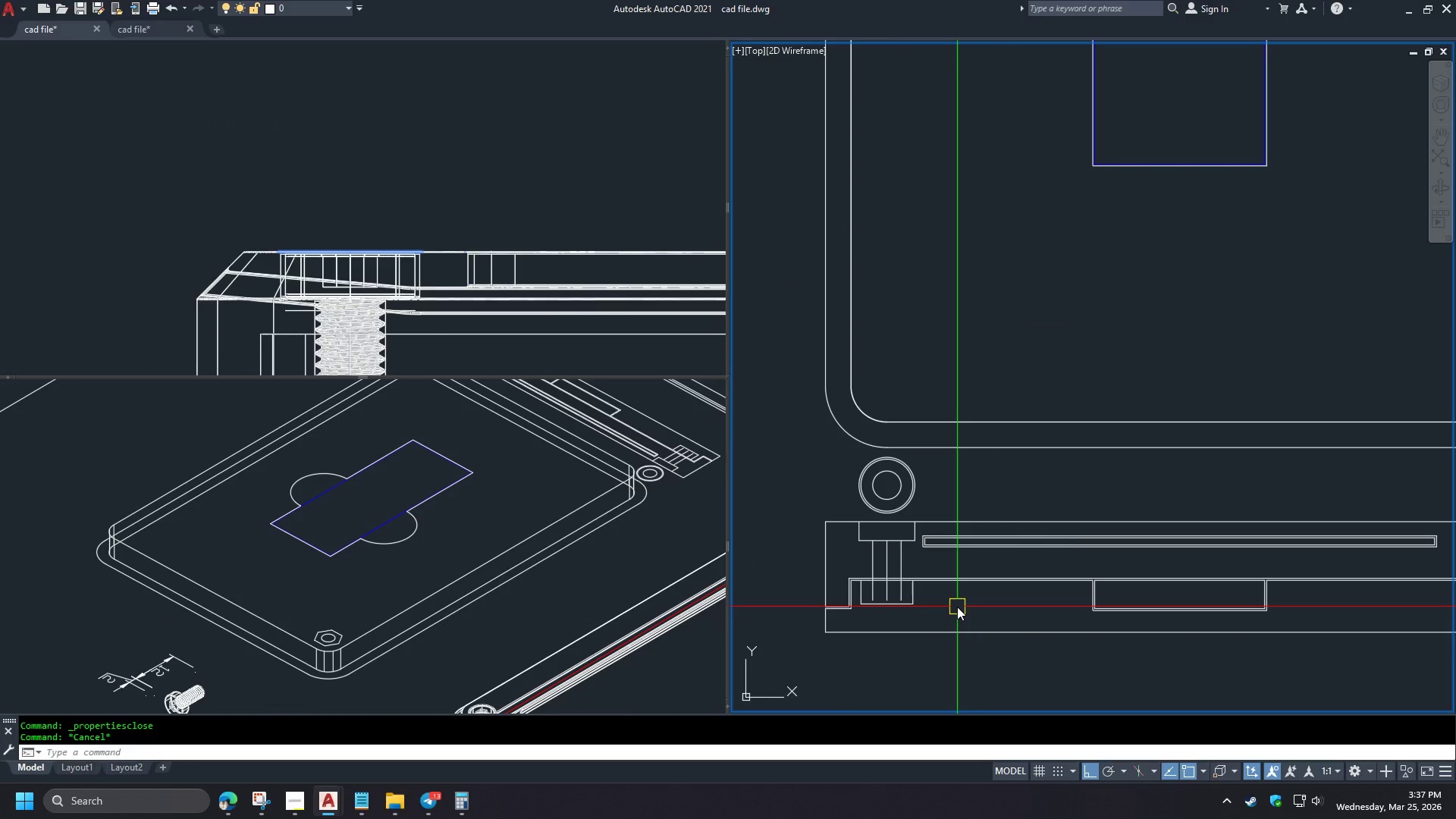 
key(D)
 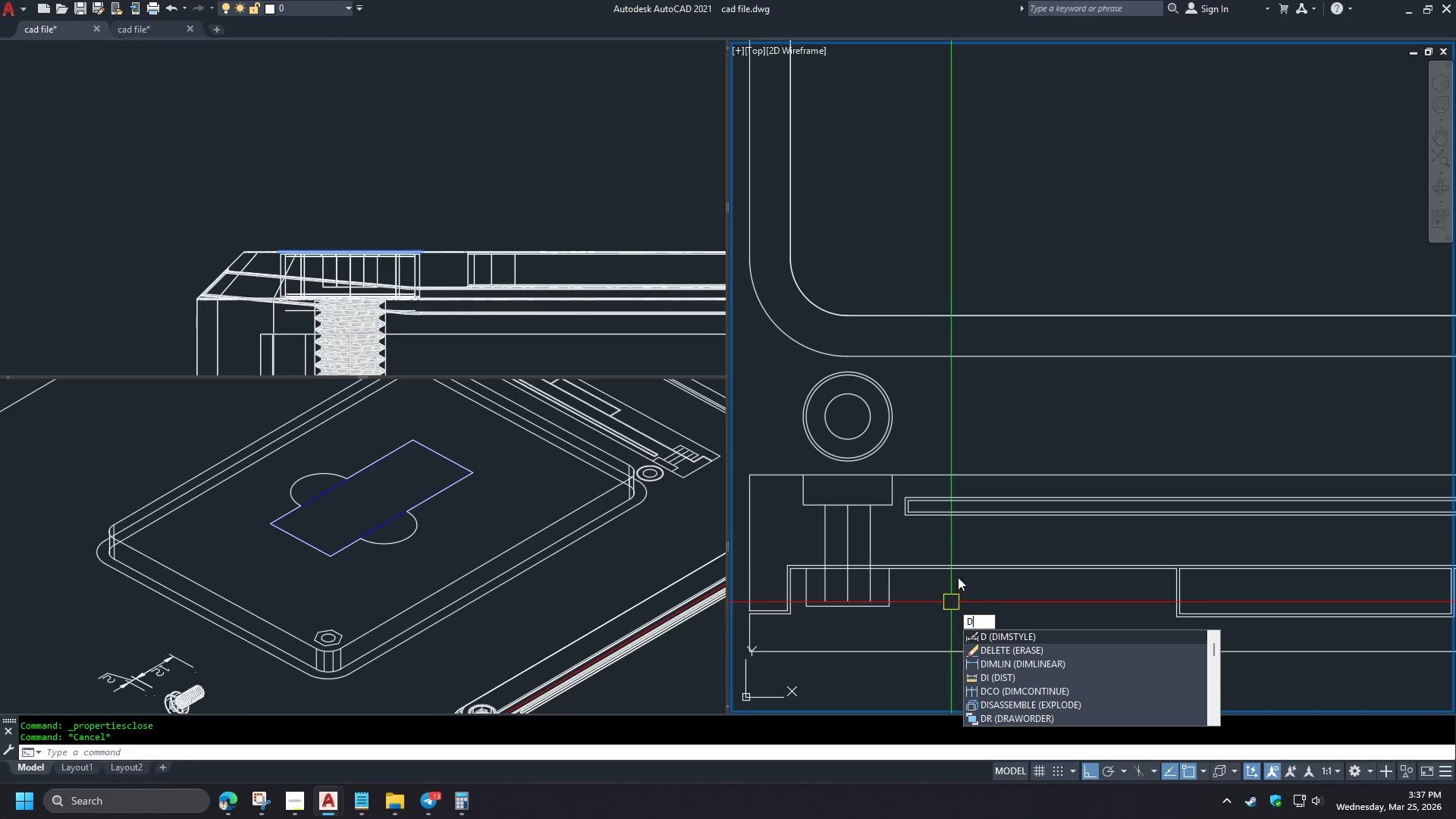 
scroll: coordinate [1008, 648], scroll_direction: down, amount: 1.0
 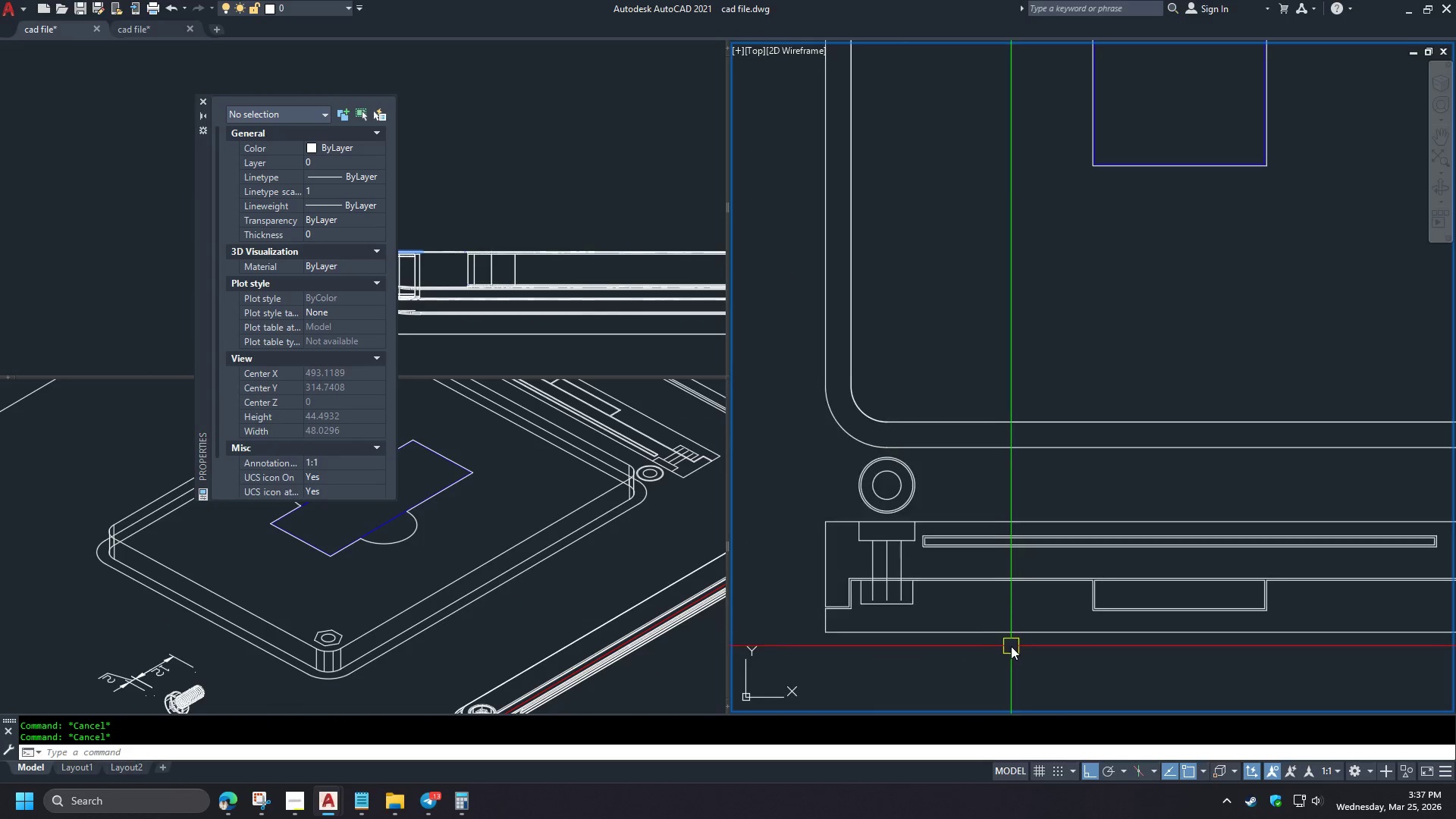 
key(I)
 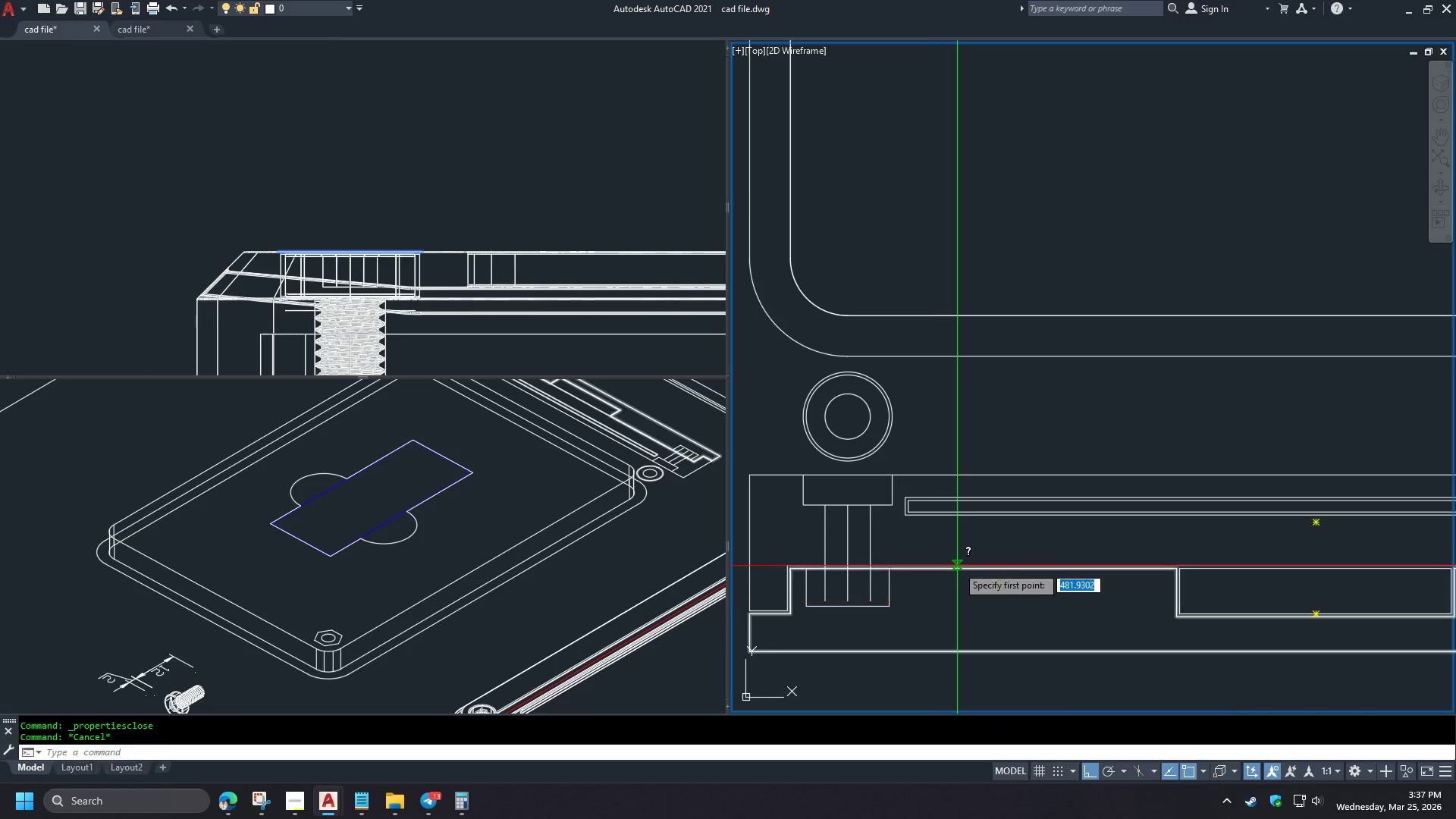 
key(Space)
 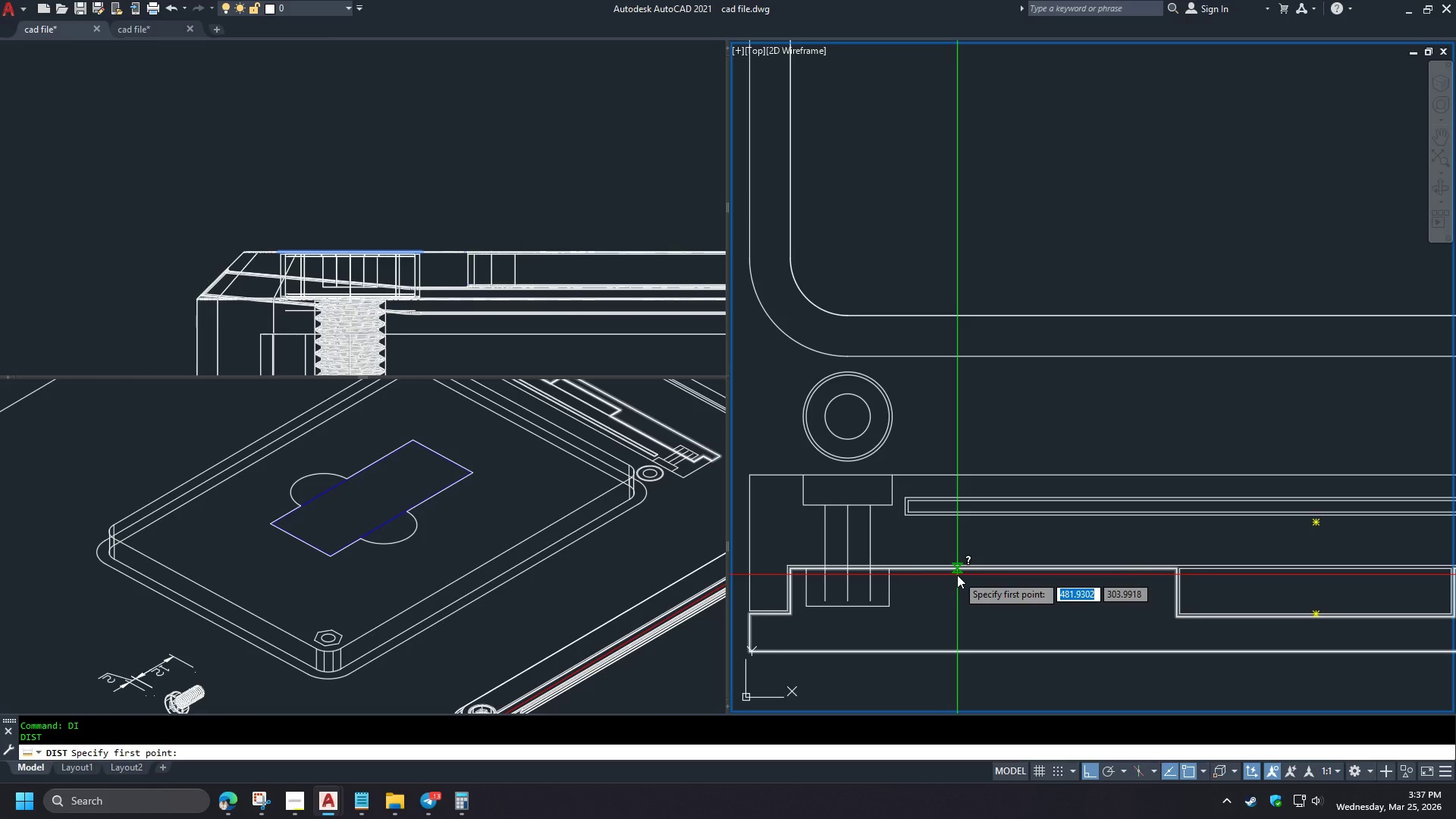 
left_click([957, 575])
 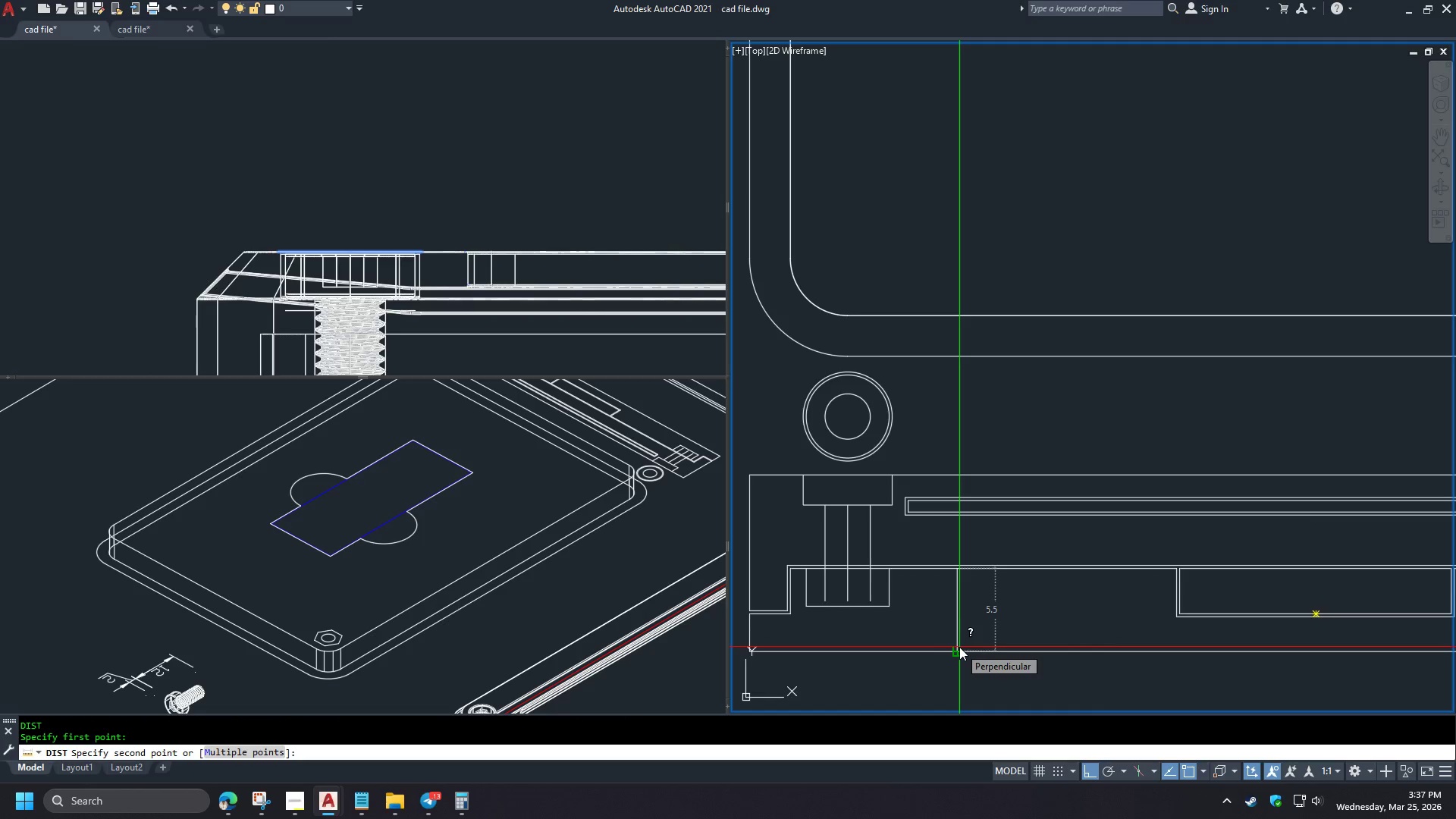 
scroll: coordinate [951, 602], scroll_direction: up, amount: 1.0
 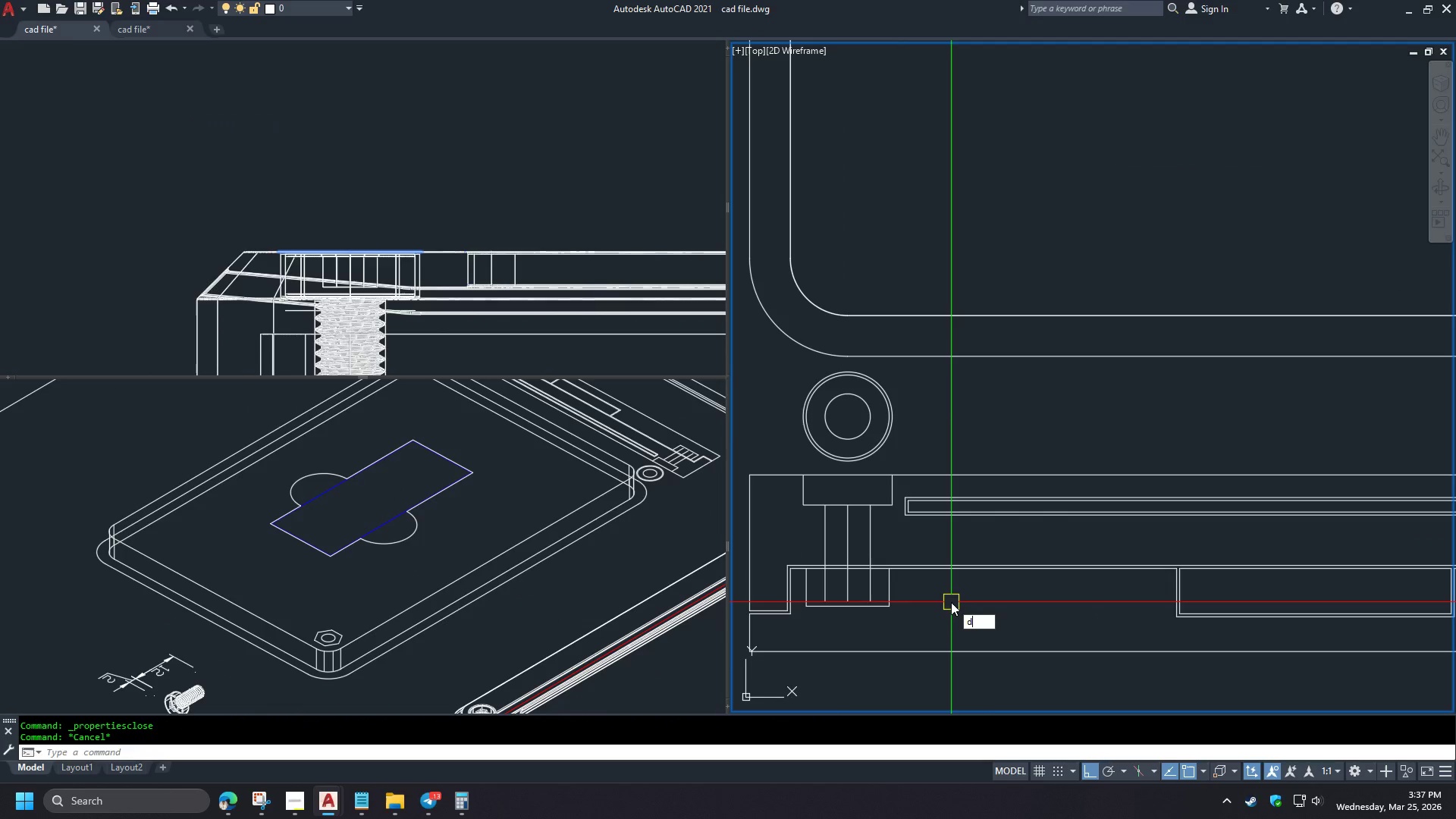 
key(Escape)
 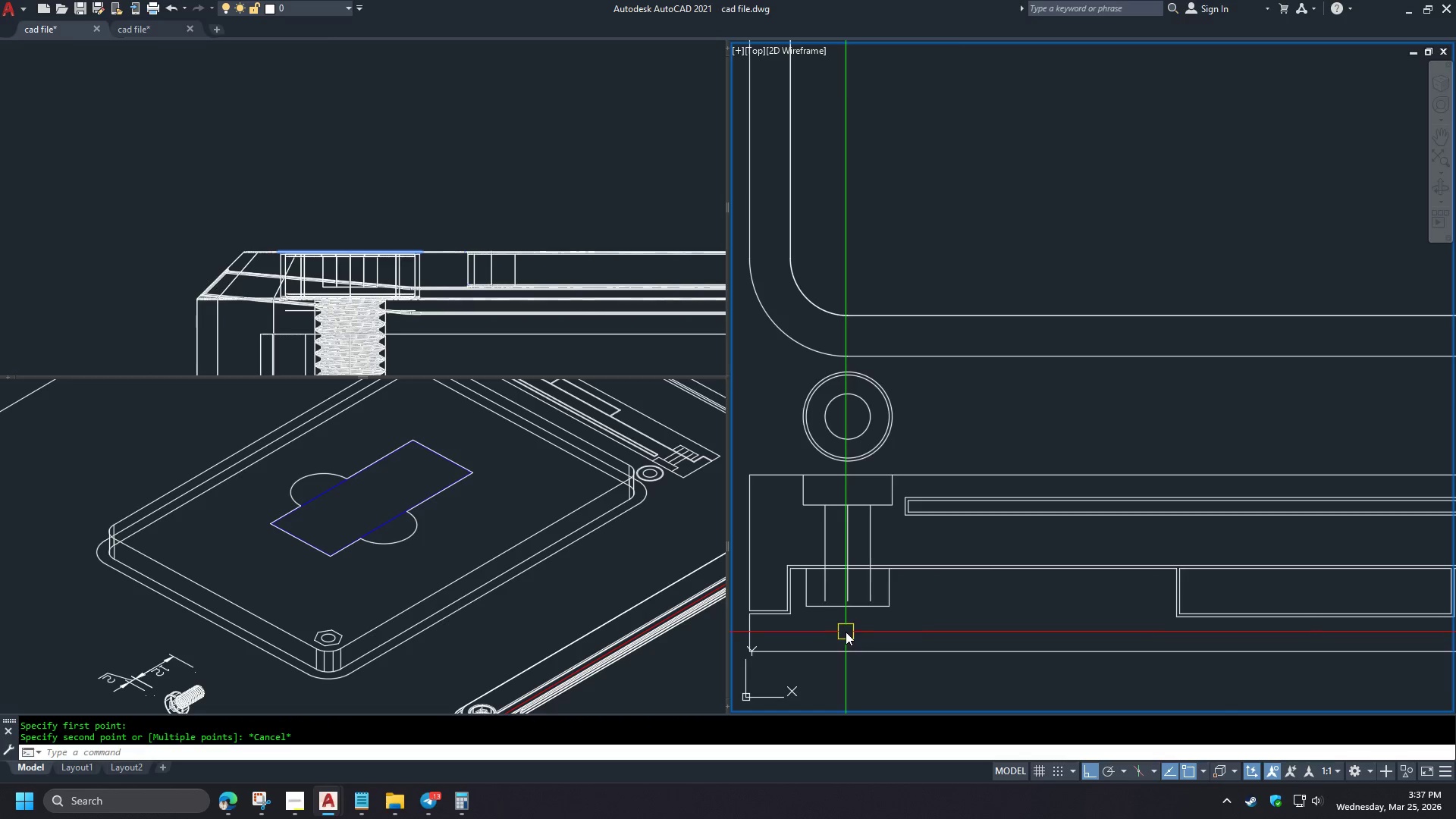 
key(S)
 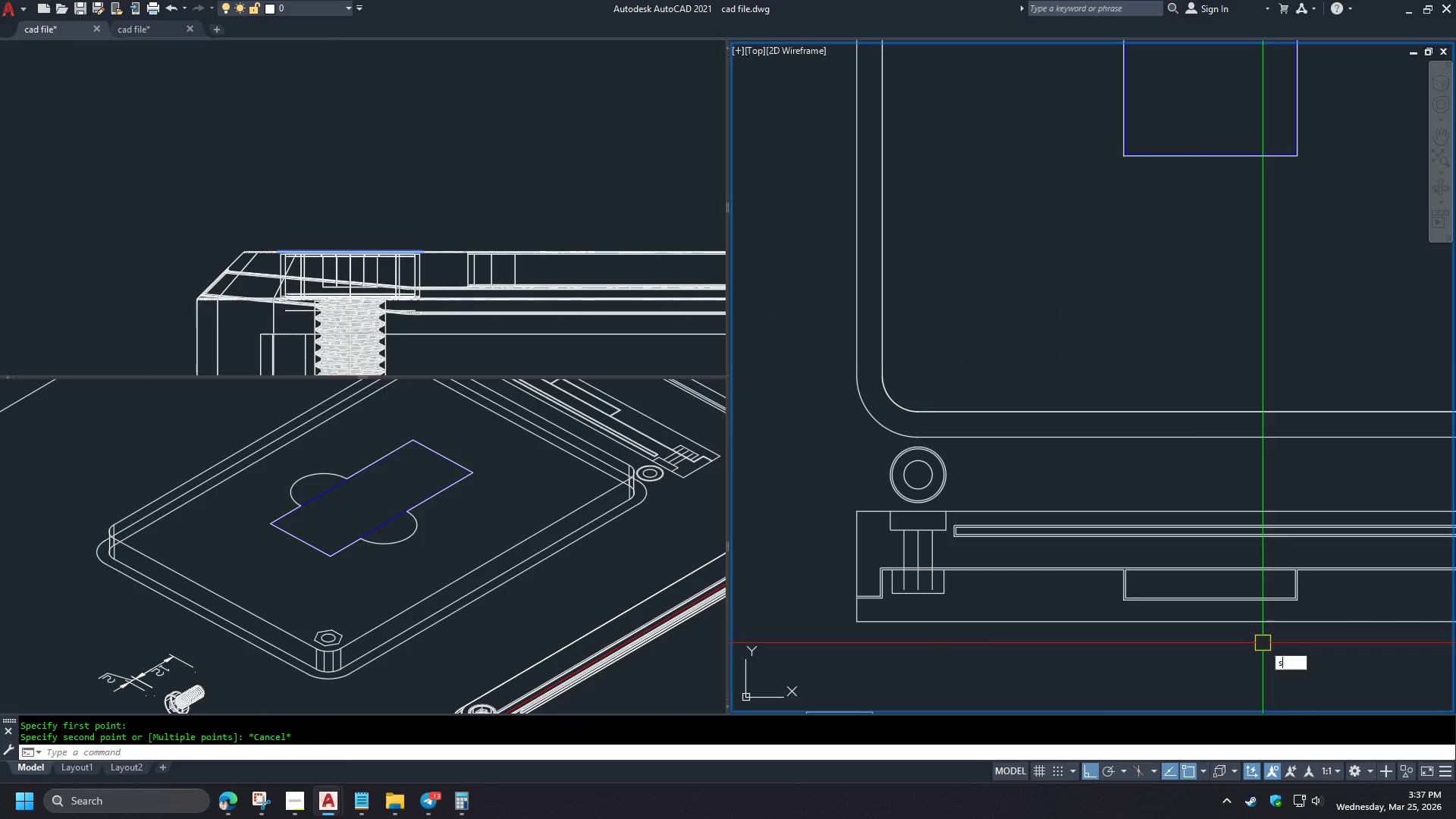 
key(Space)
 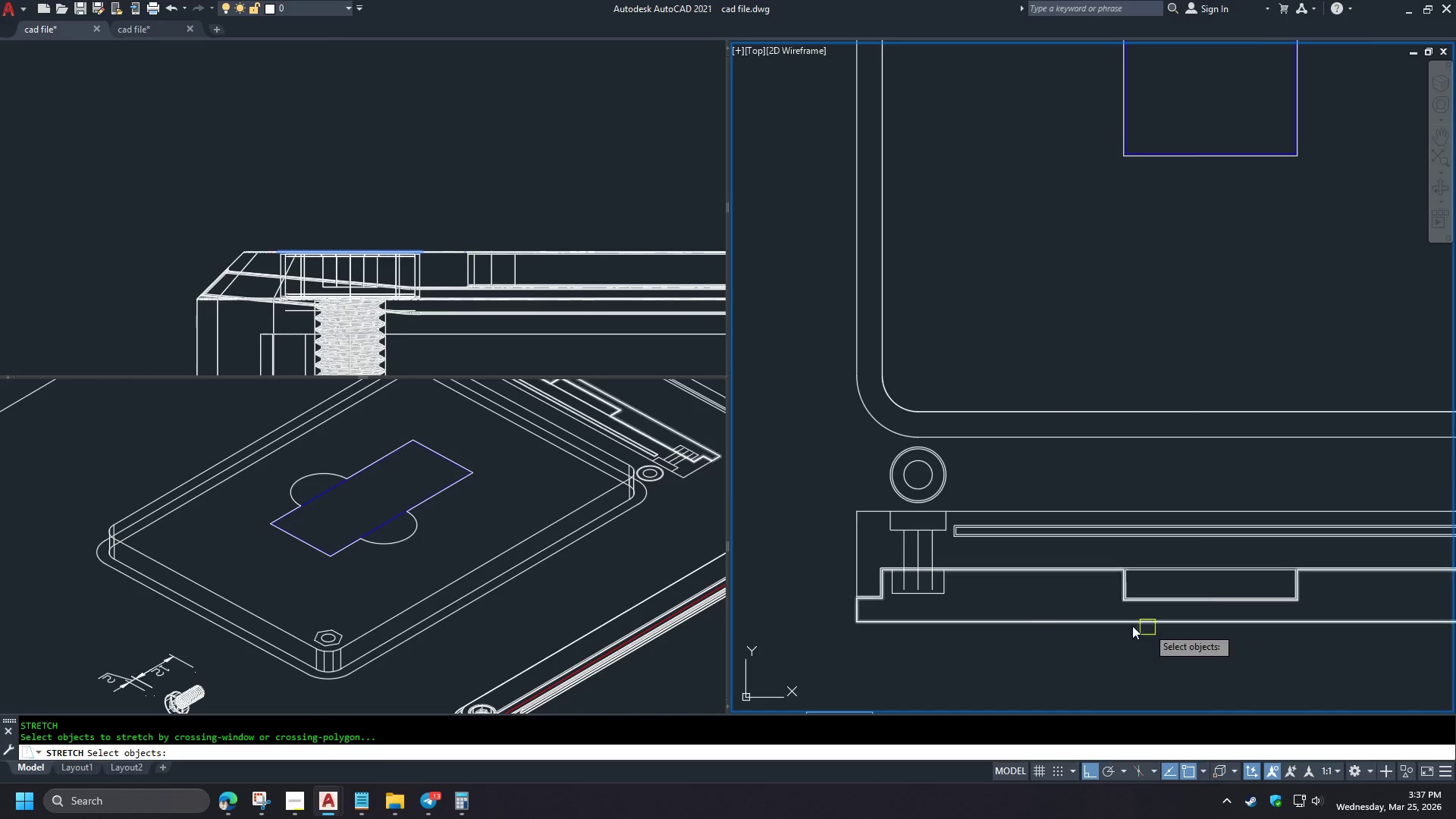 
left_click([1407, 638])
 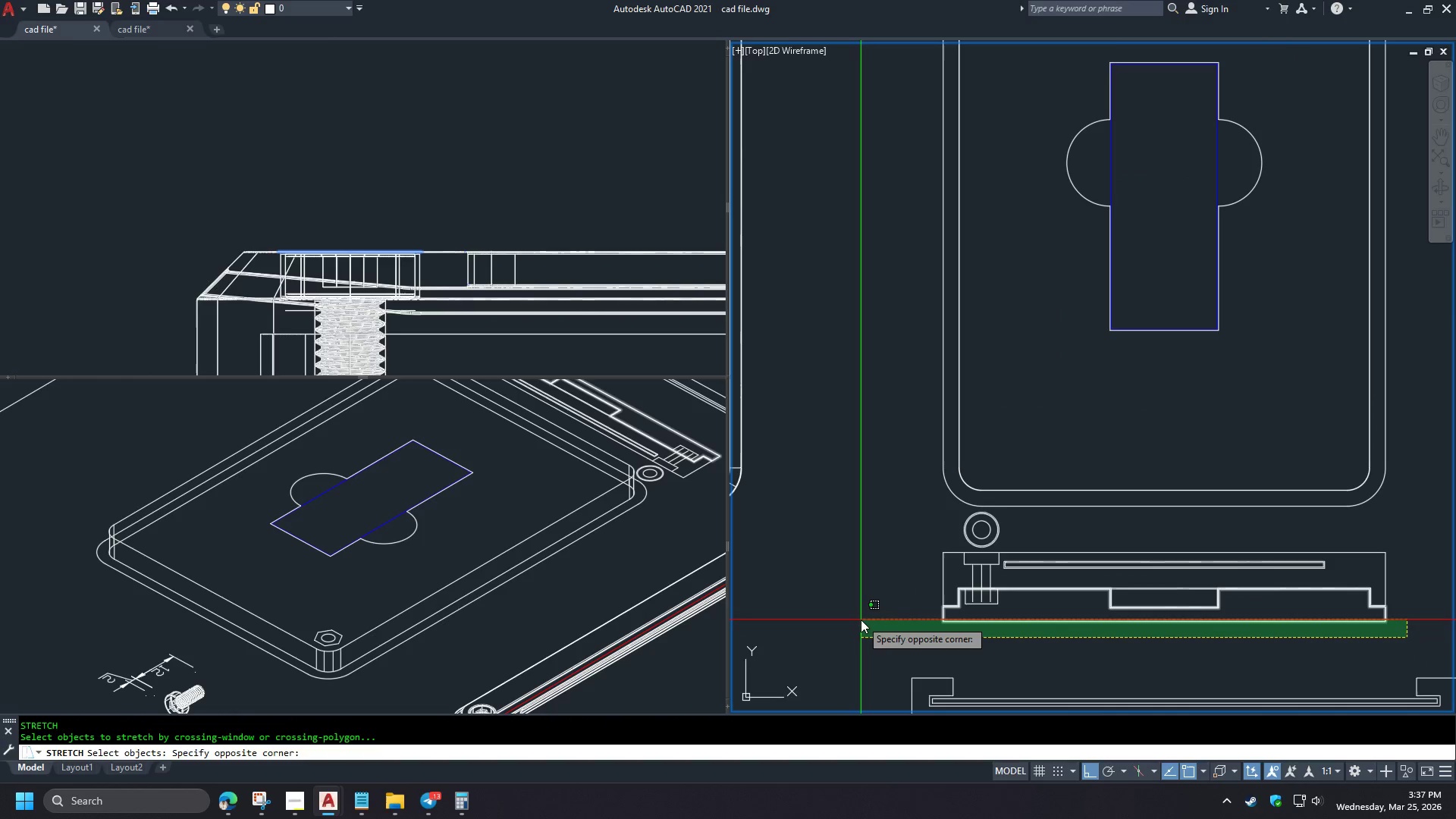 
left_click([861, 619])
 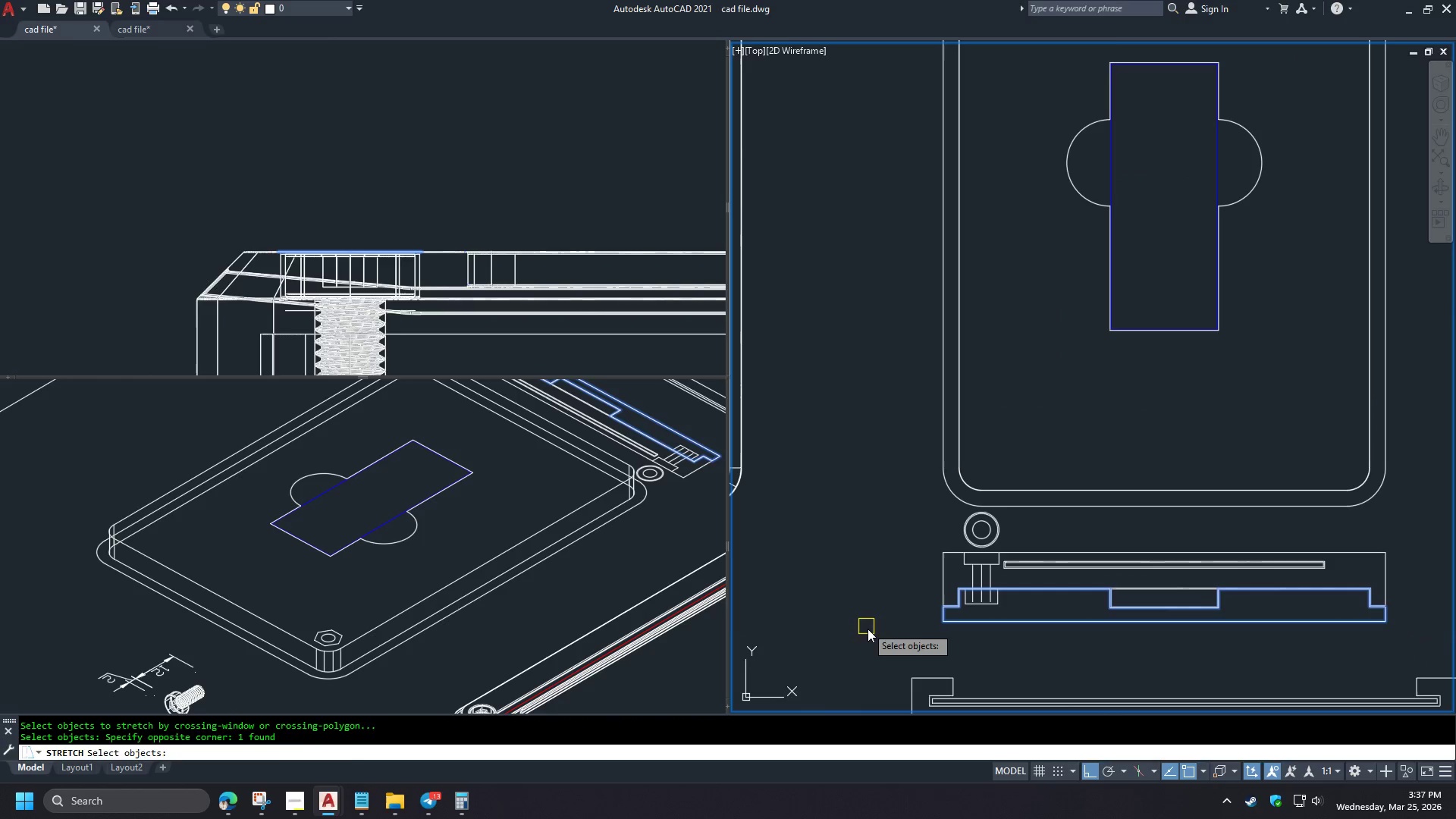 
scroll: coordinate [1034, 573], scroll_direction: down, amount: 1.0
 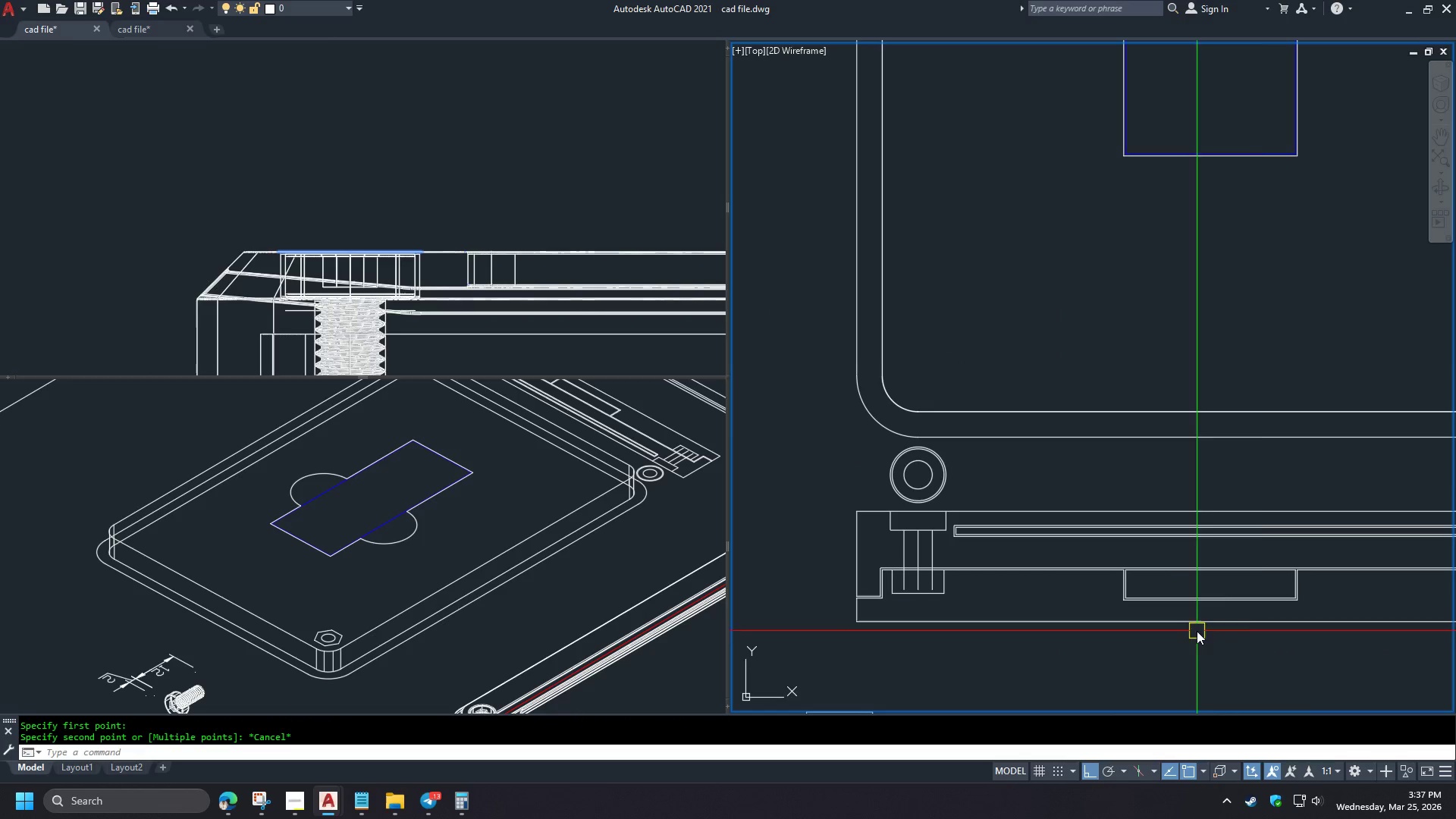 
key(Space)
 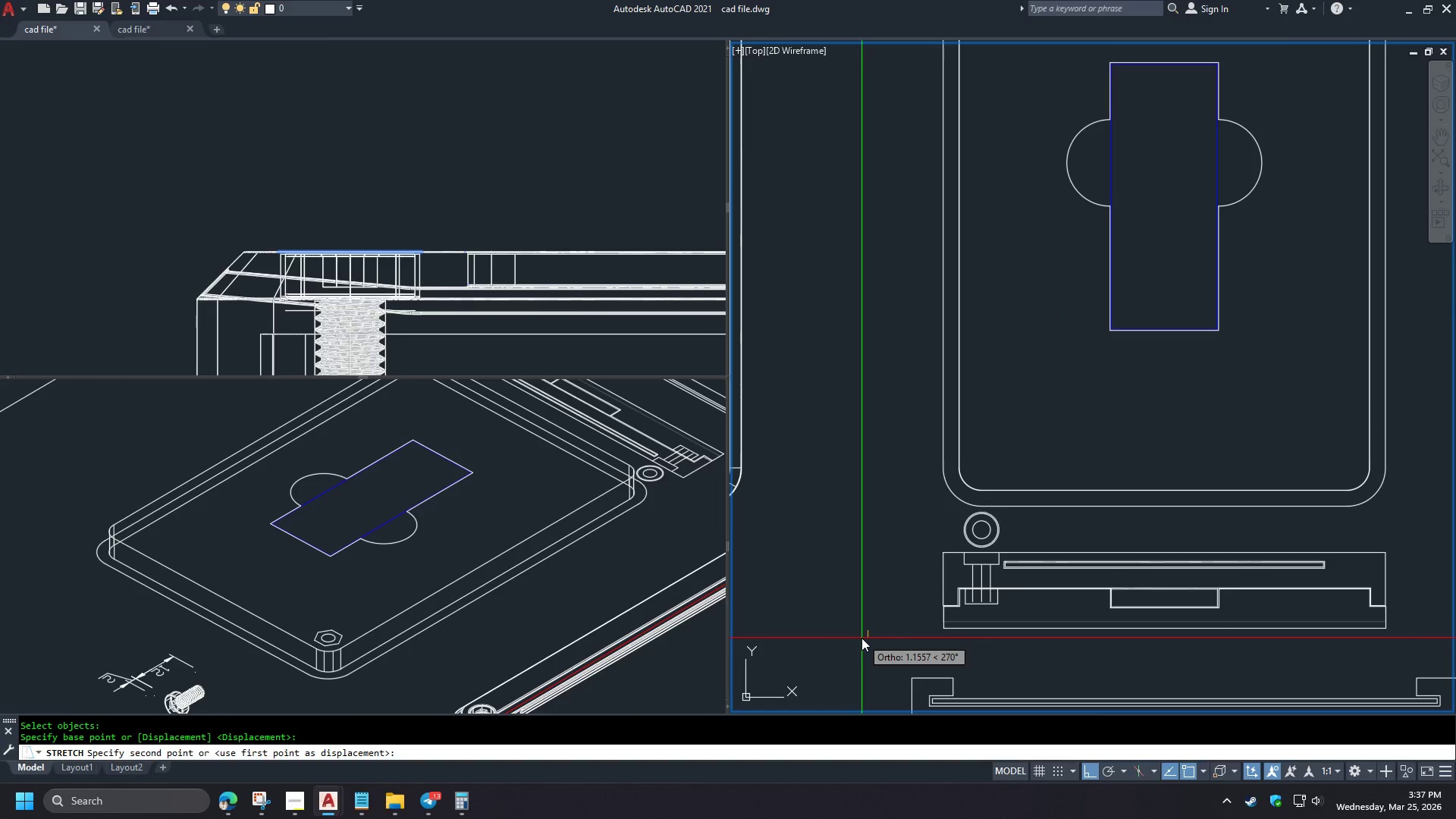 
scroll: coordinate [1087, 622], scroll_direction: down, amount: 1.0
 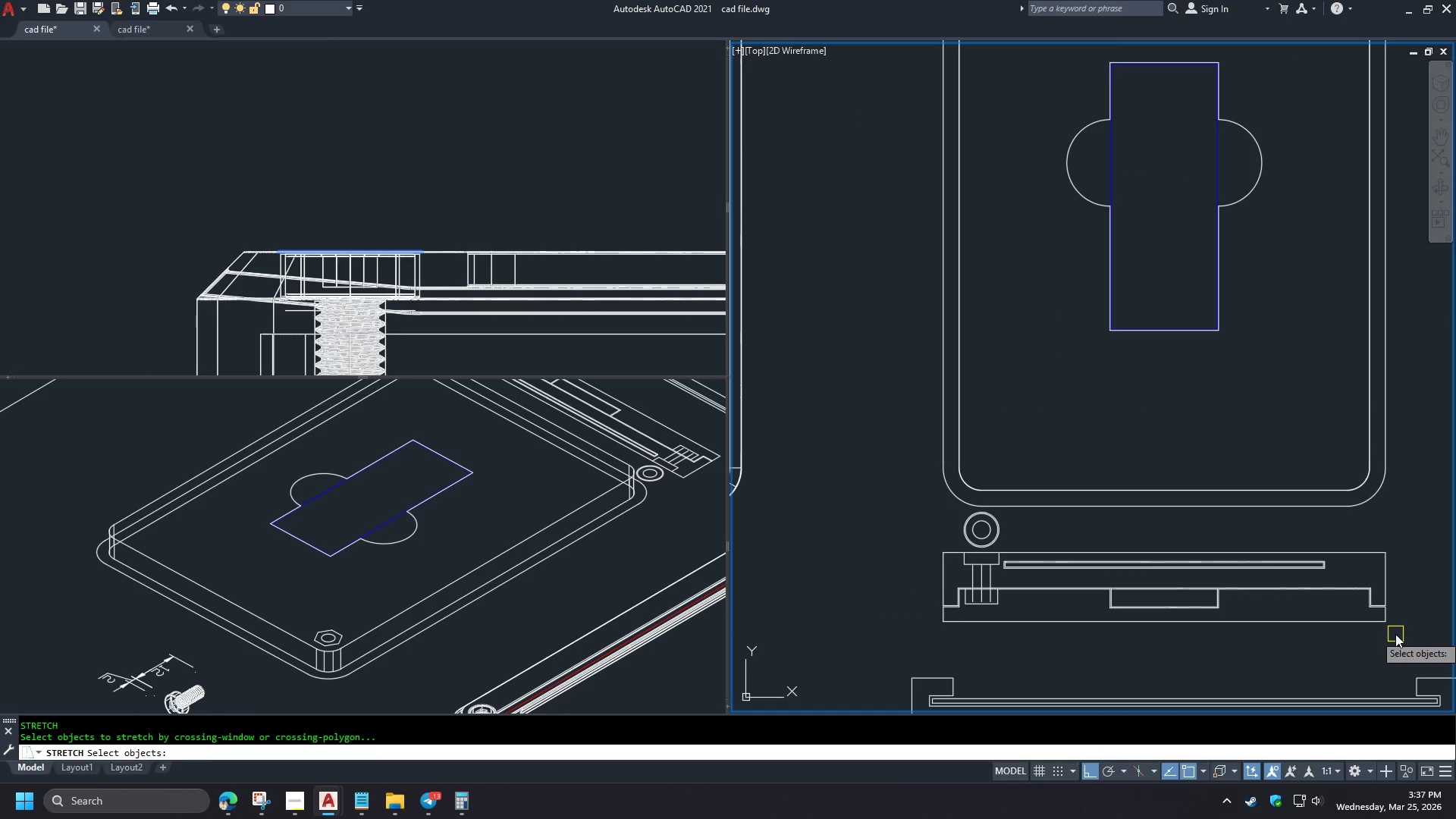 
type(.5)
key(NumpadEnter)
type(di )
 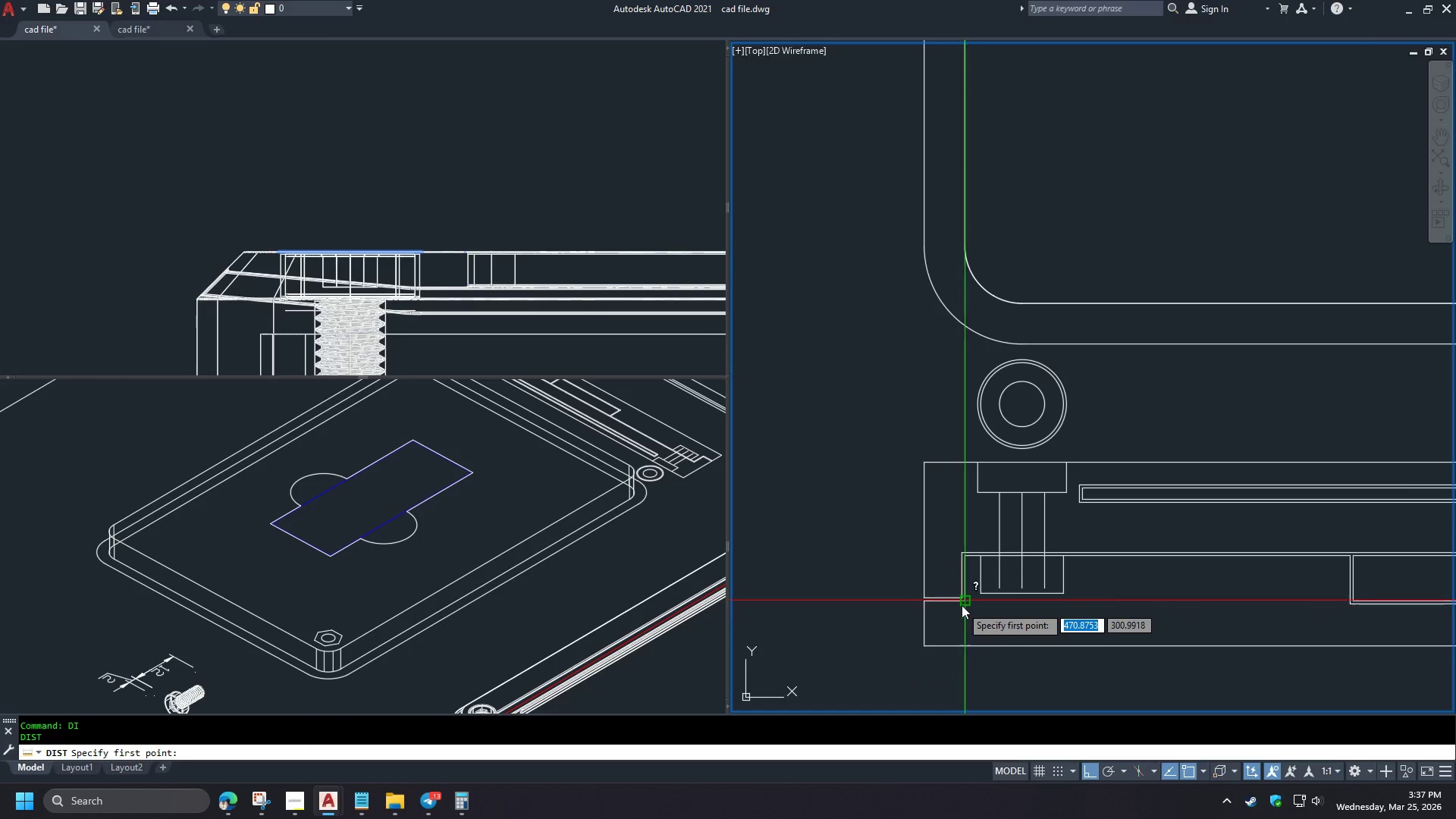 
left_click([964, 604])
 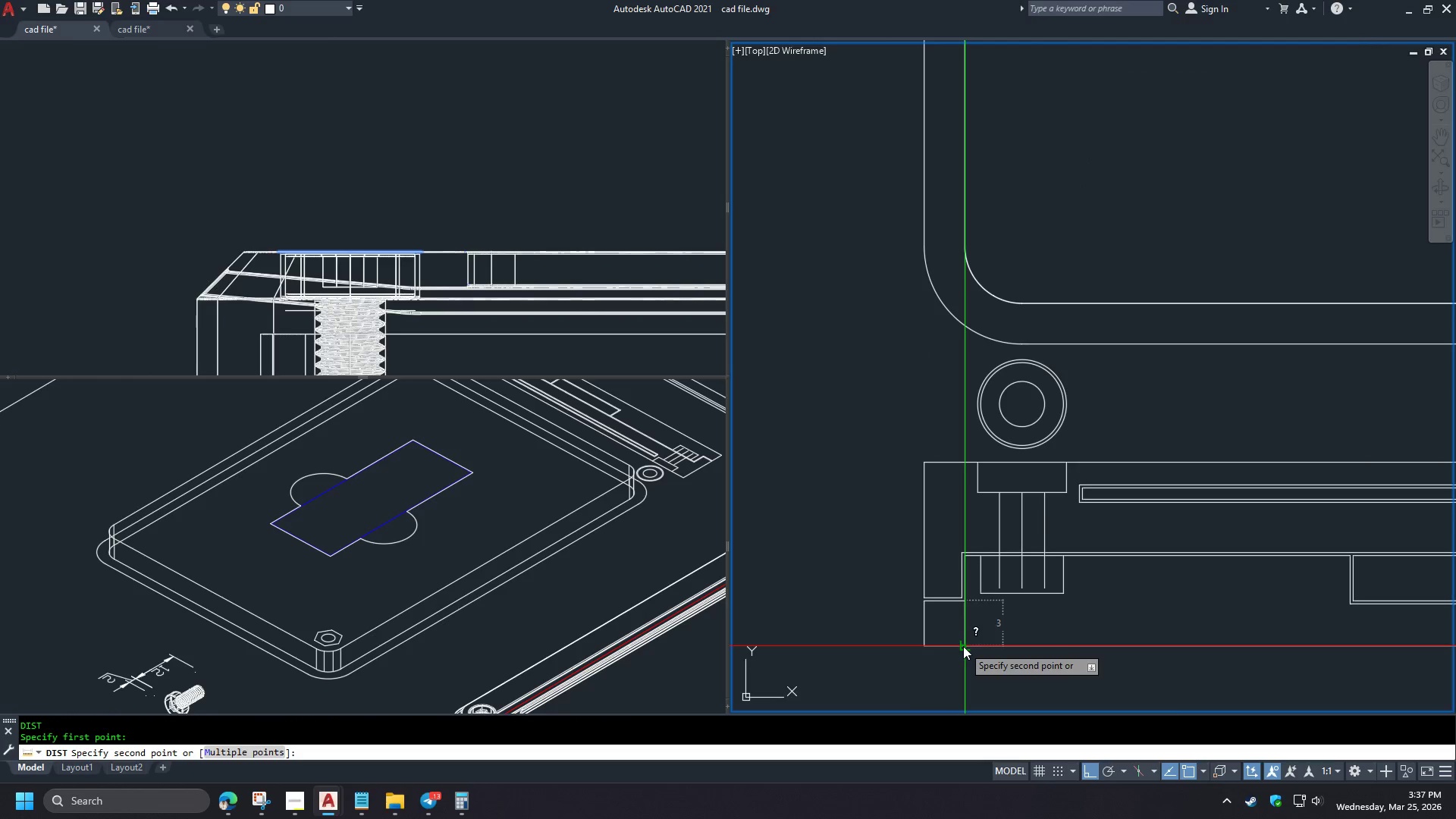 
key(Escape)
 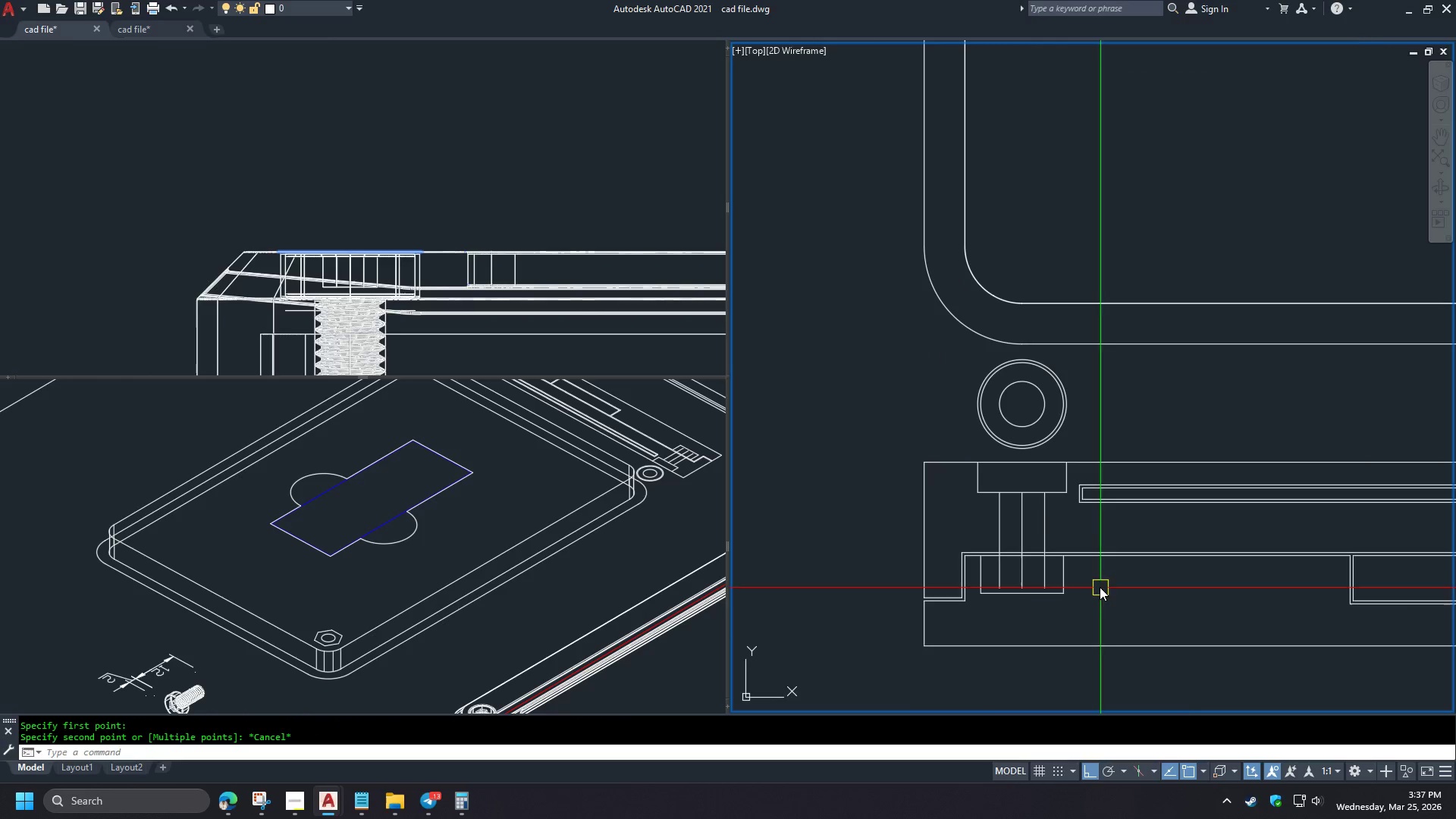 
key(Space)
 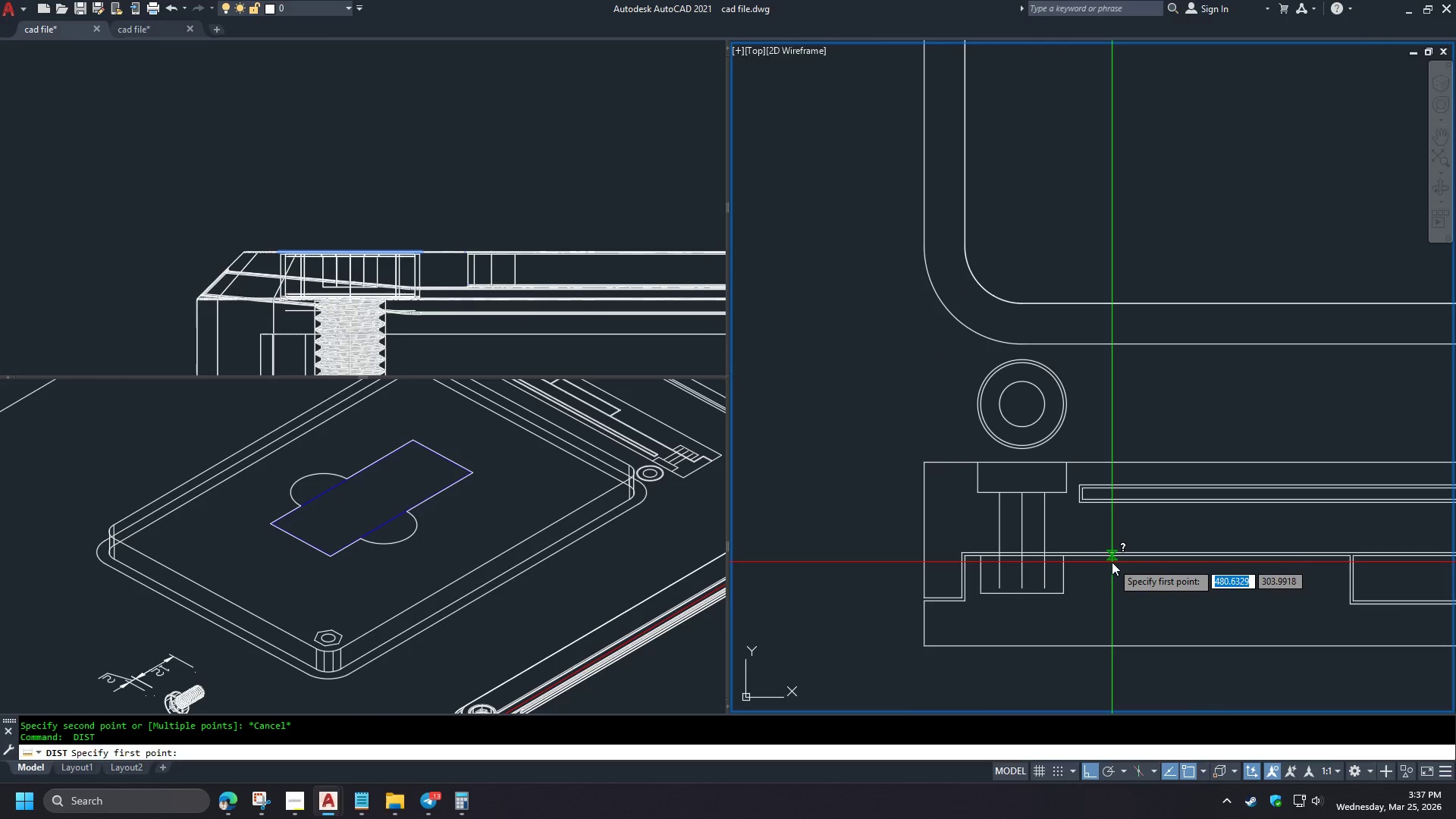 
scroll: coordinate [933, 609], scroll_direction: up, amount: 2.0
 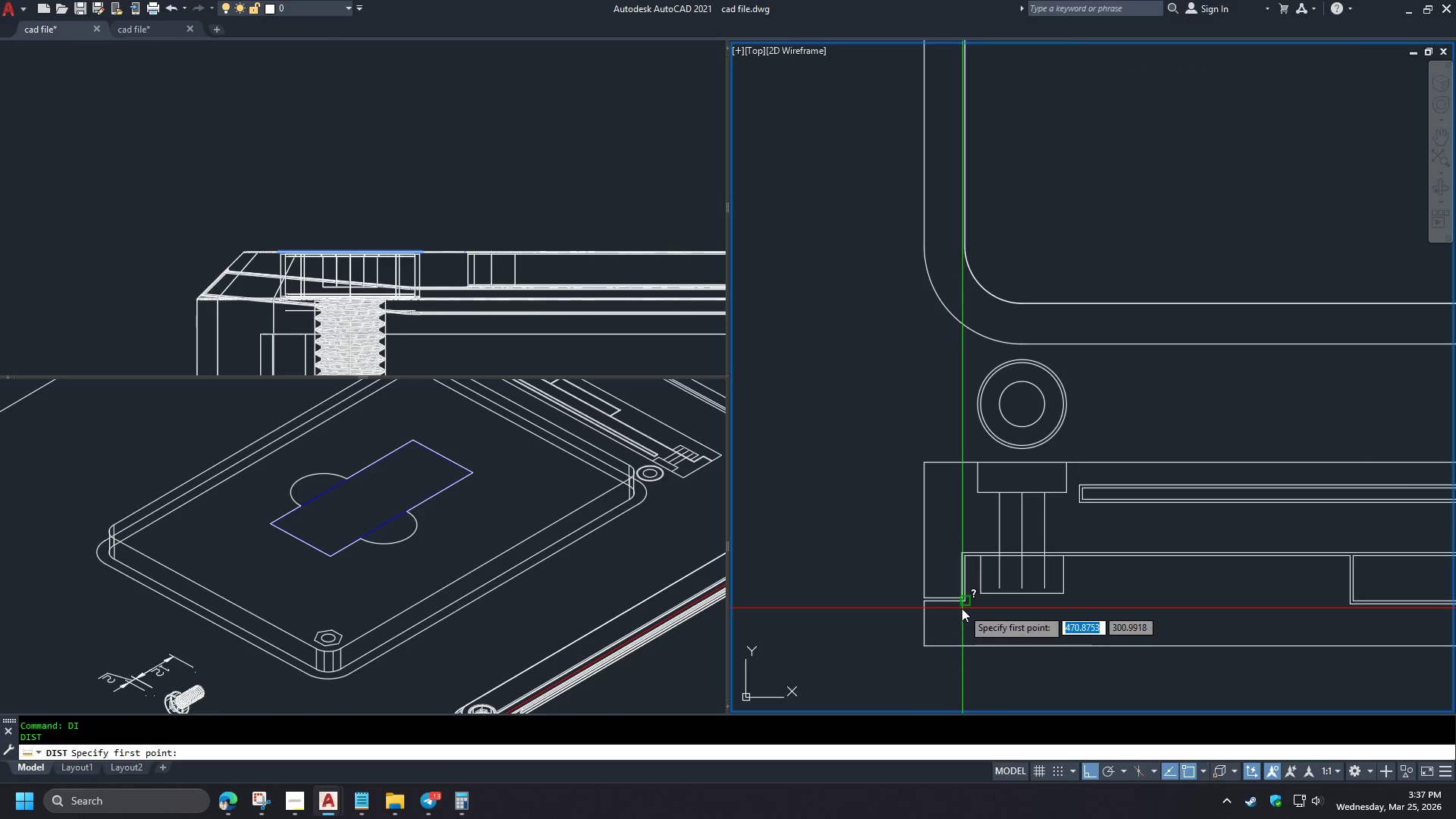 
left_click([1112, 562])
 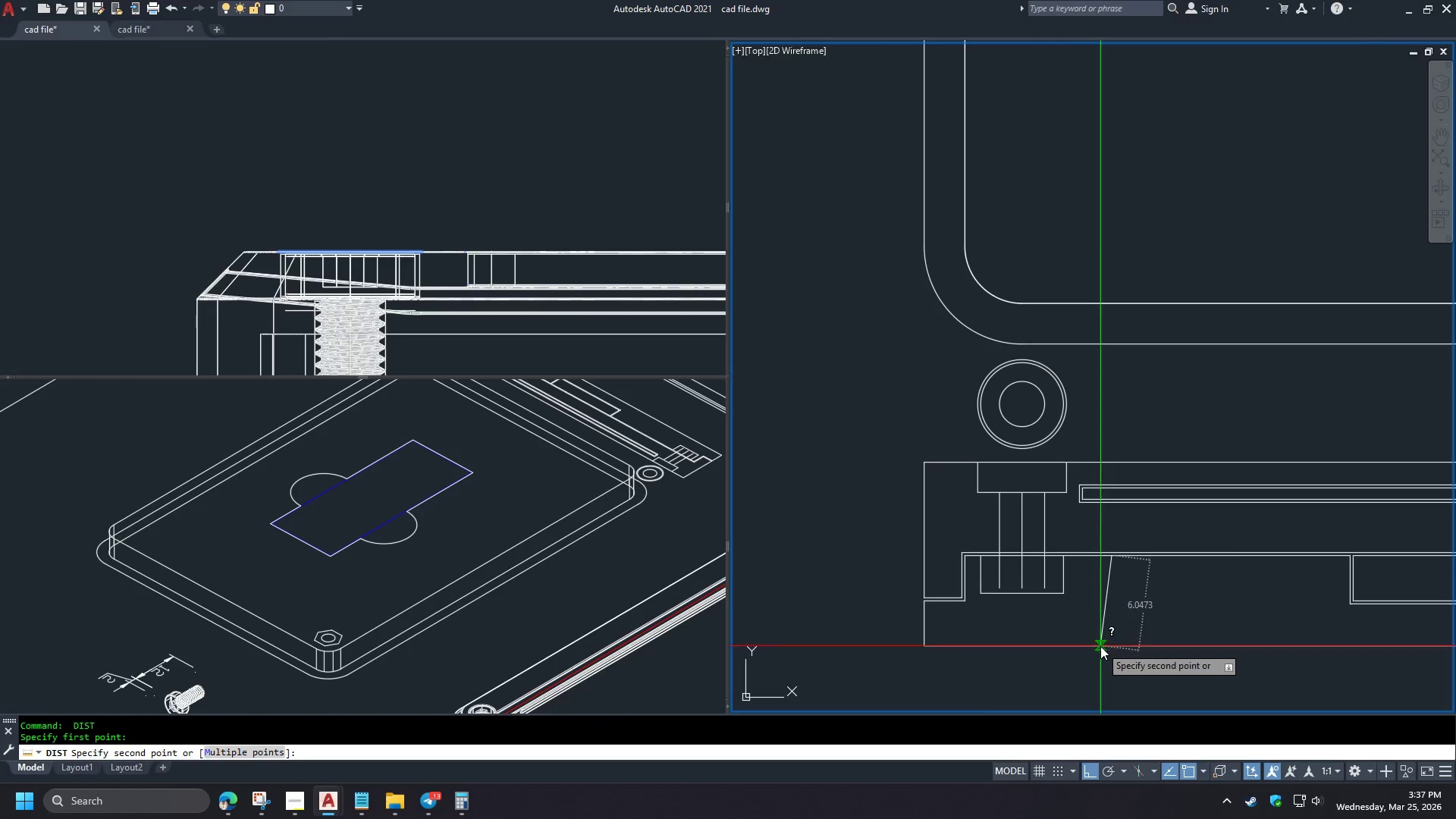 
key(Escape)
 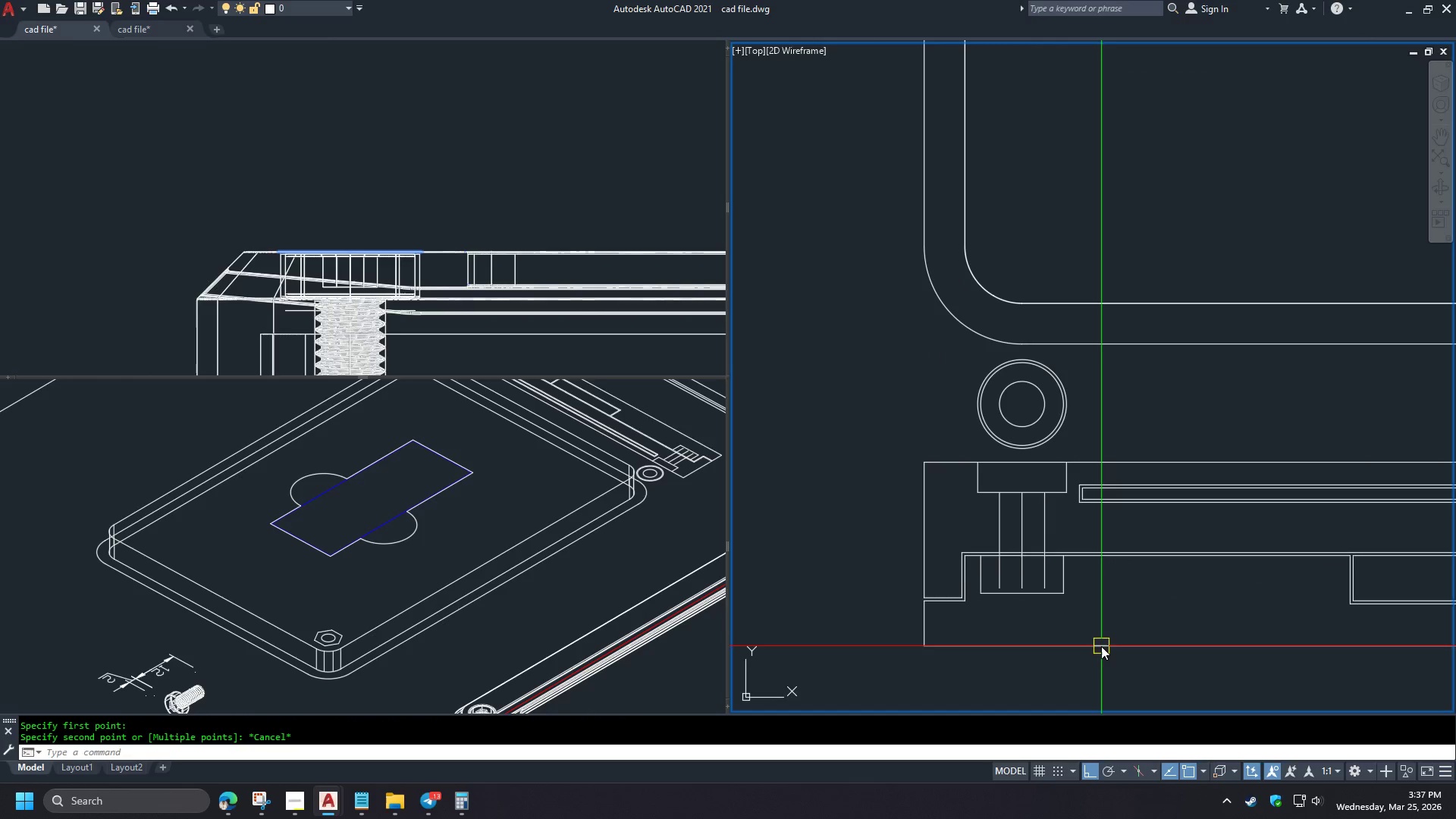 
key(Space)
 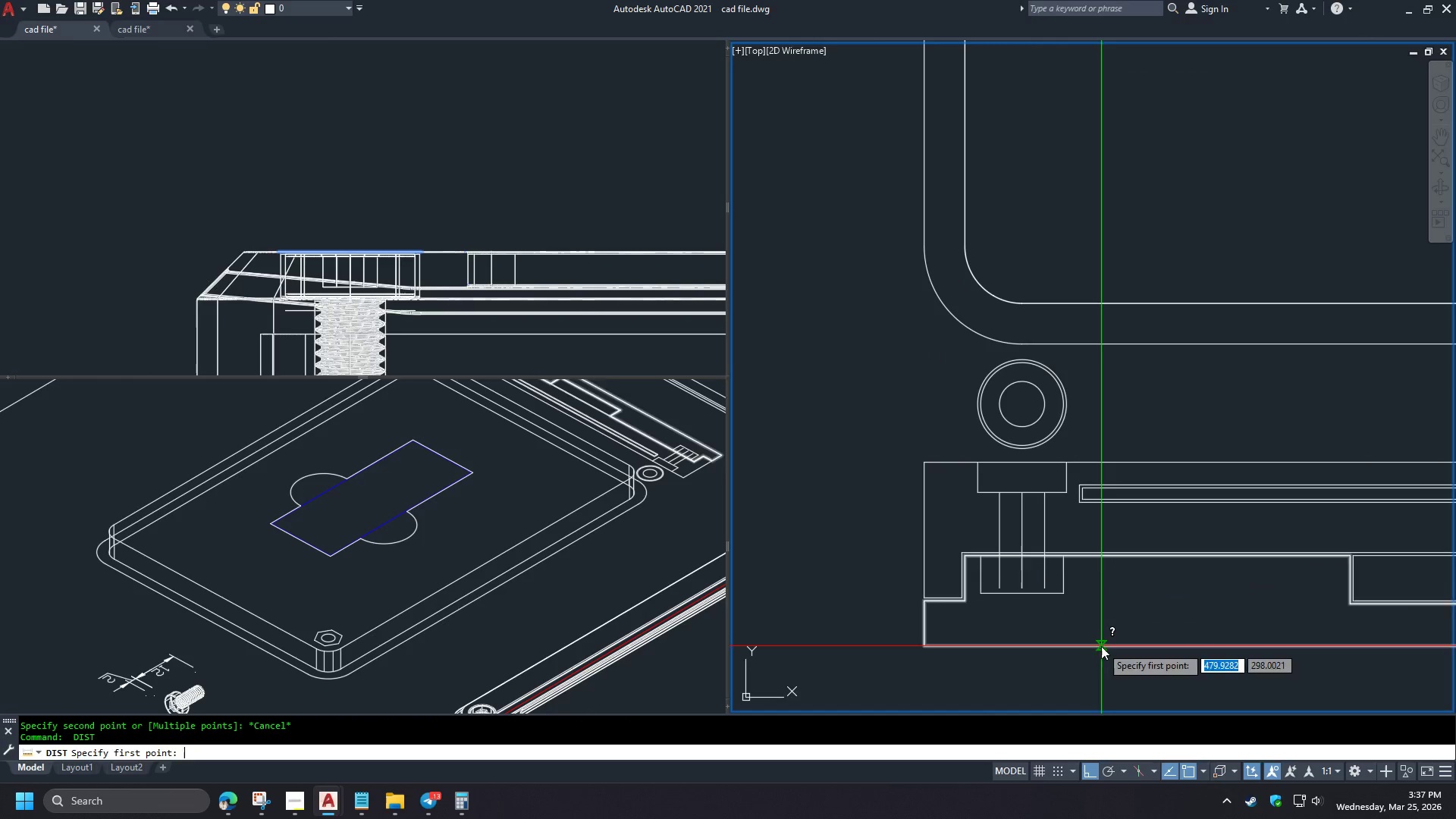 
left_click([1101, 646])
 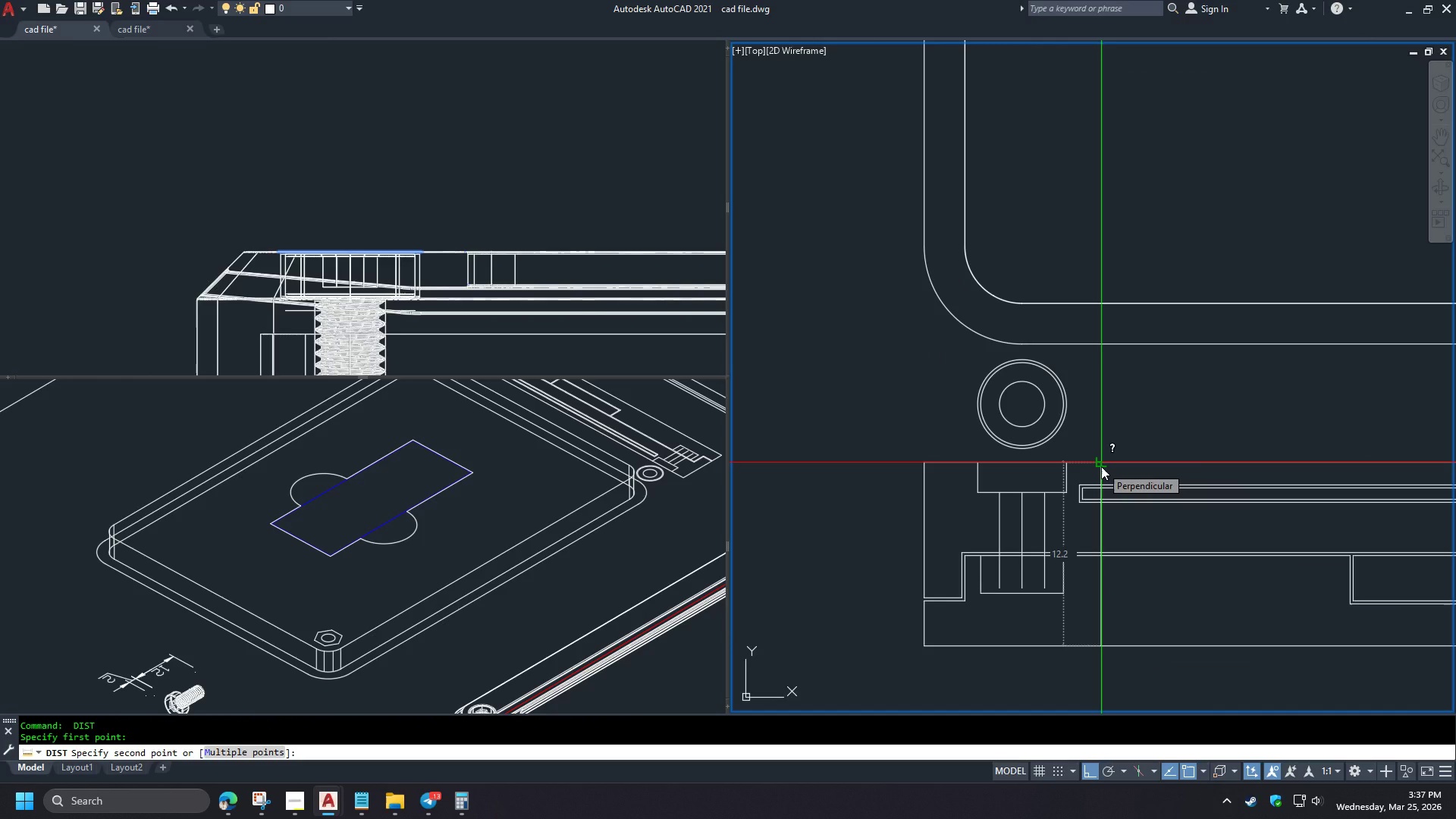 
key(Escape)
 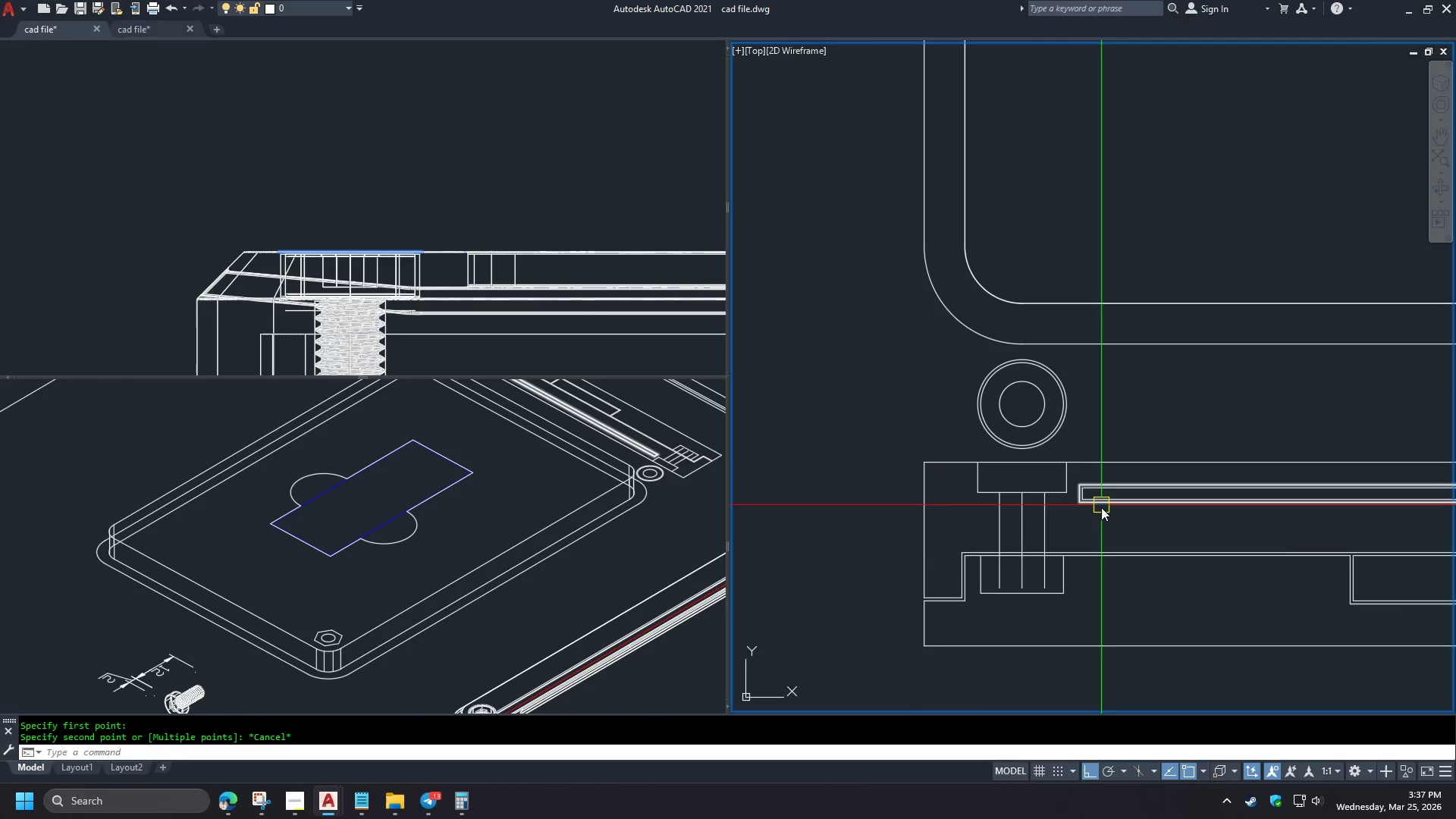 
key(Space)
 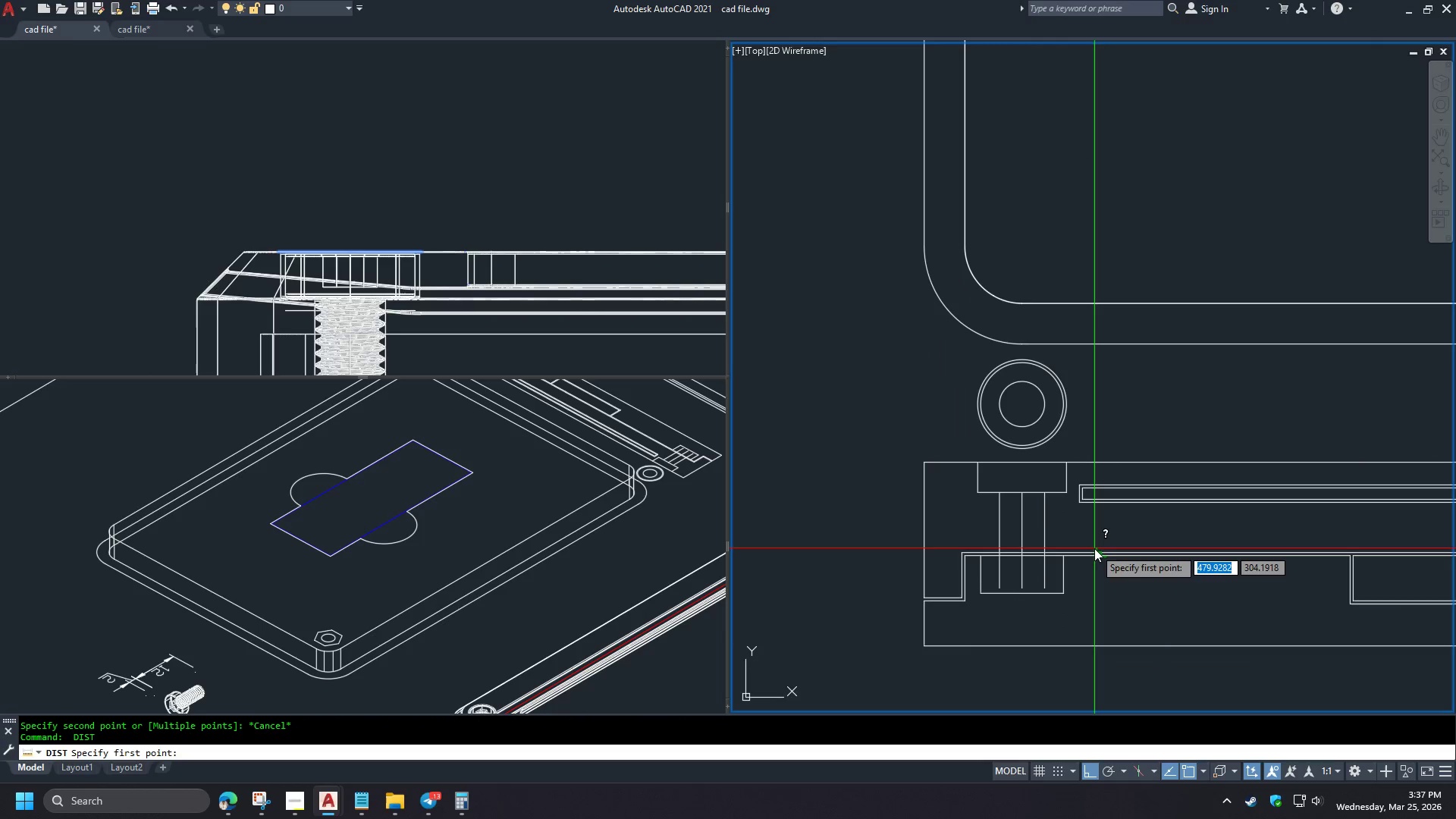 
left_click([1094, 548])
 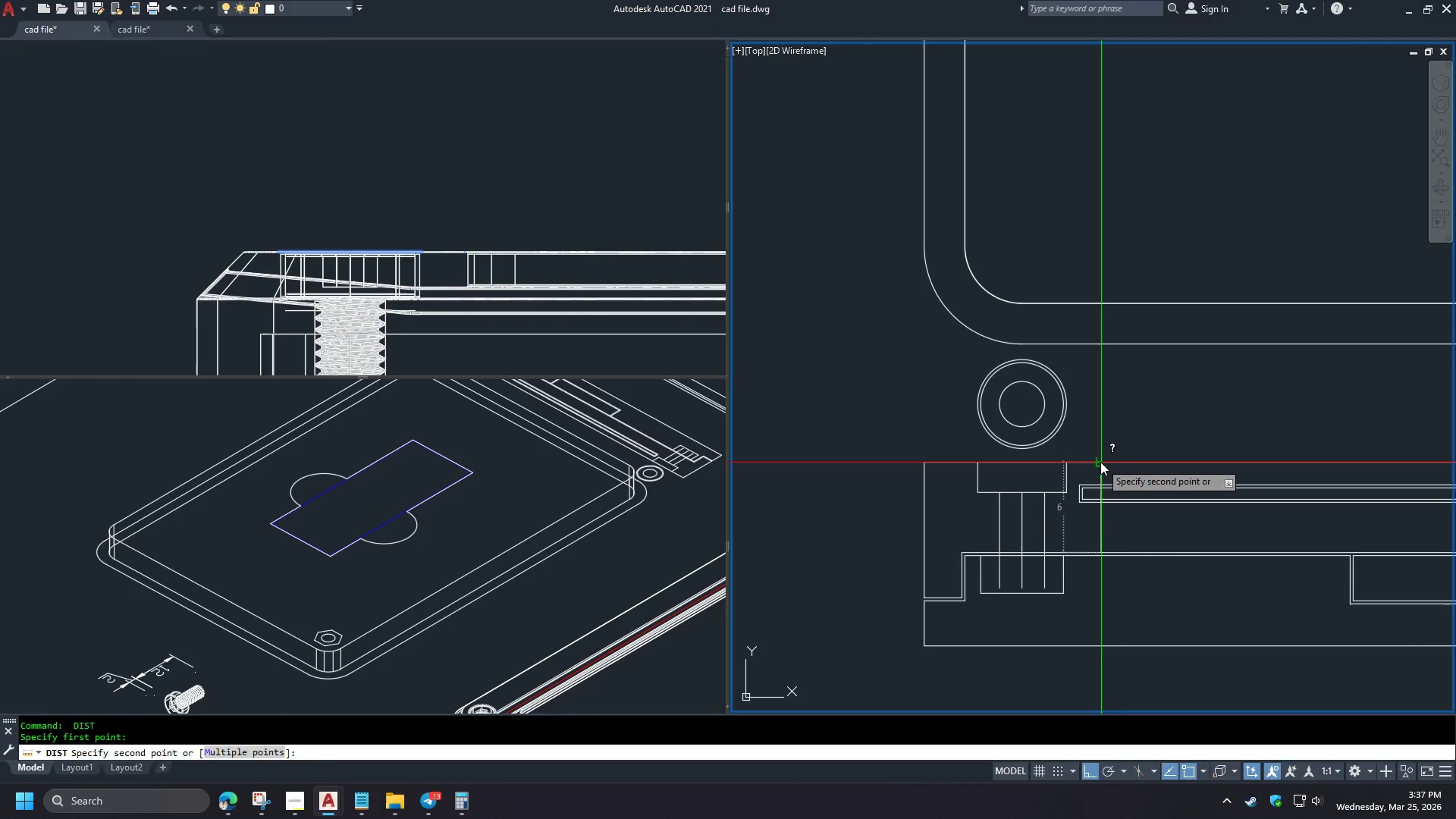 
key(Escape)
 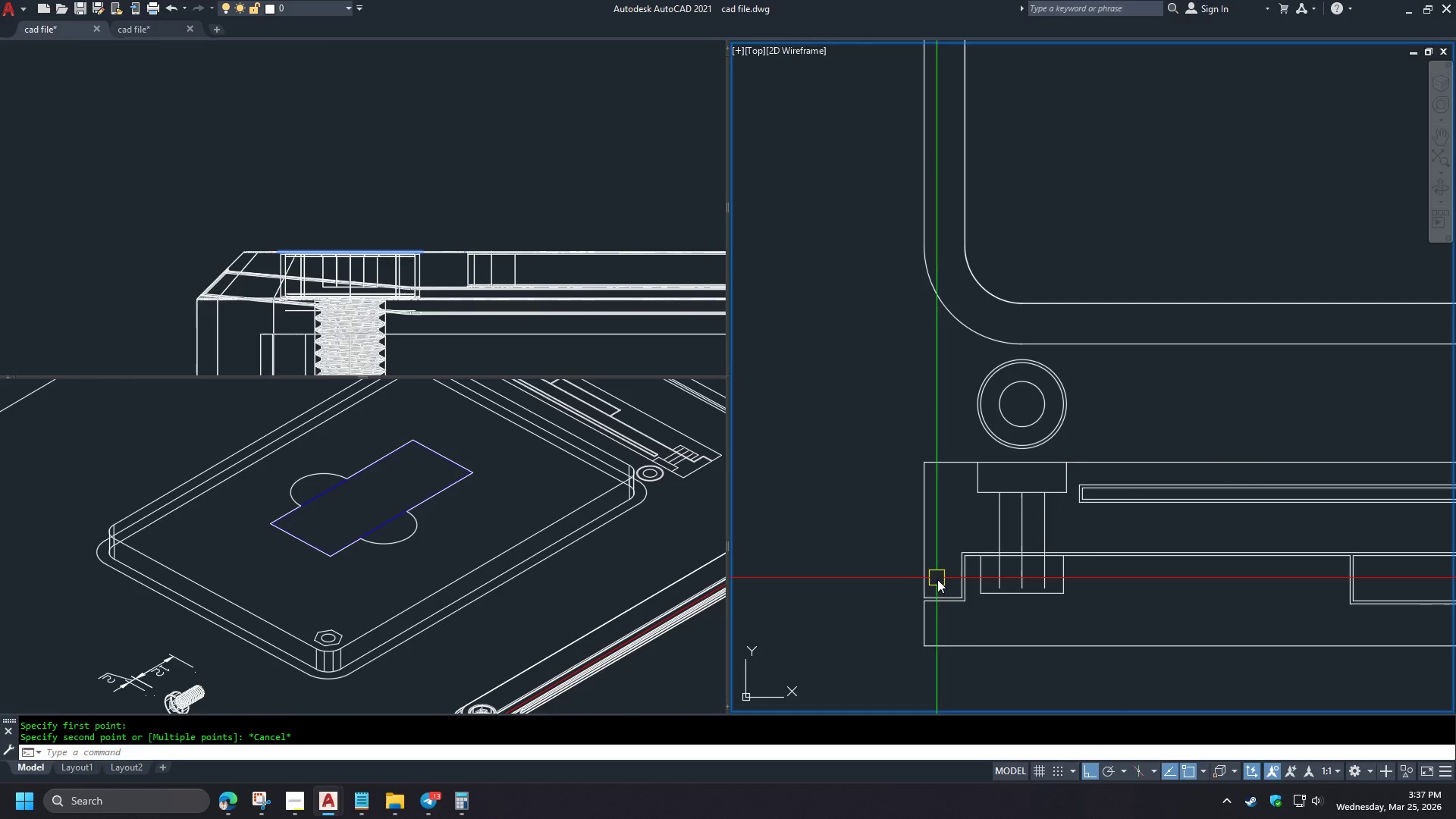 
key(Space)
 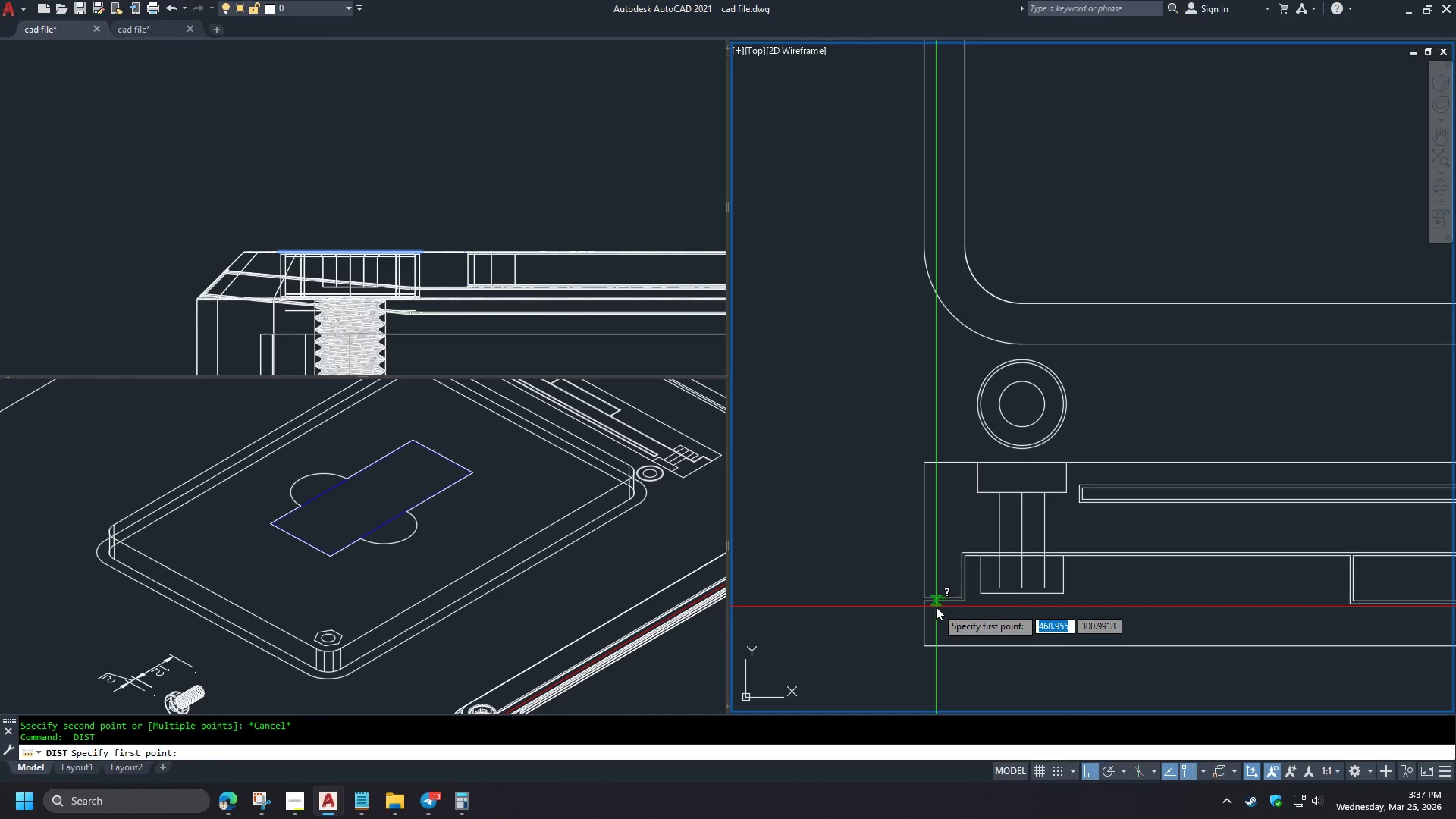 
left_click([936, 607])
 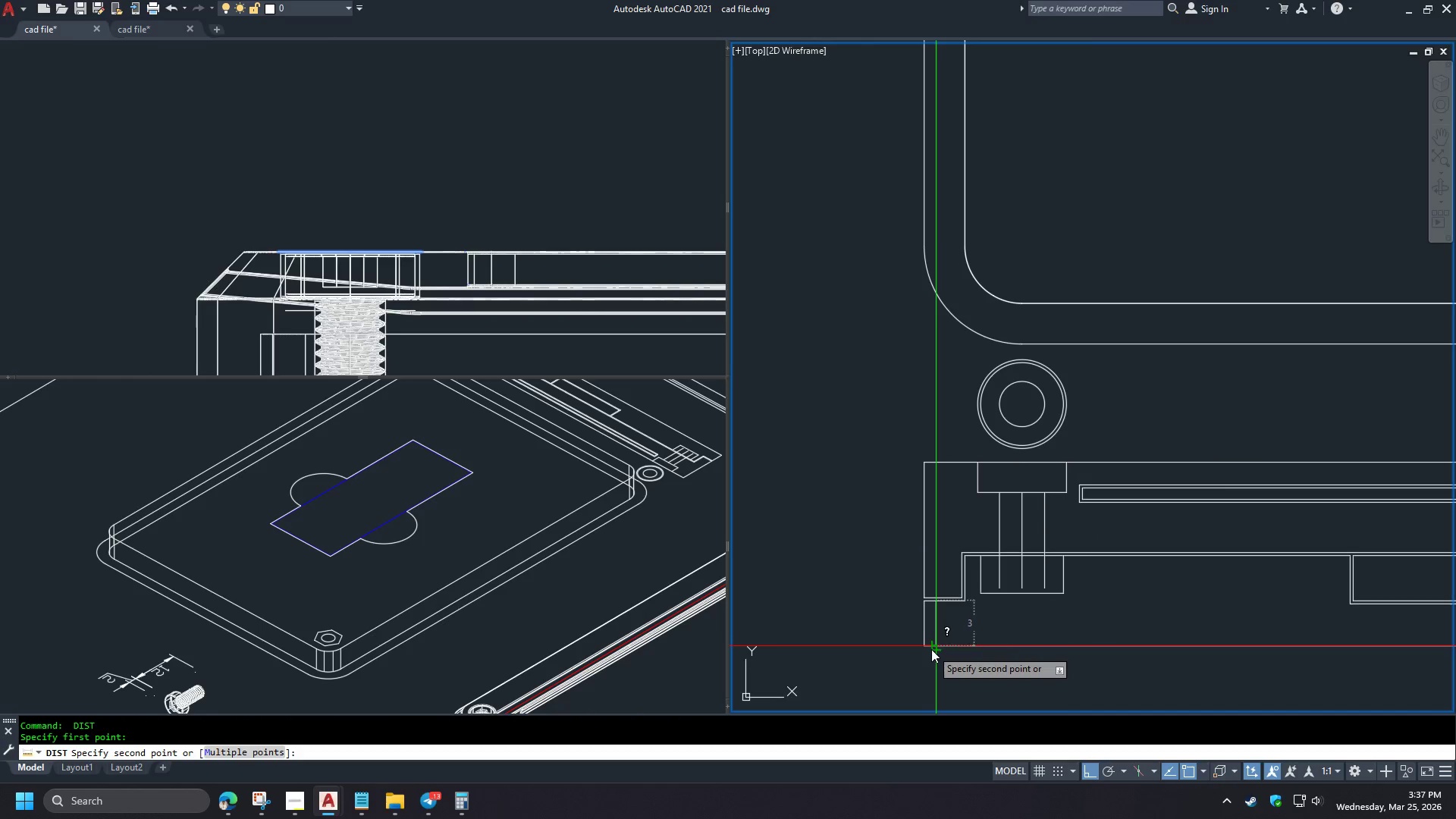 
key(Escape)
 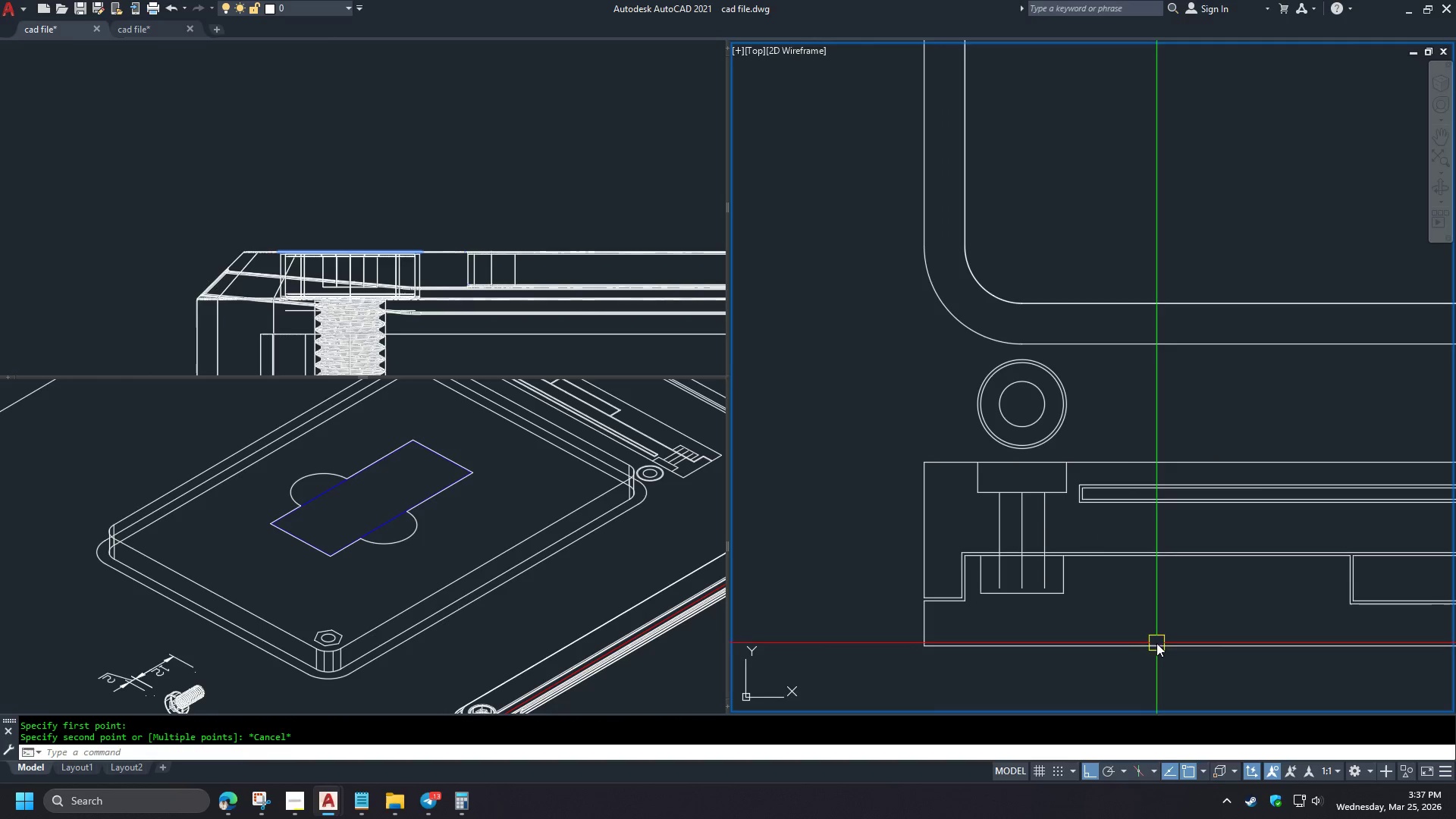 
key(Space)
 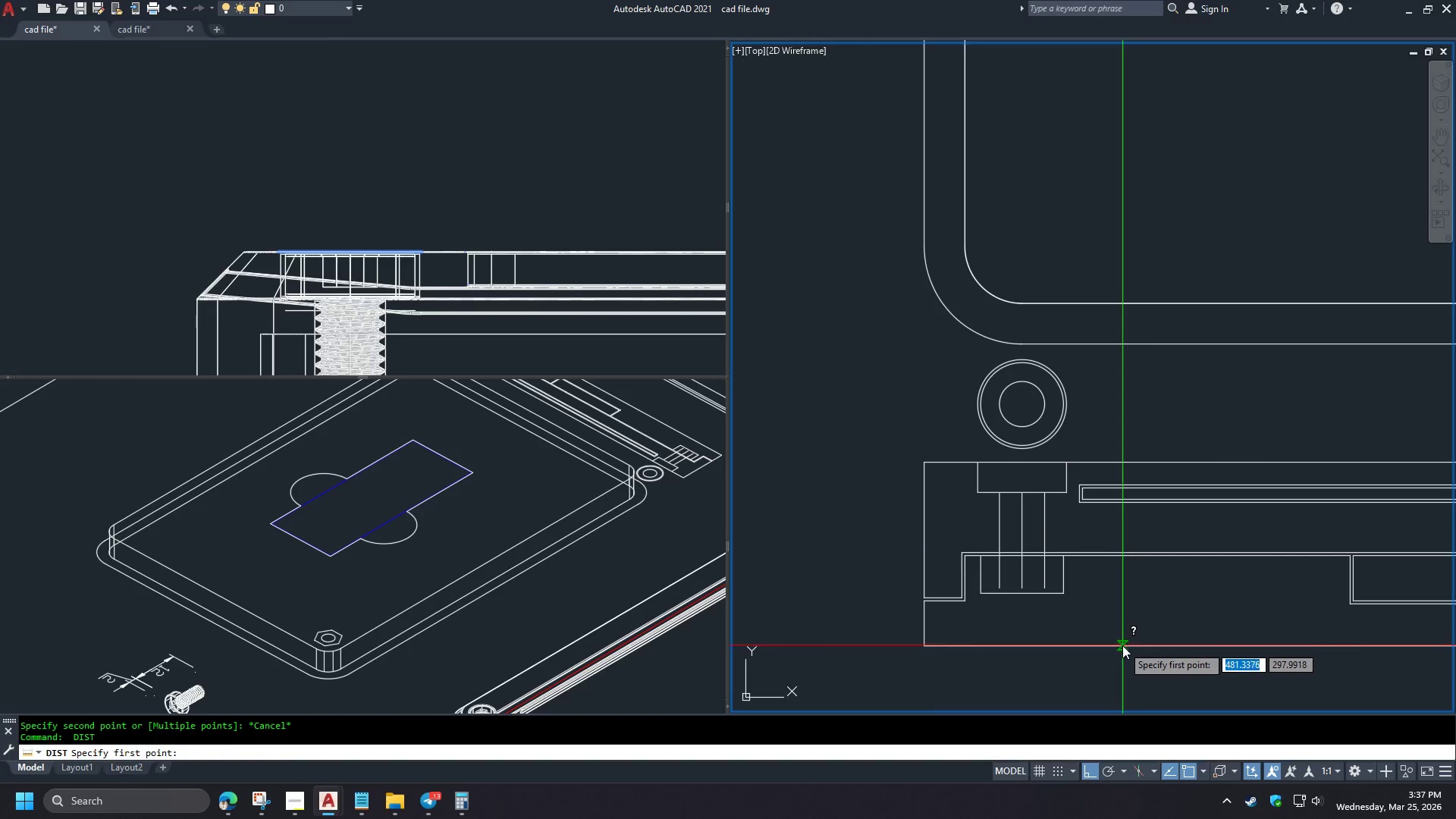 
left_click([1122, 645])
 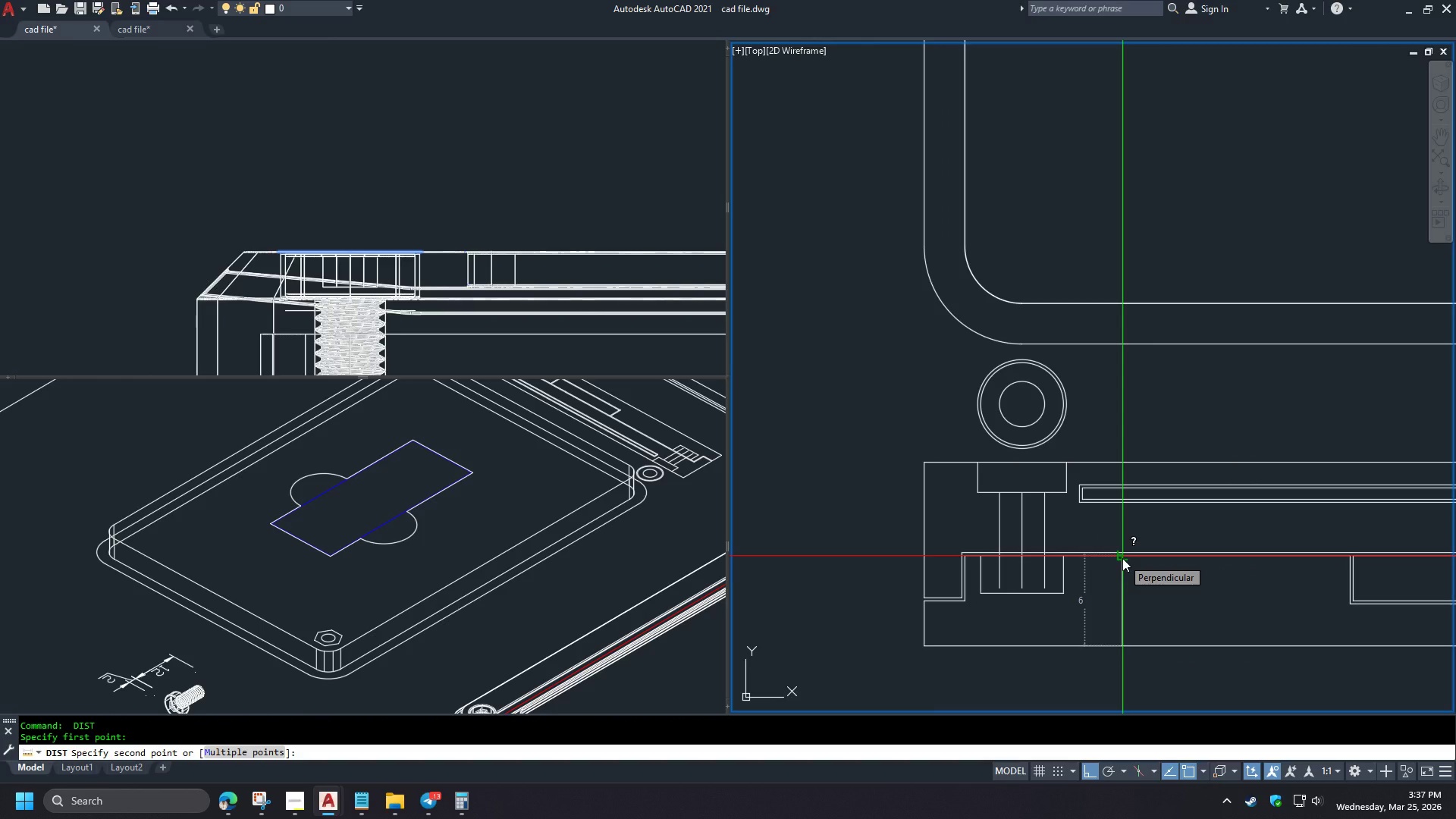 
wait(6.03)
 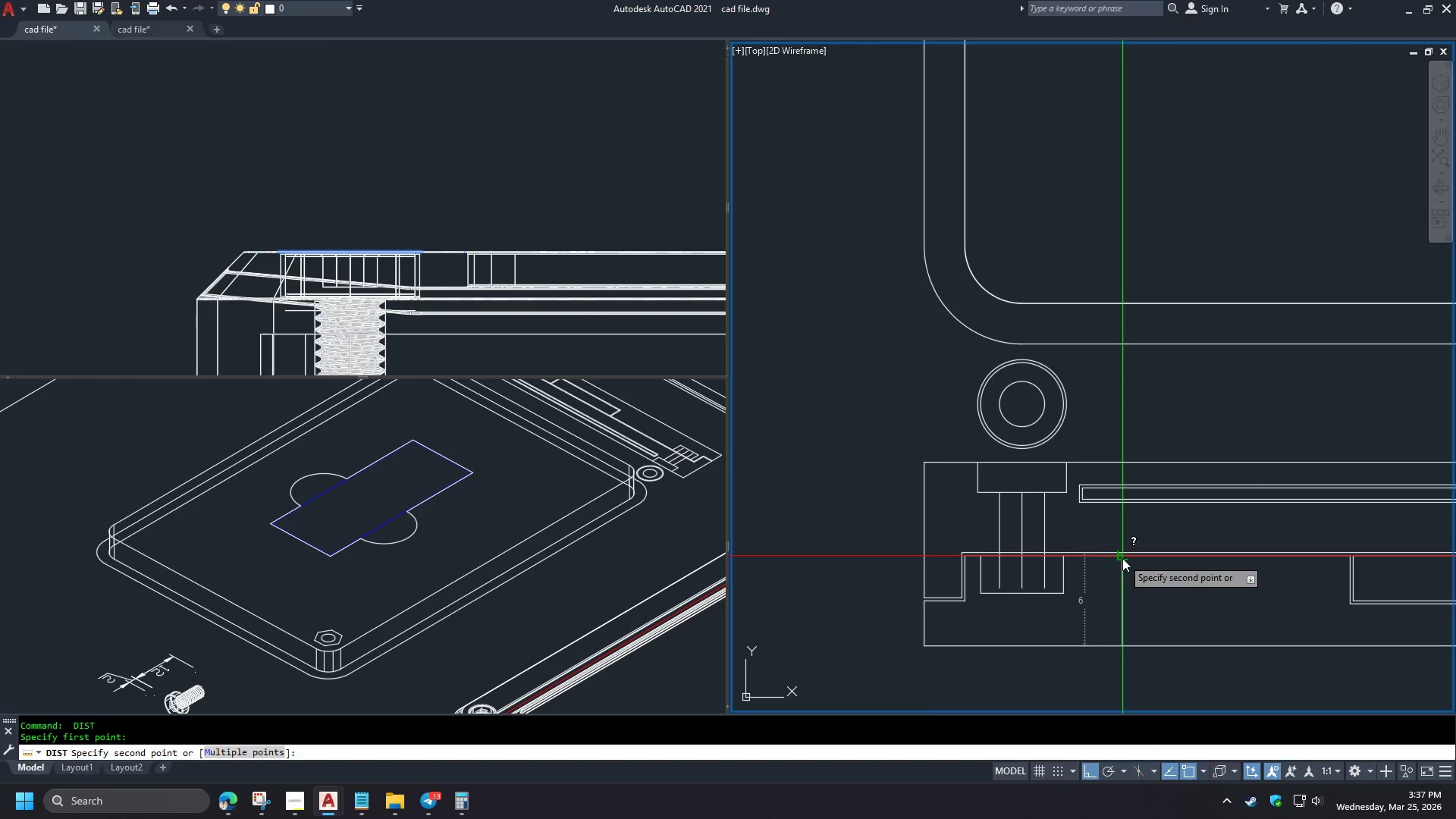 
key(Escape)
 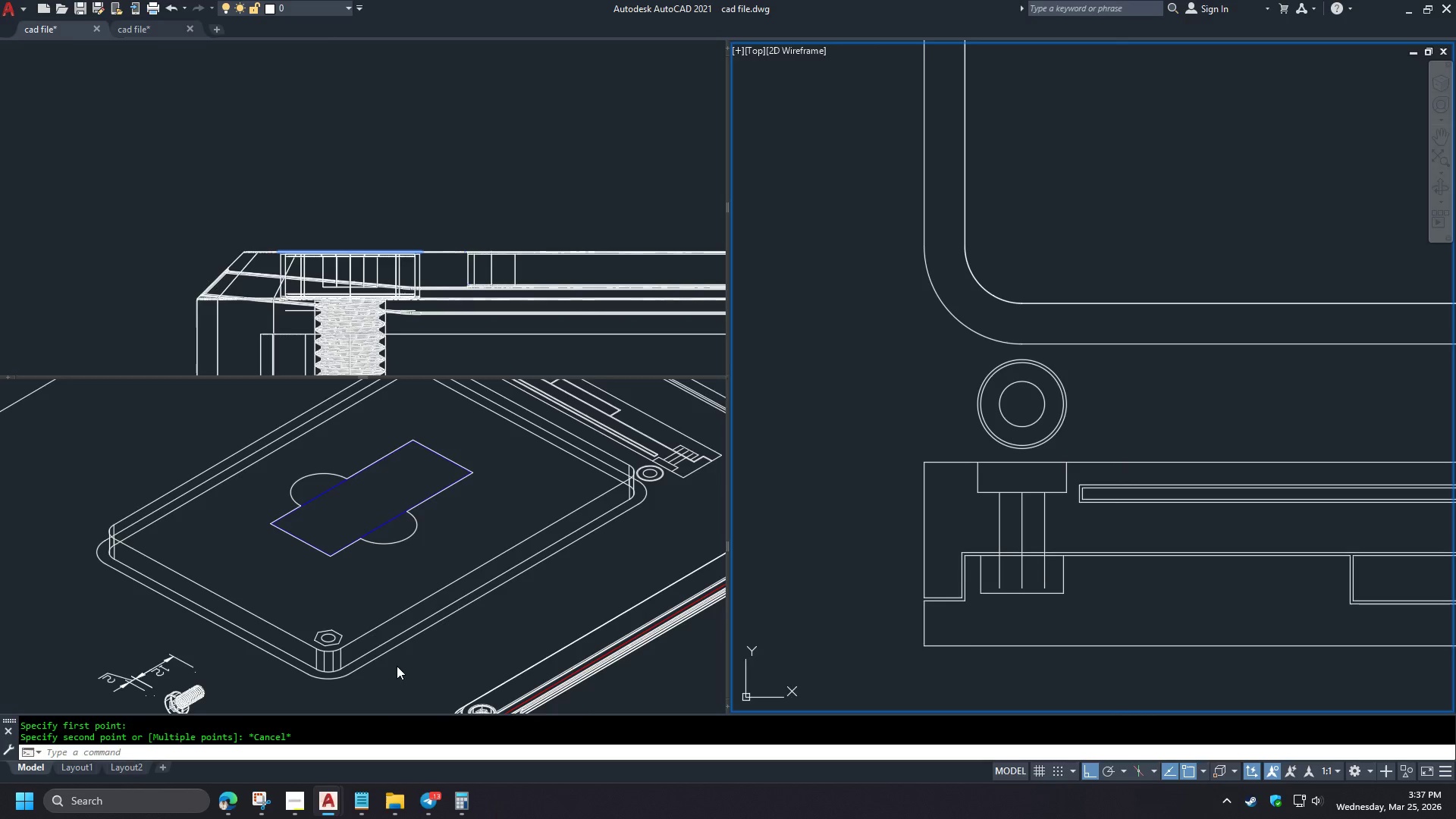 
left_click([392, 669])
 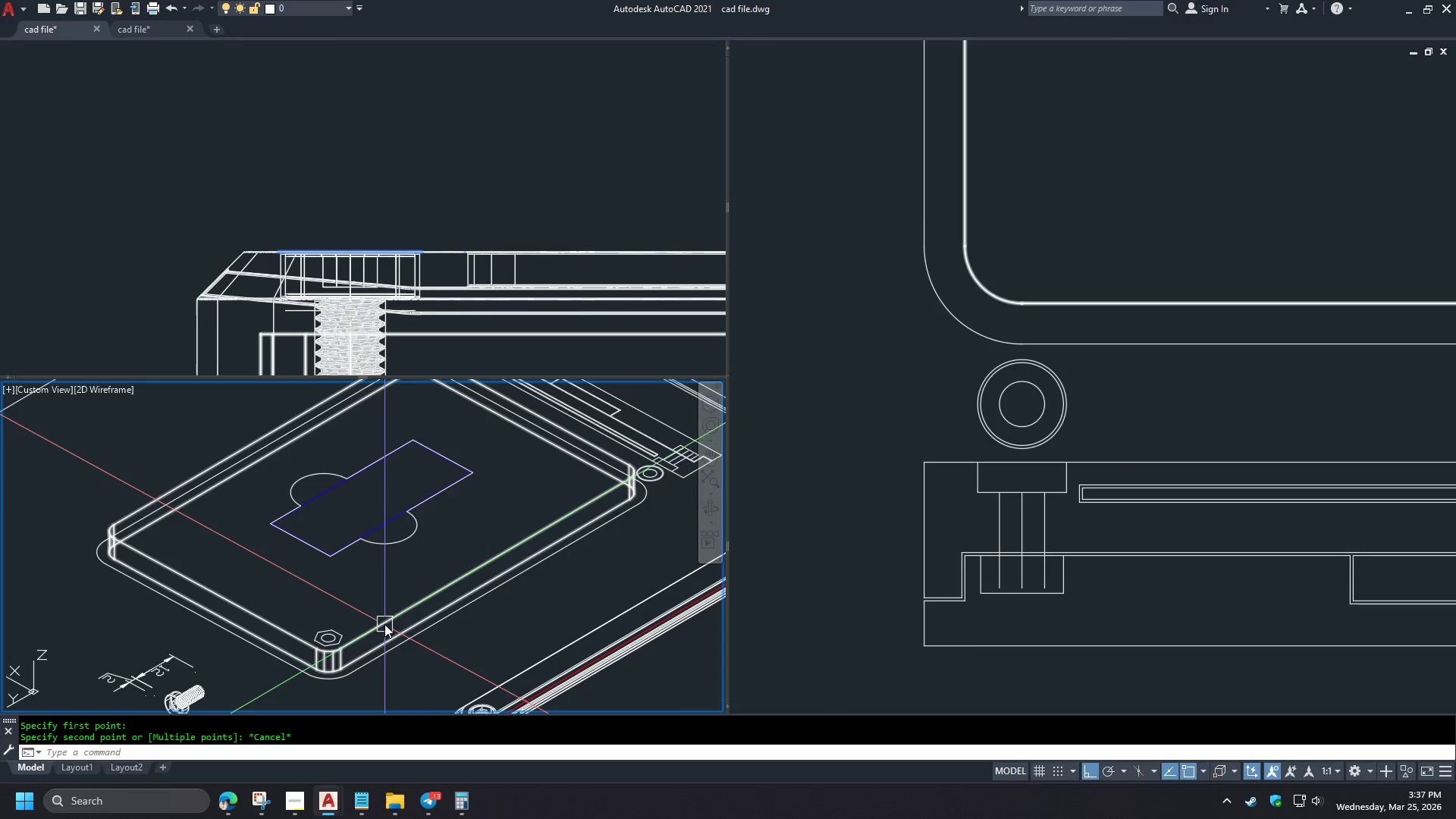 
left_click([384, 624])
 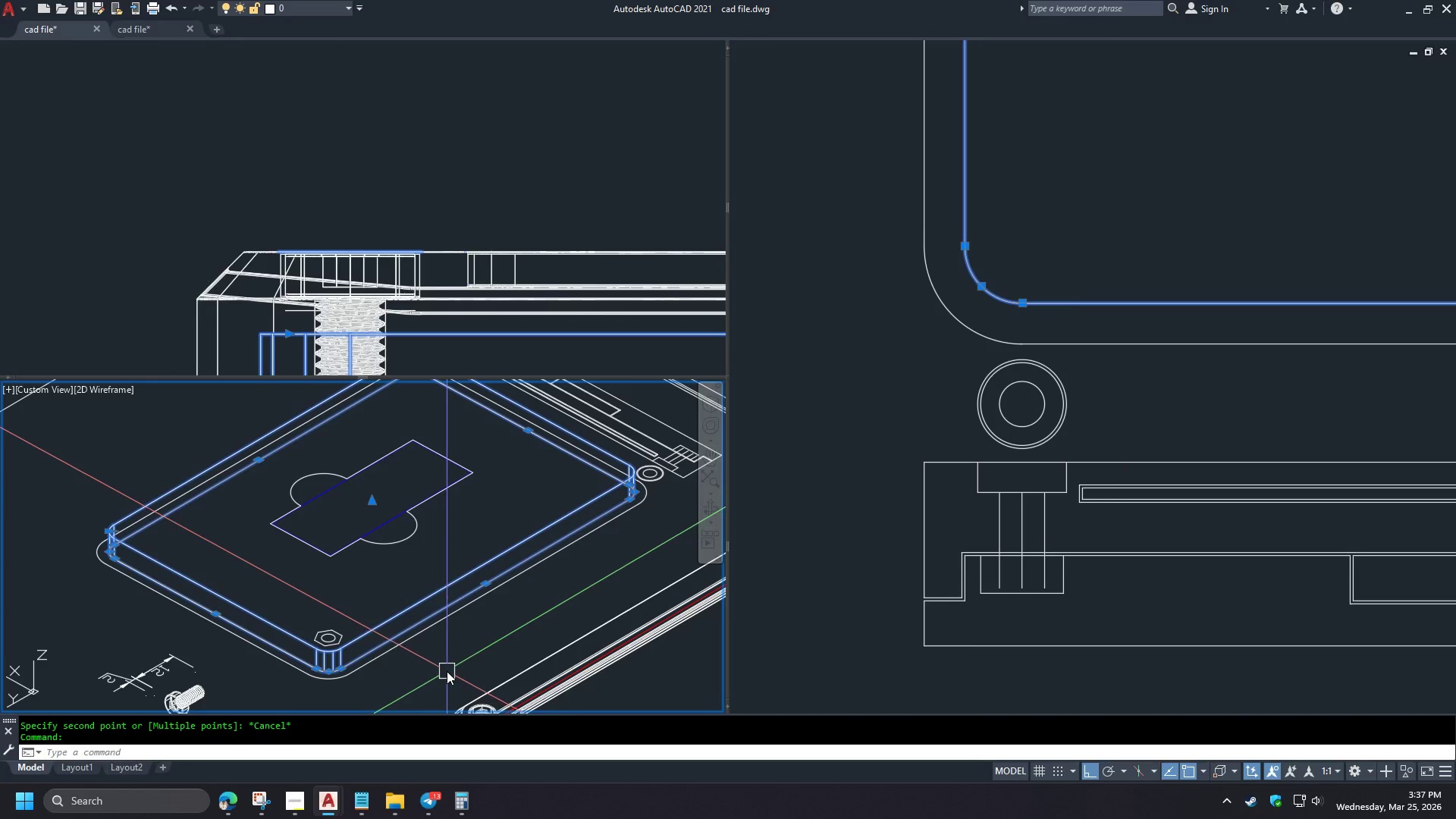 
key(Control+1)
 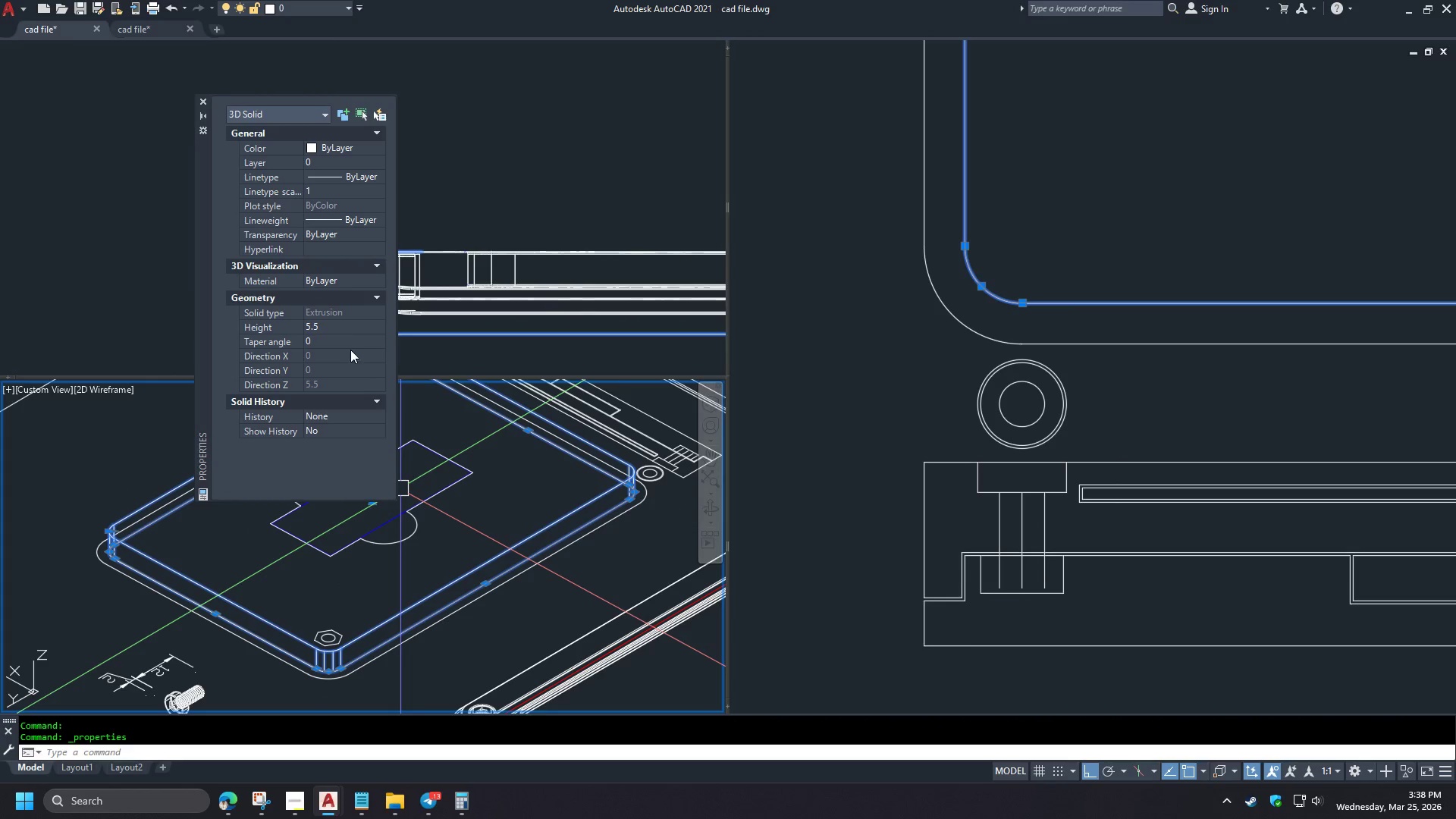 
left_click([337, 328])
 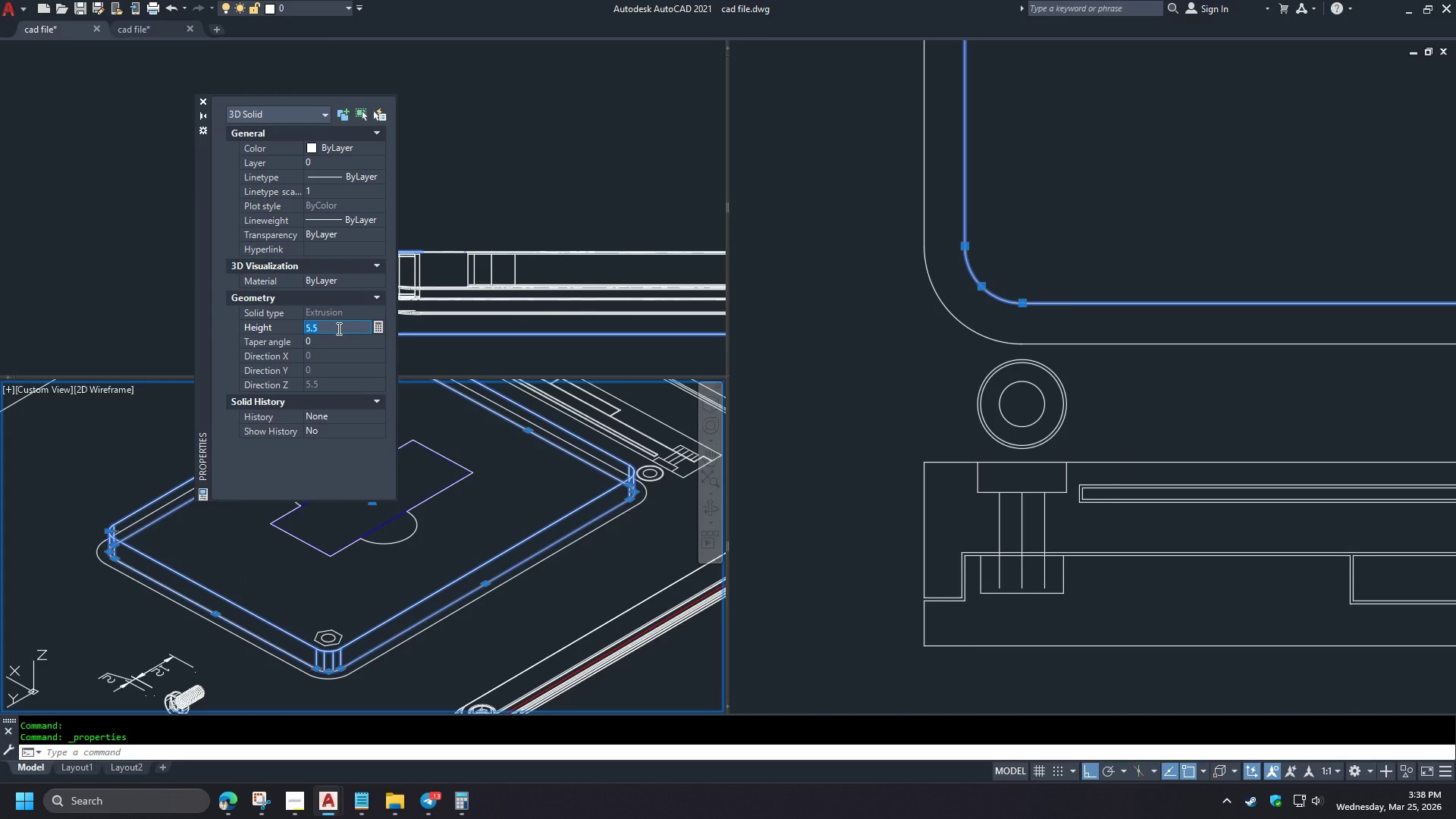 
key(Numpad5)
 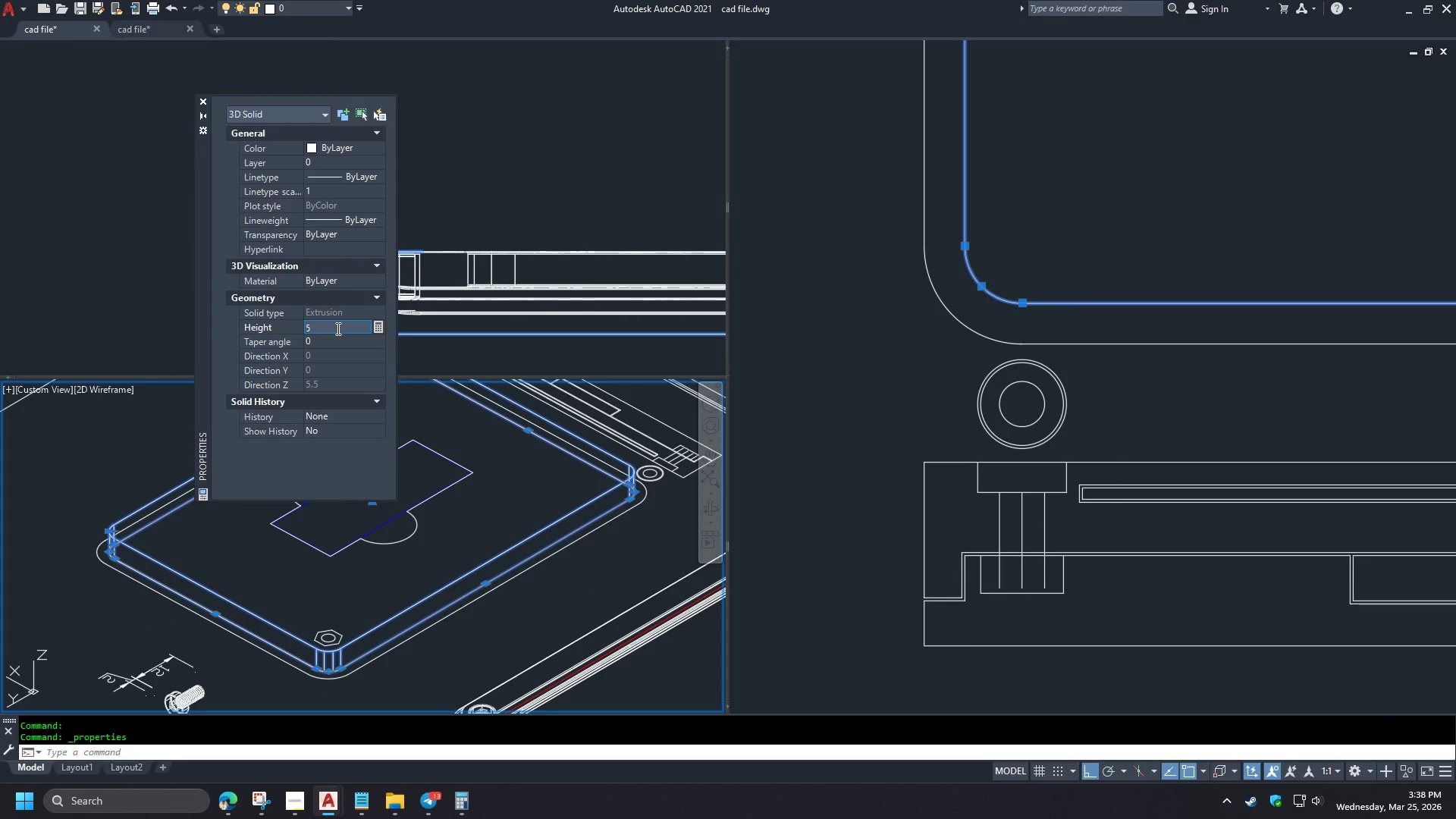 
key(Backspace)
 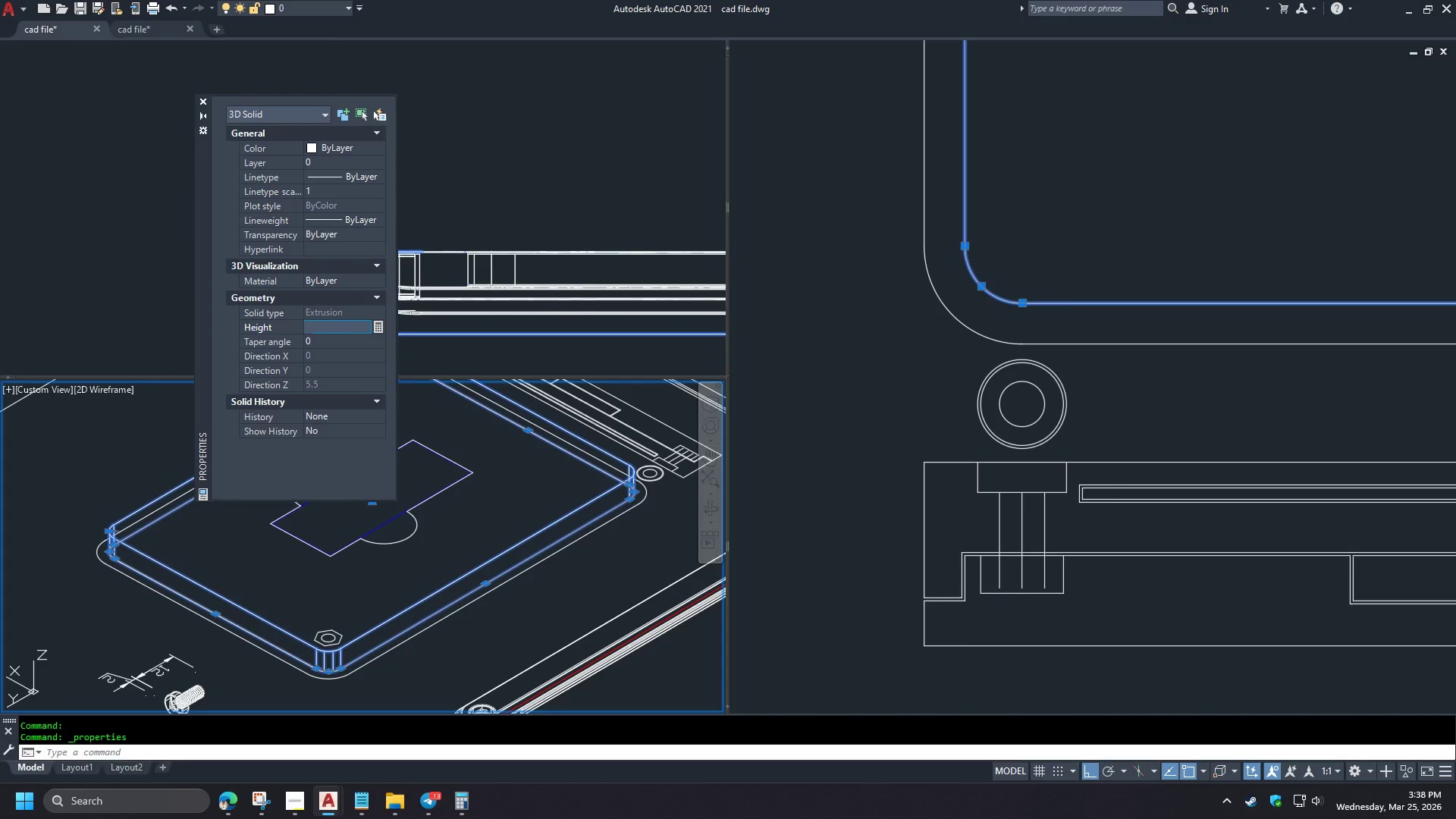 
key(Numpad6)
 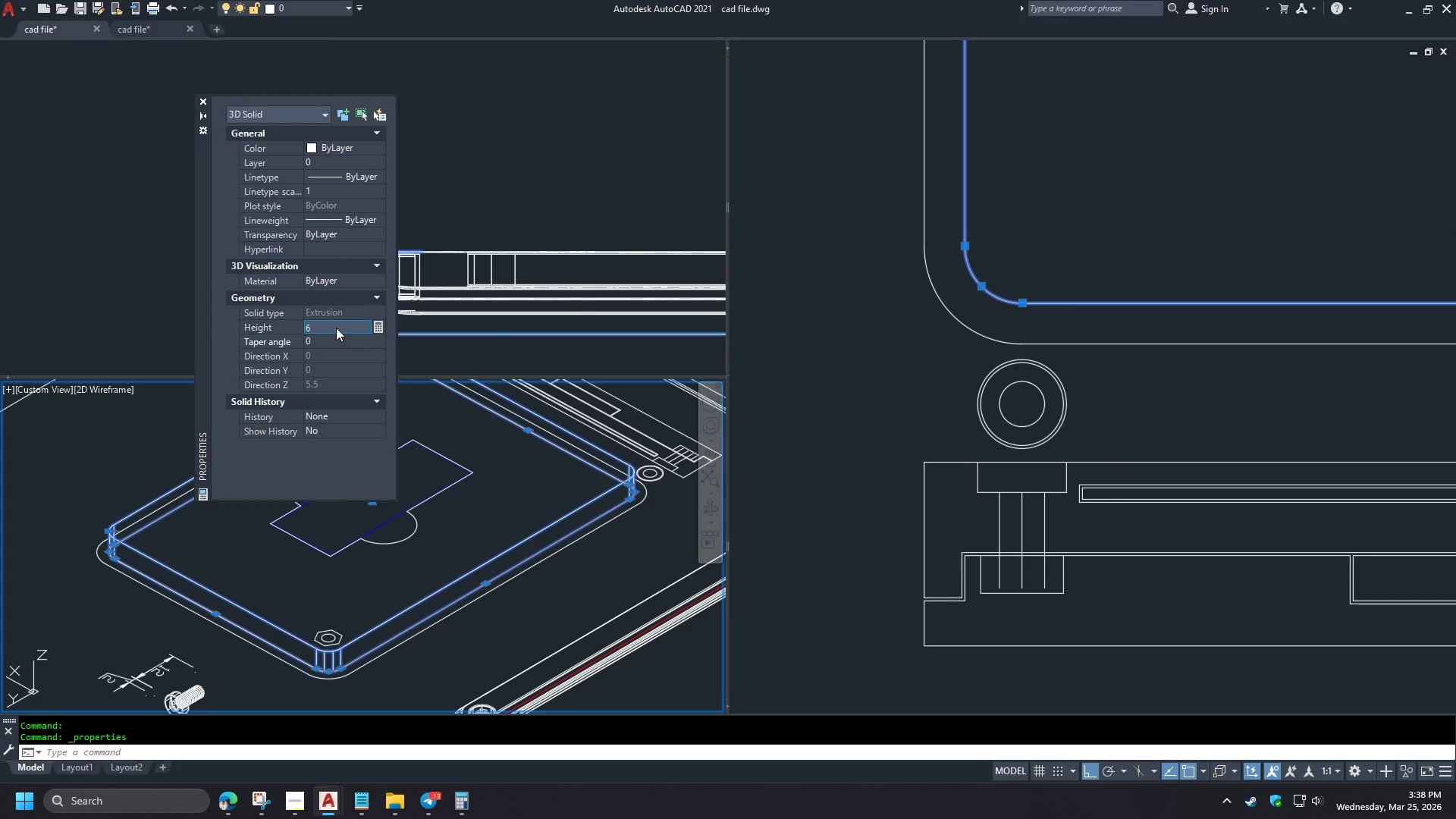 
key(NumpadEnter)
 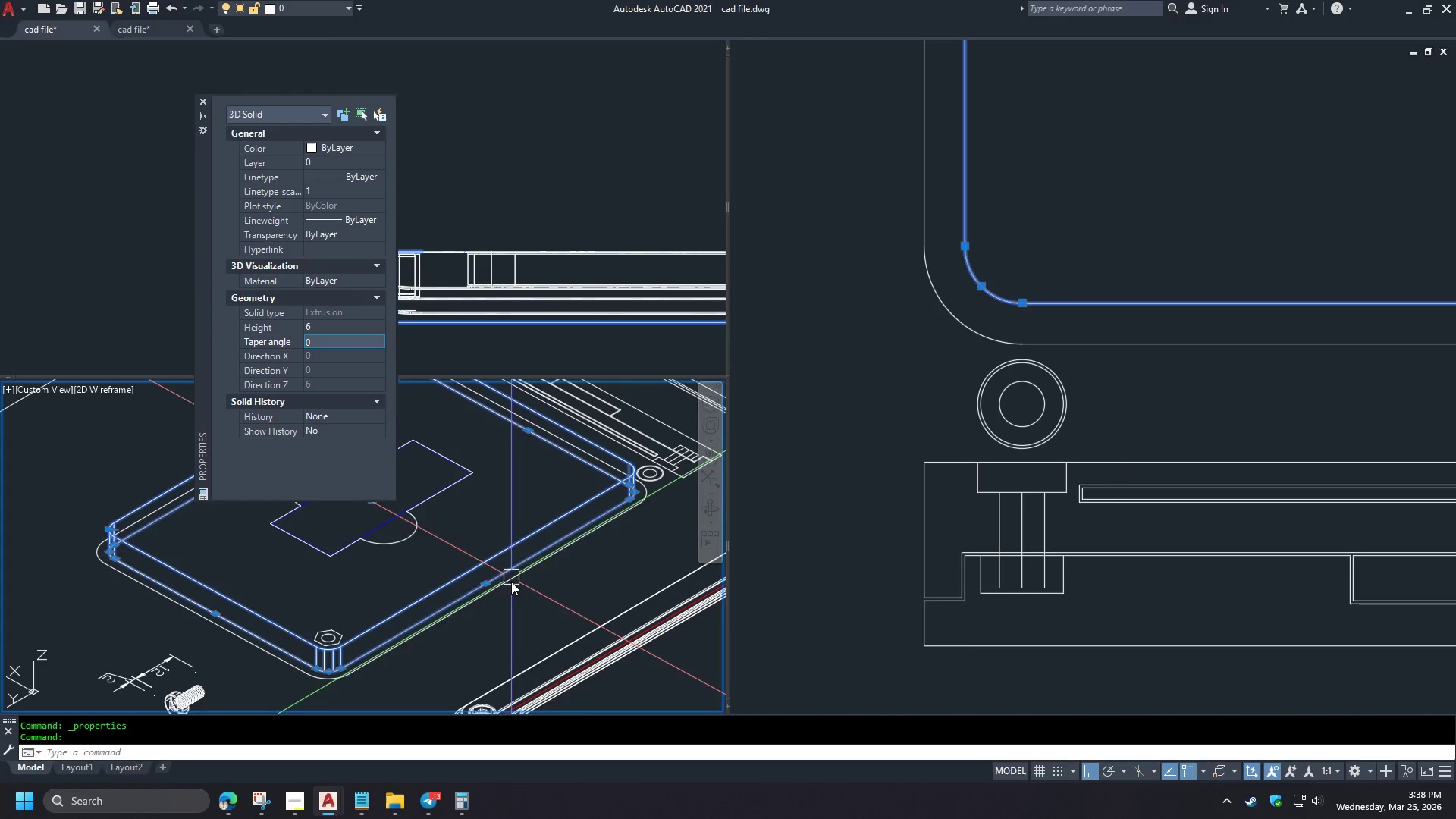 
key(Escape)
 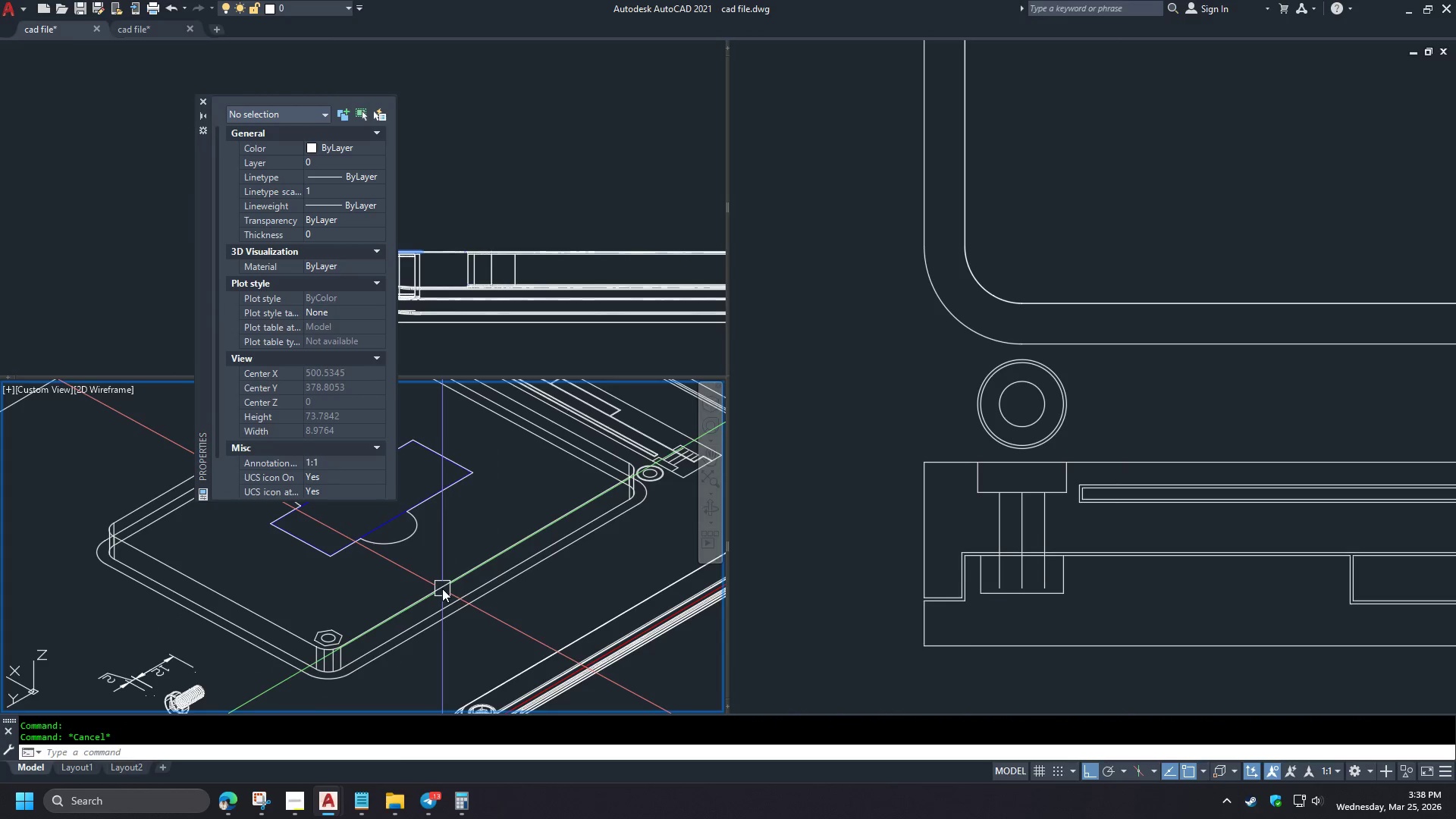 
key(Control+ControlLeft)
 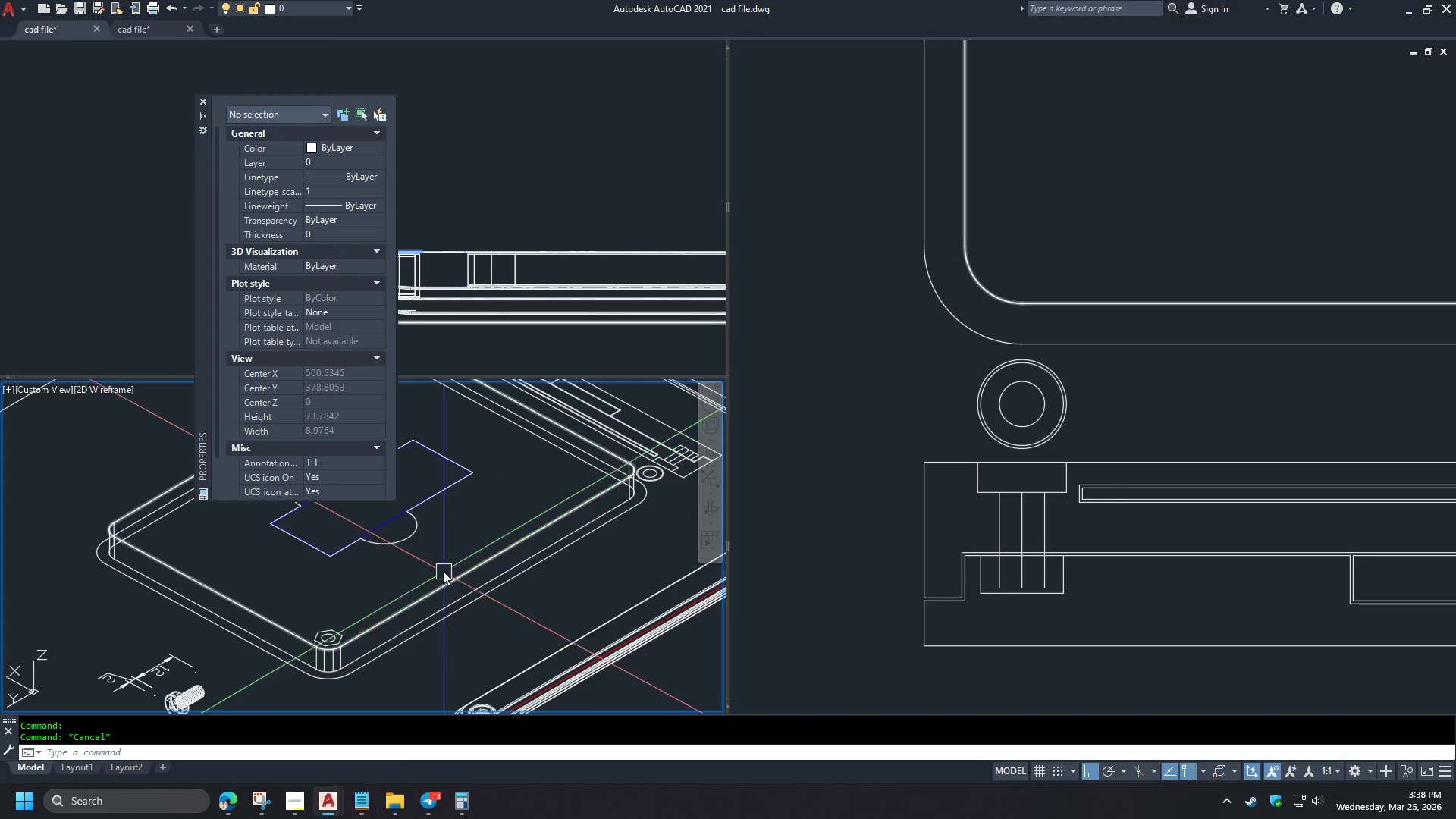 
key(Control+1)
 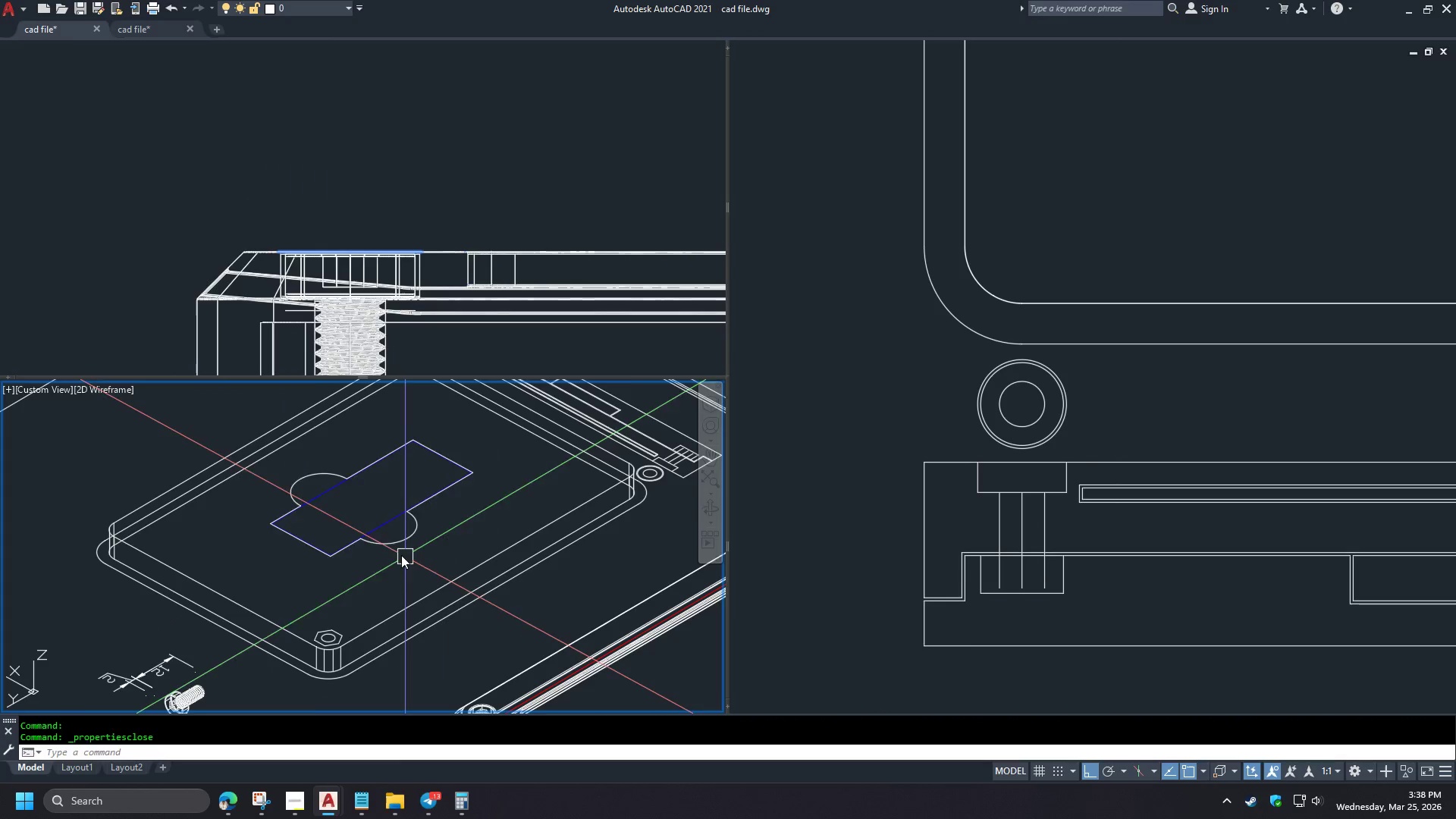 
key(Escape)
 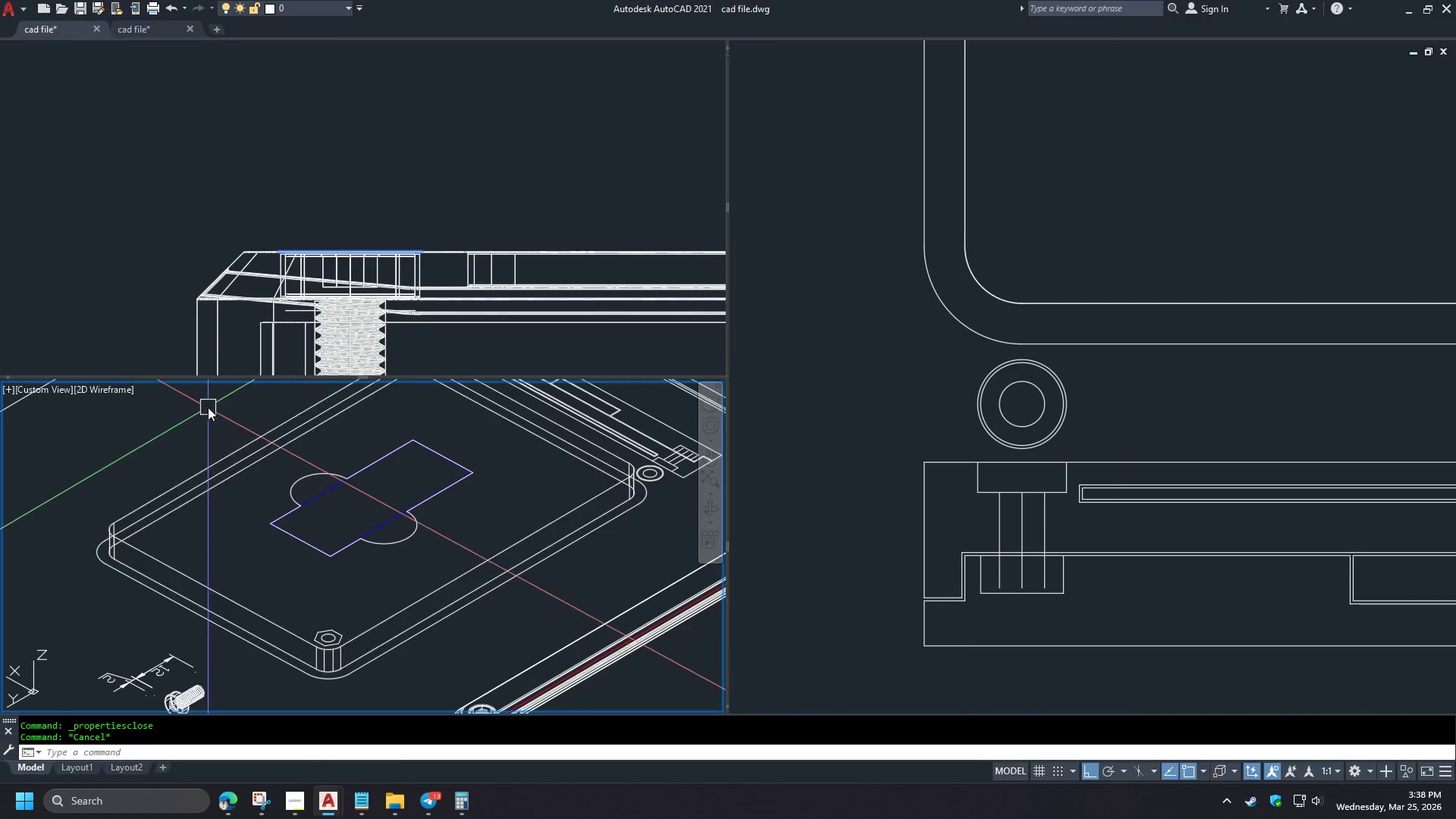 
left_click_drag(start_coordinate=[208, 407], to_coordinate=[214, 410])
 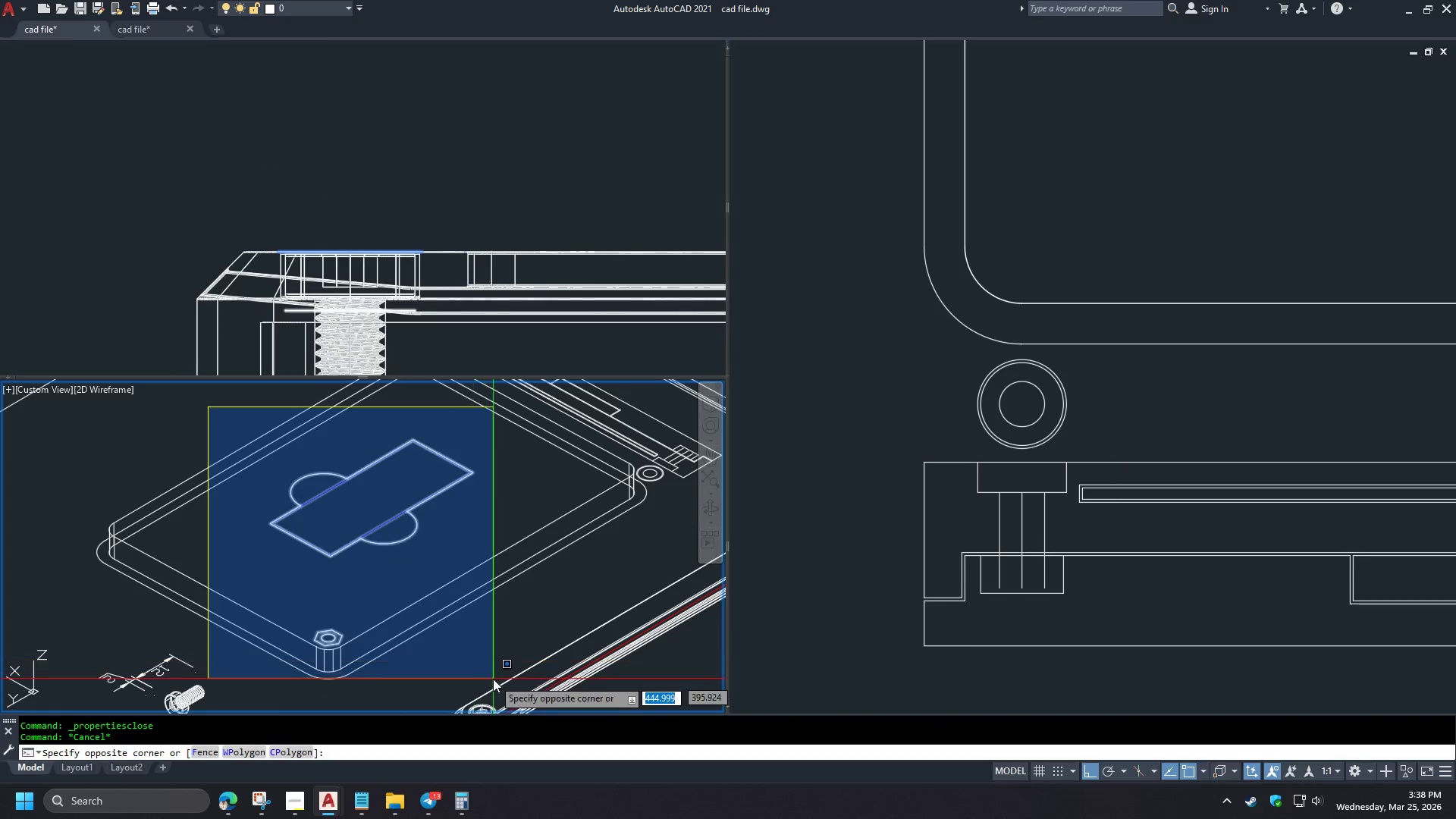 
left_click([494, 678])
 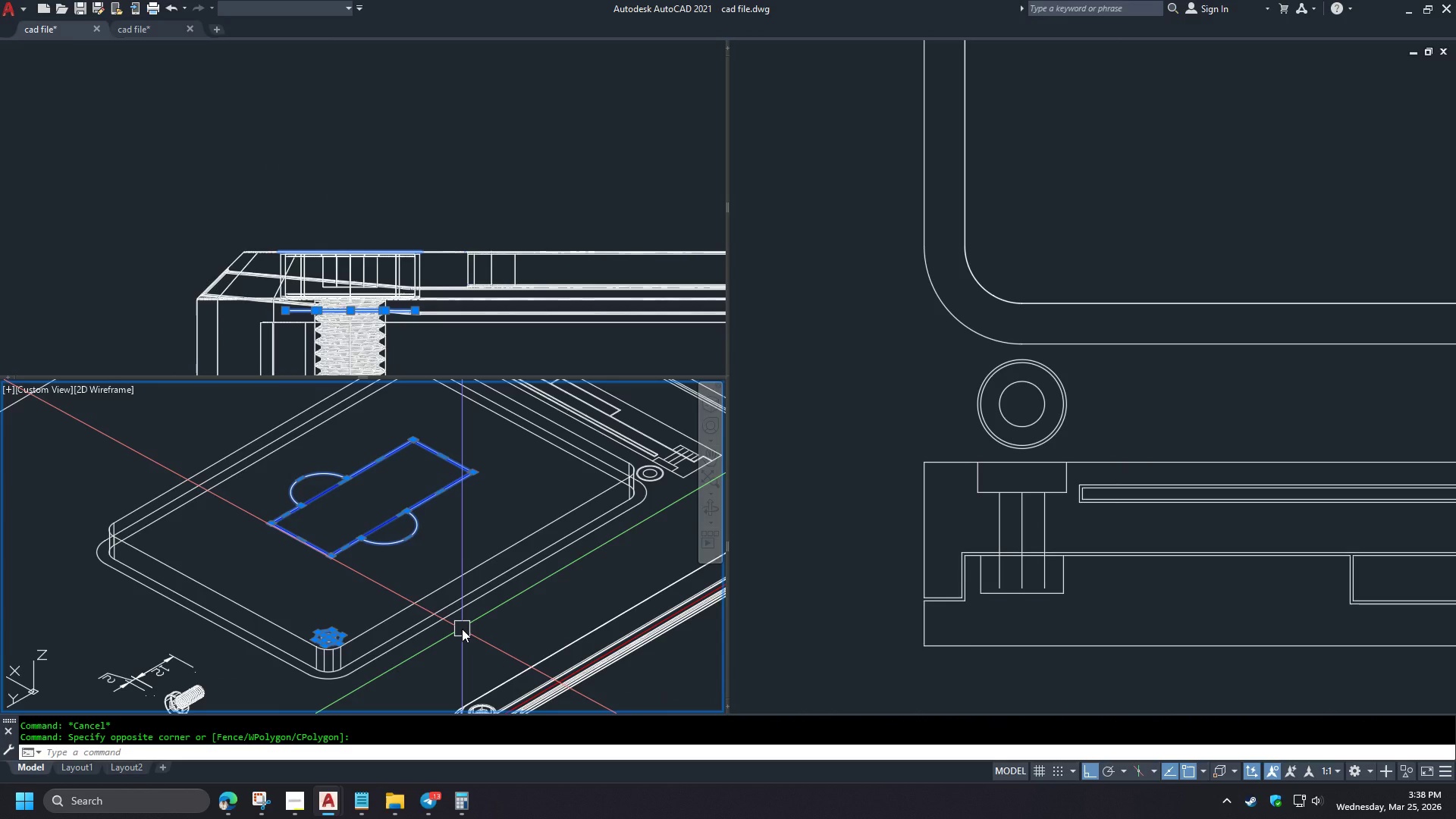 
wait(5.19)
 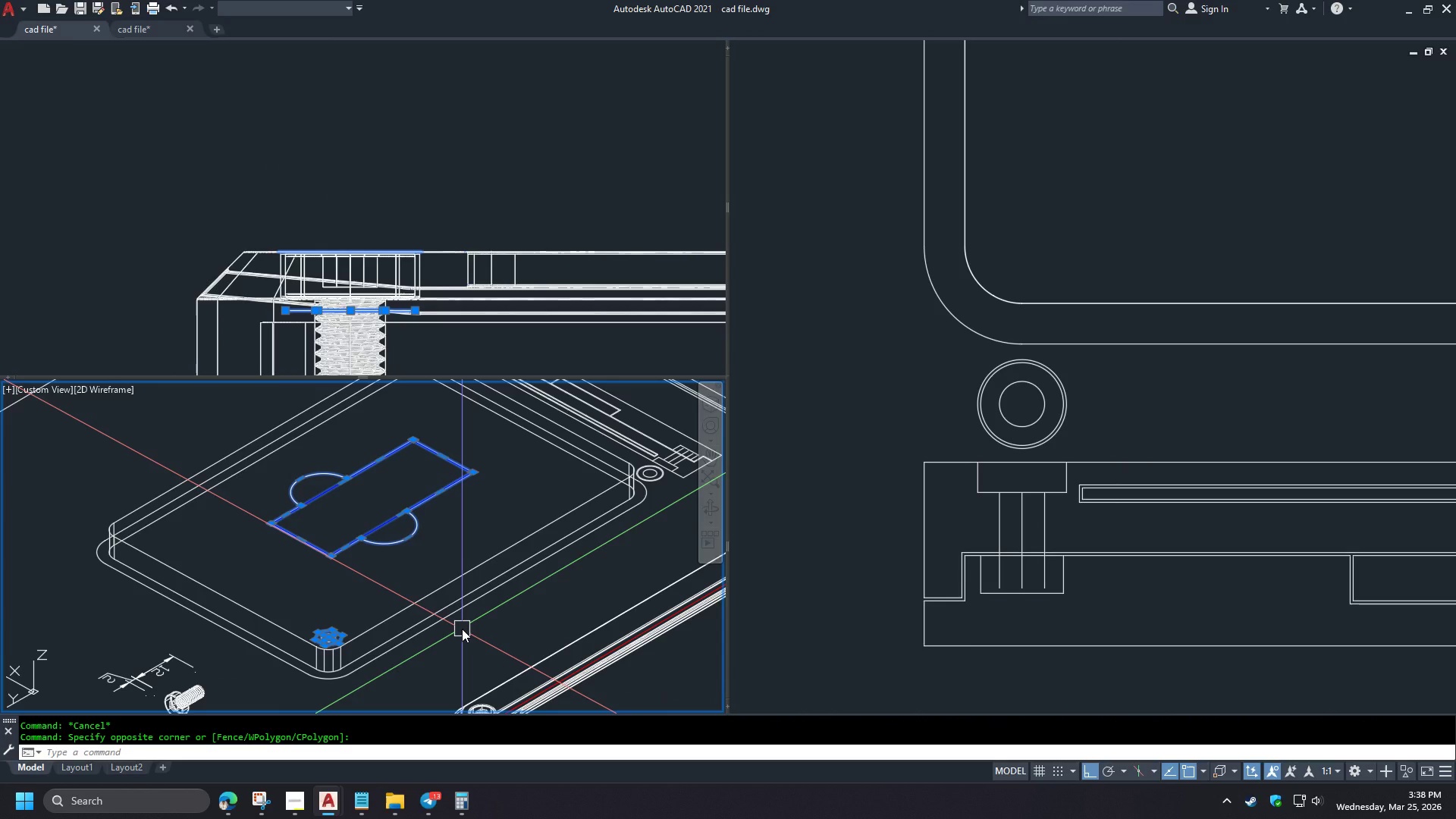 
key(M)
 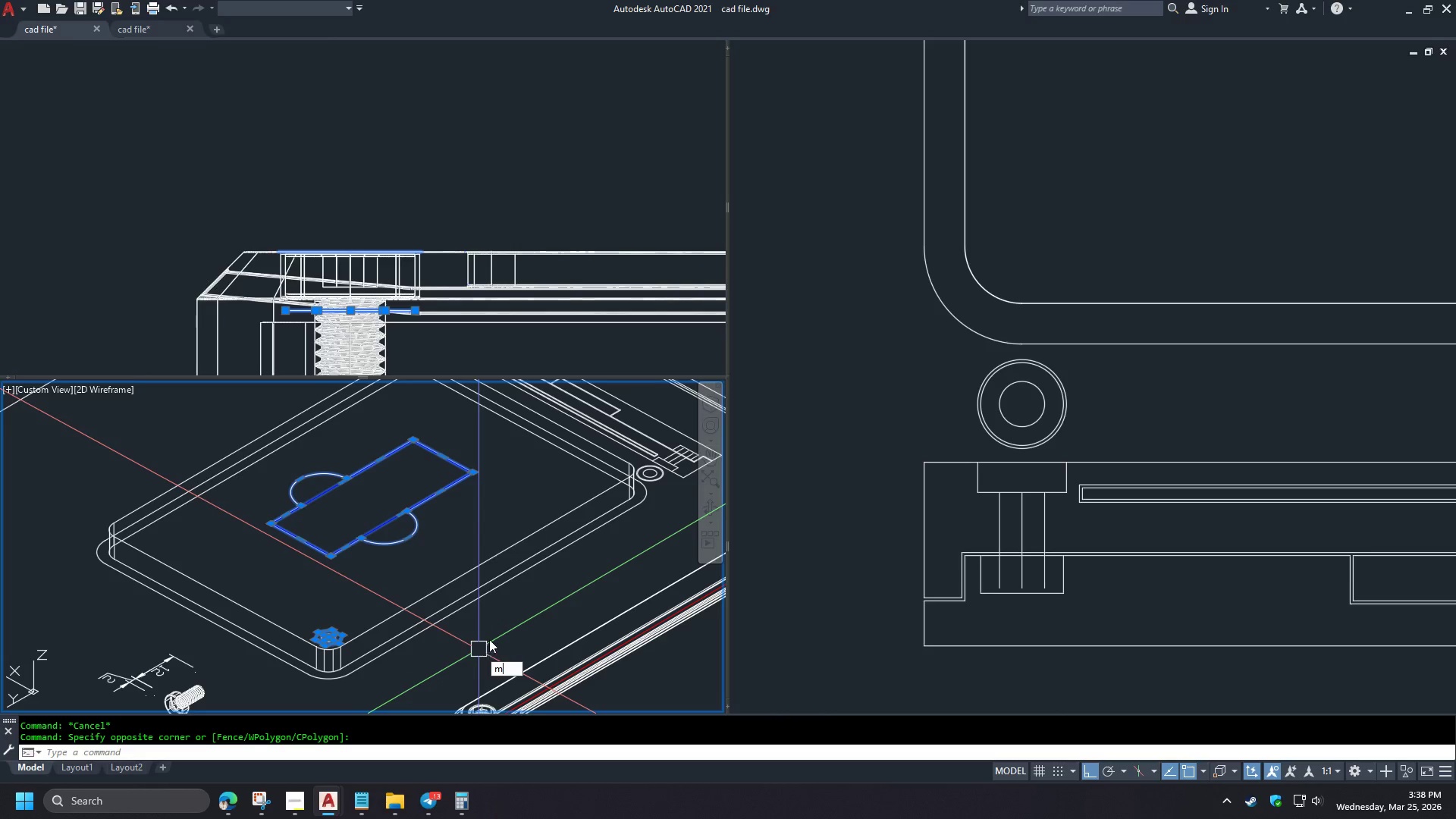 
key(Space)
 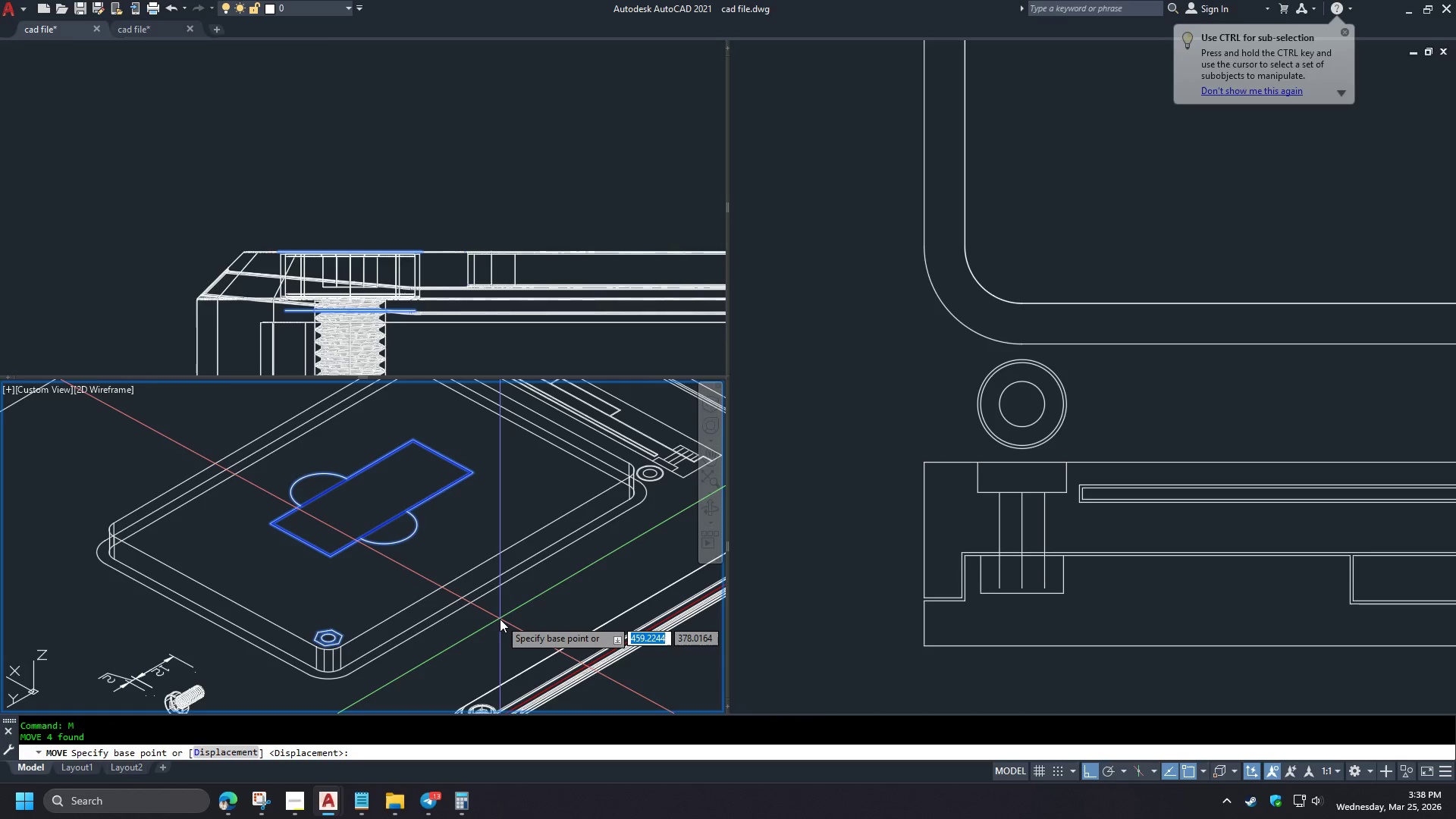 
left_click([500, 619])
 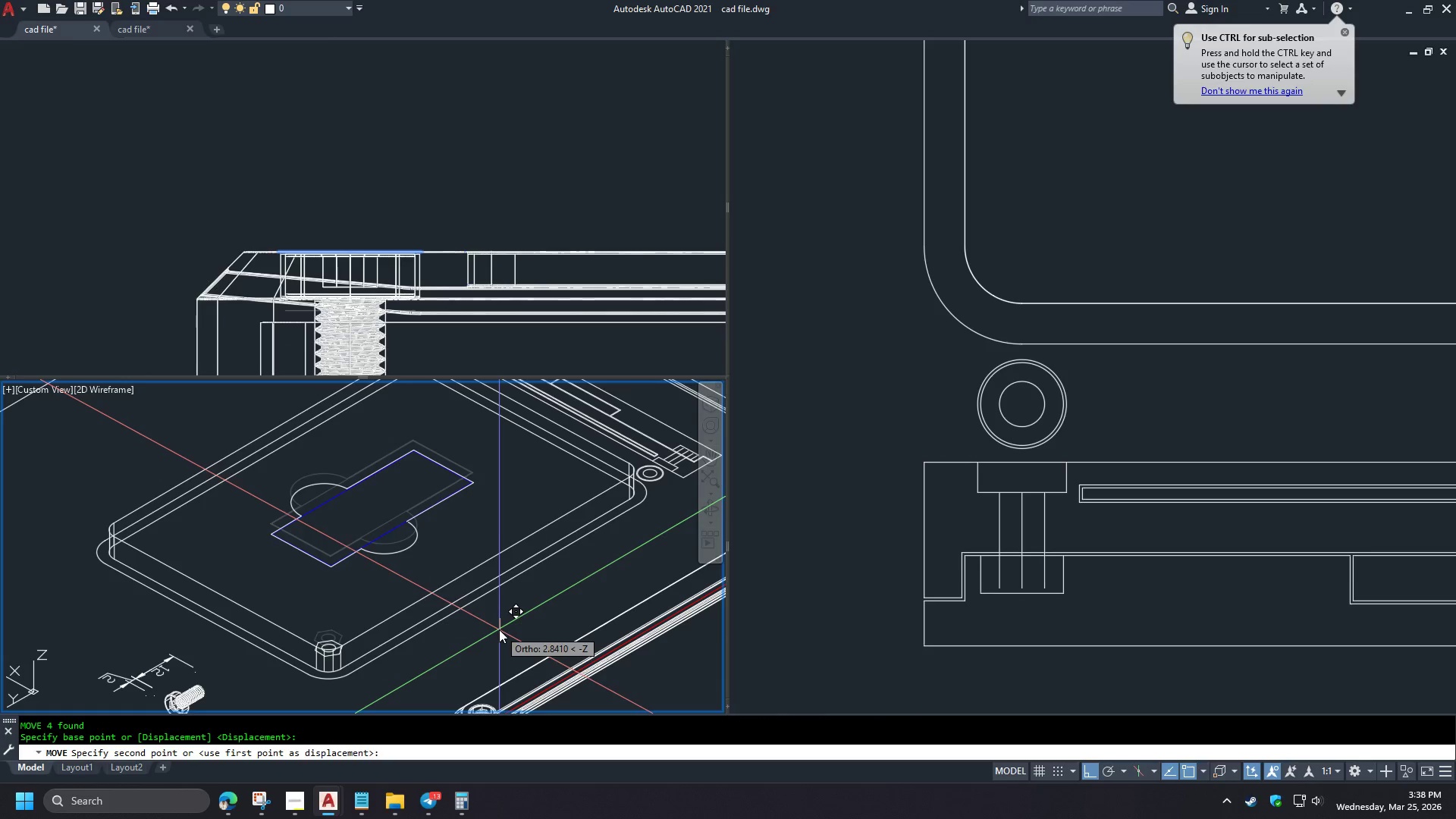 
key(NumpadDecimal)
 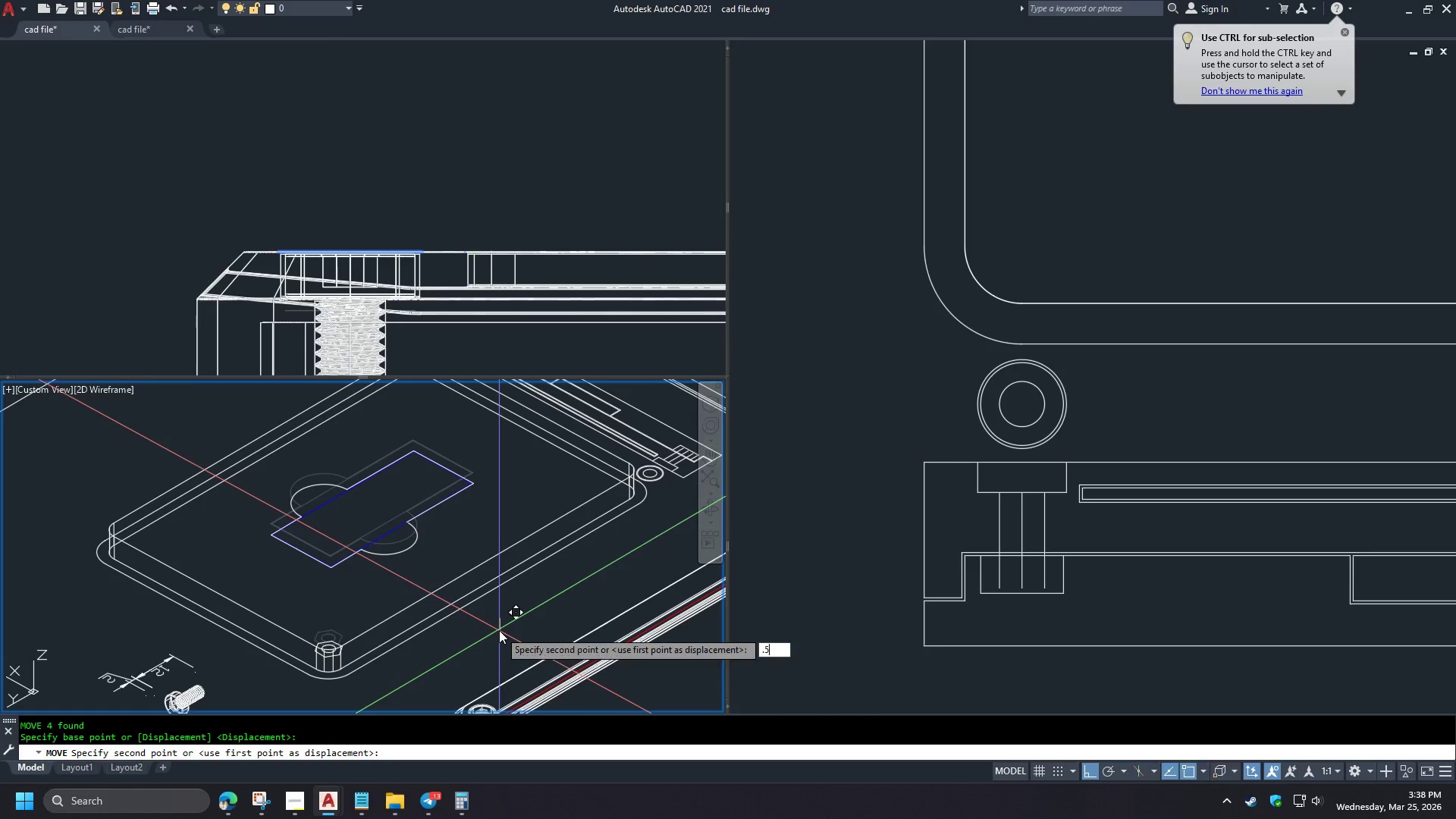 
key(Numpad5)
 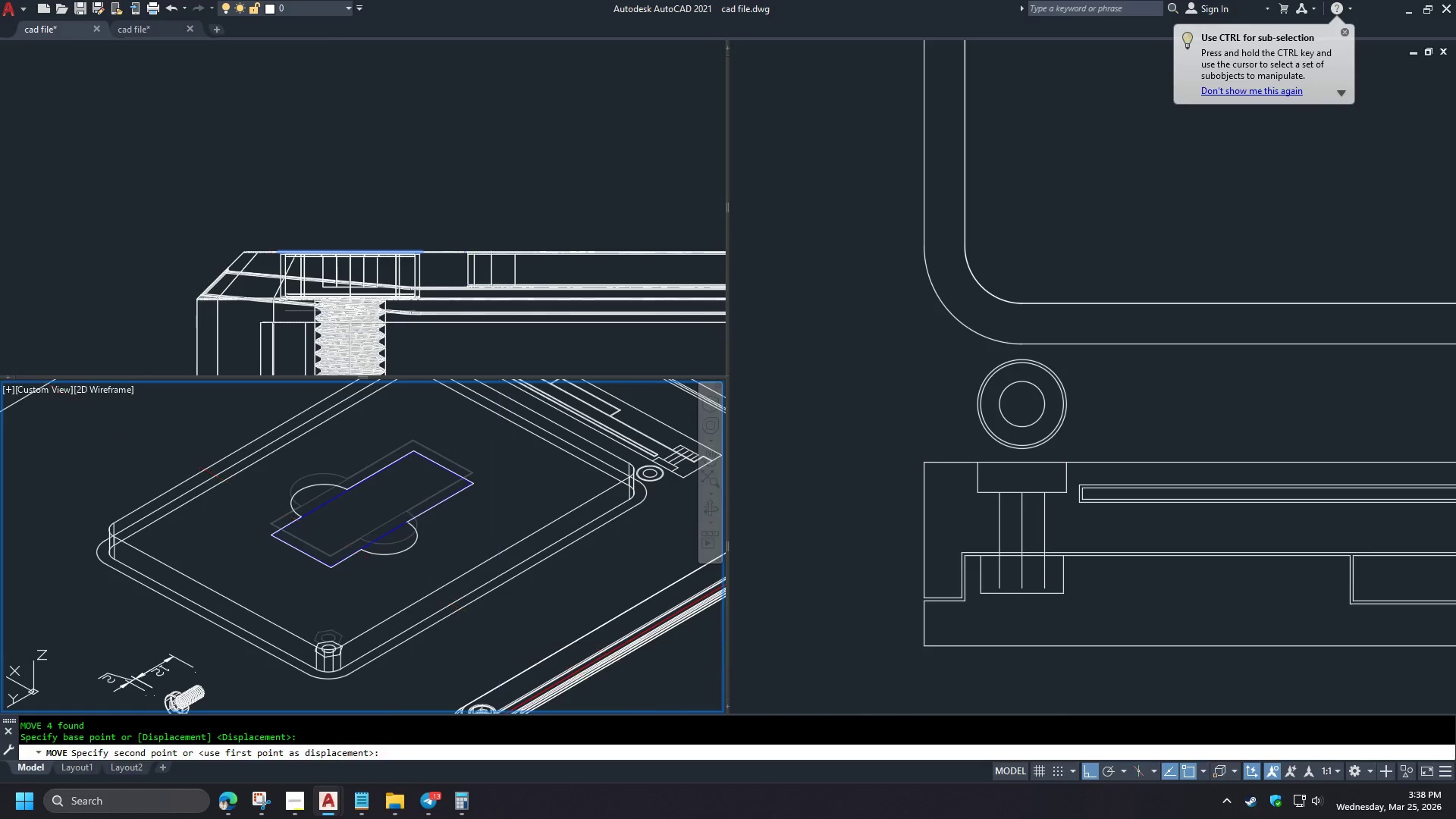 
key(NumpadEnter)
 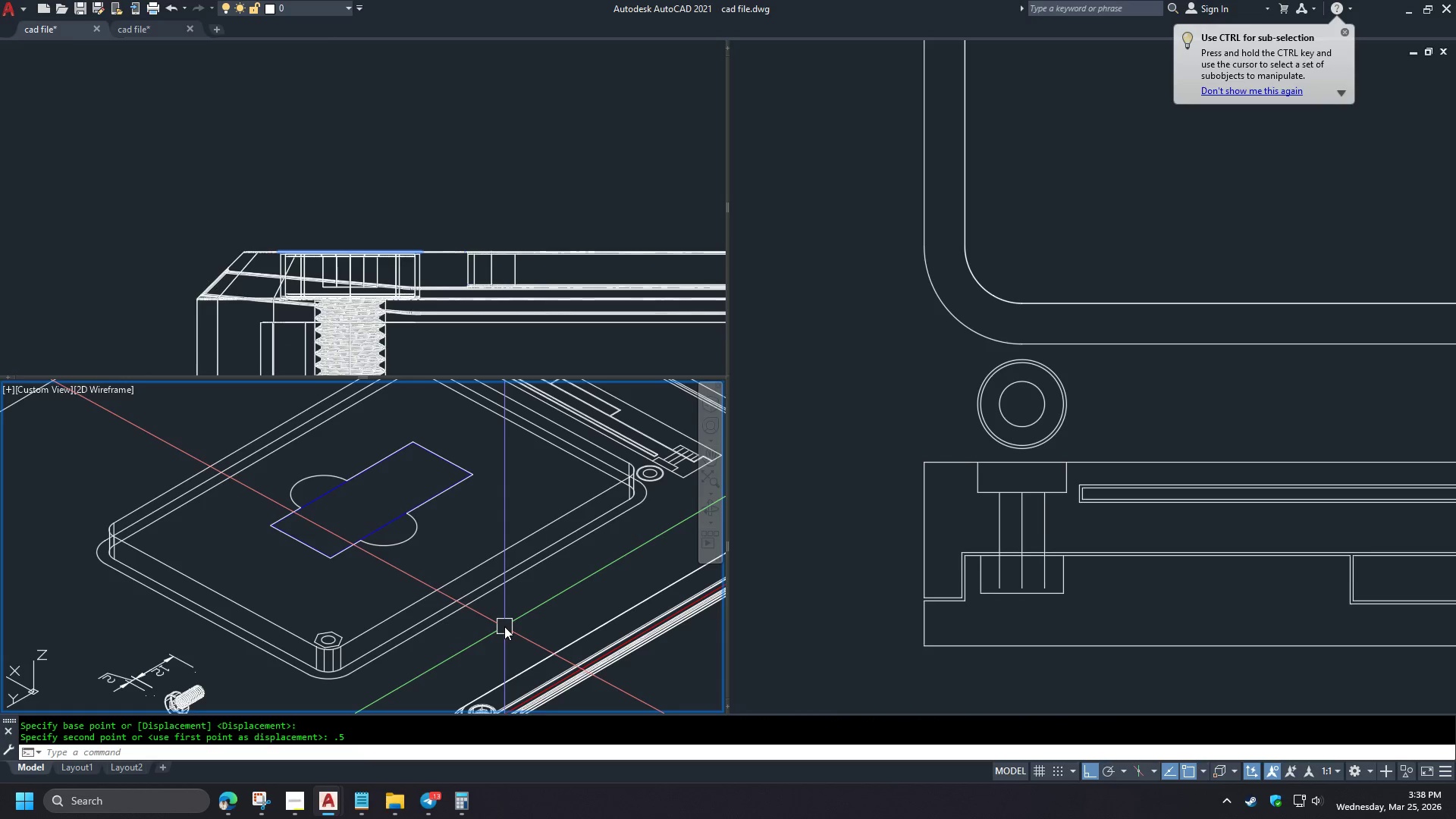 
key(Escape)
 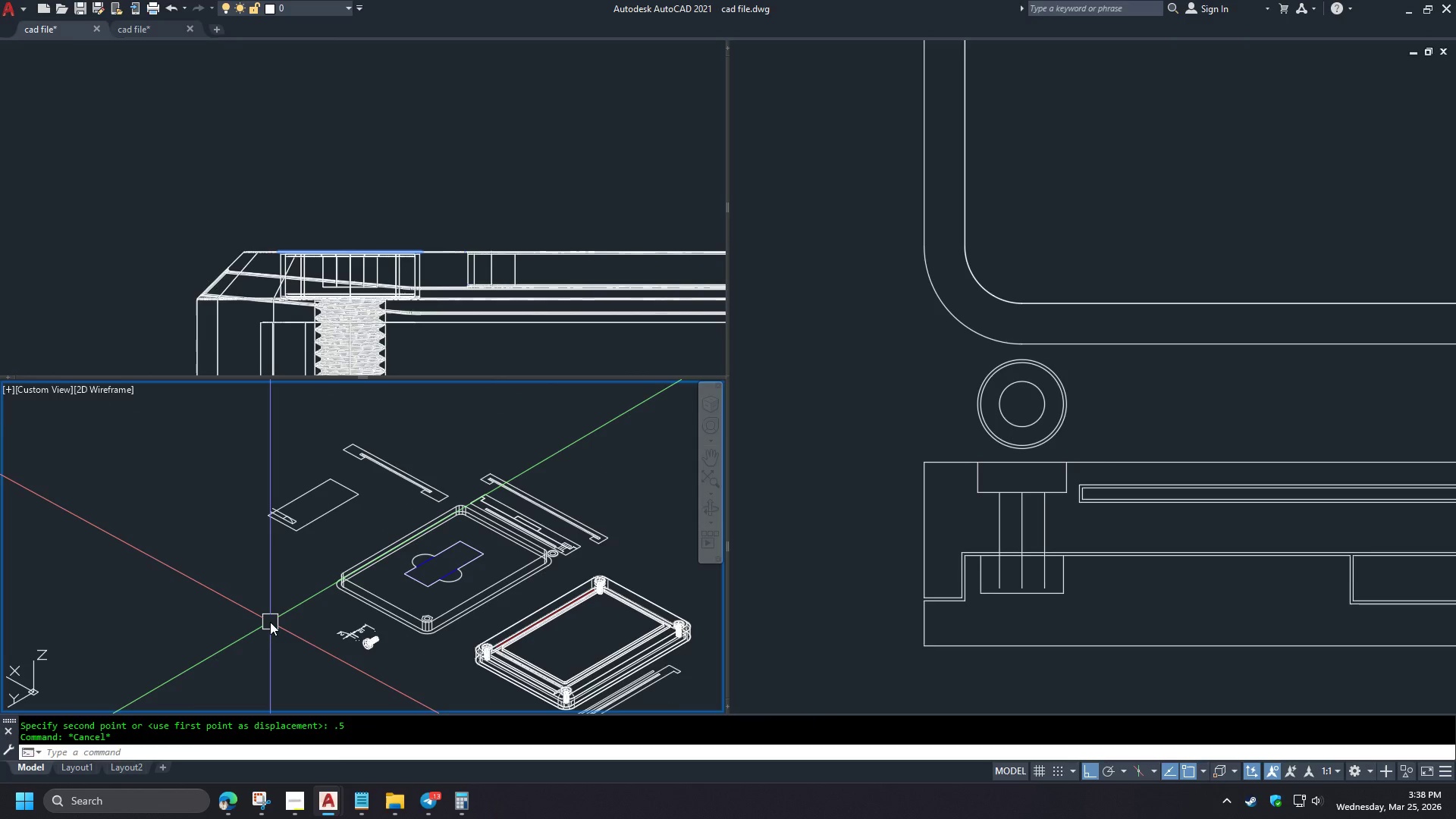 
scroll: coordinate [492, 606], scroll_direction: down, amount: 2.0
 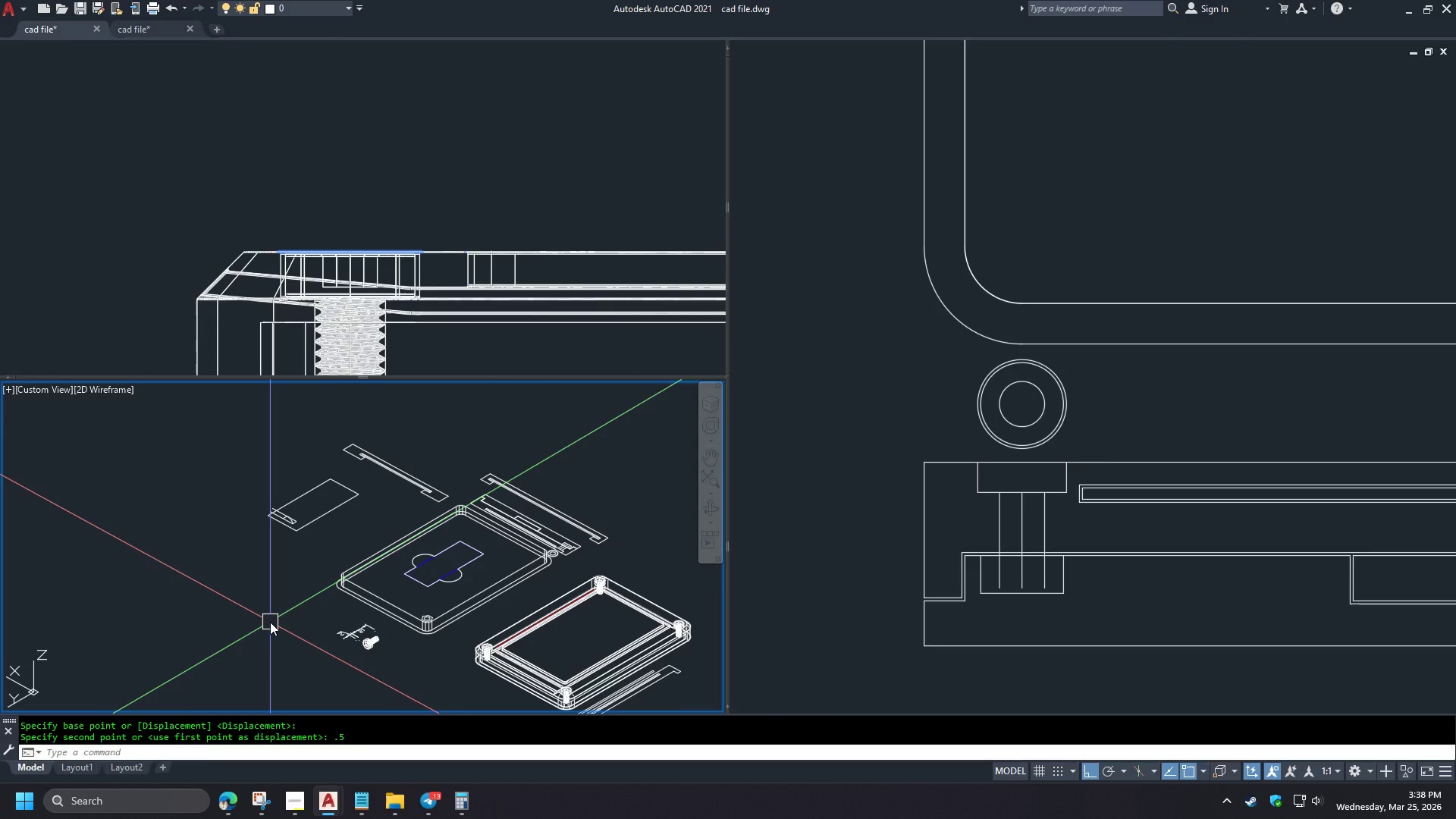 
type(re )
 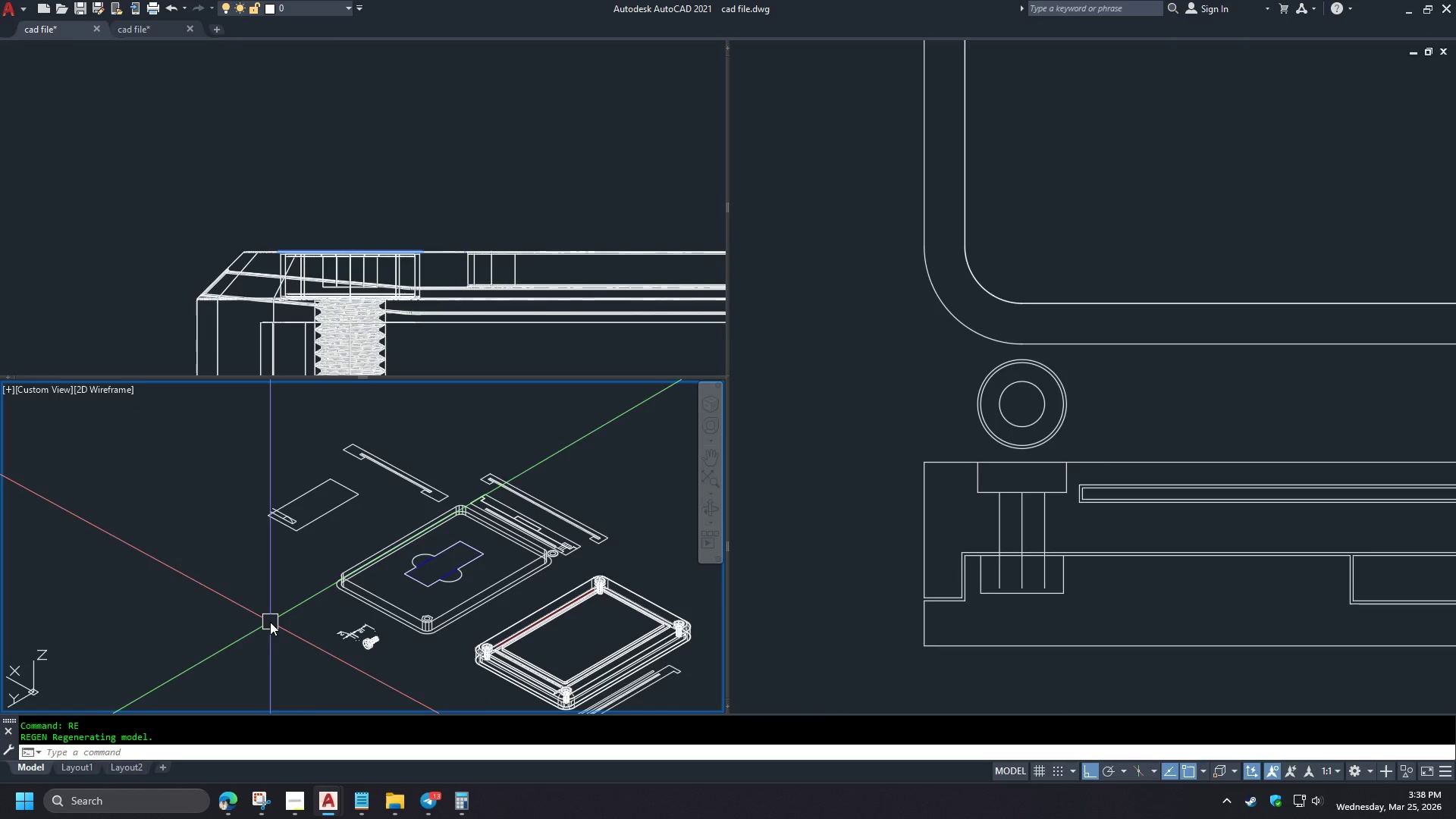 
wait(6.52)
 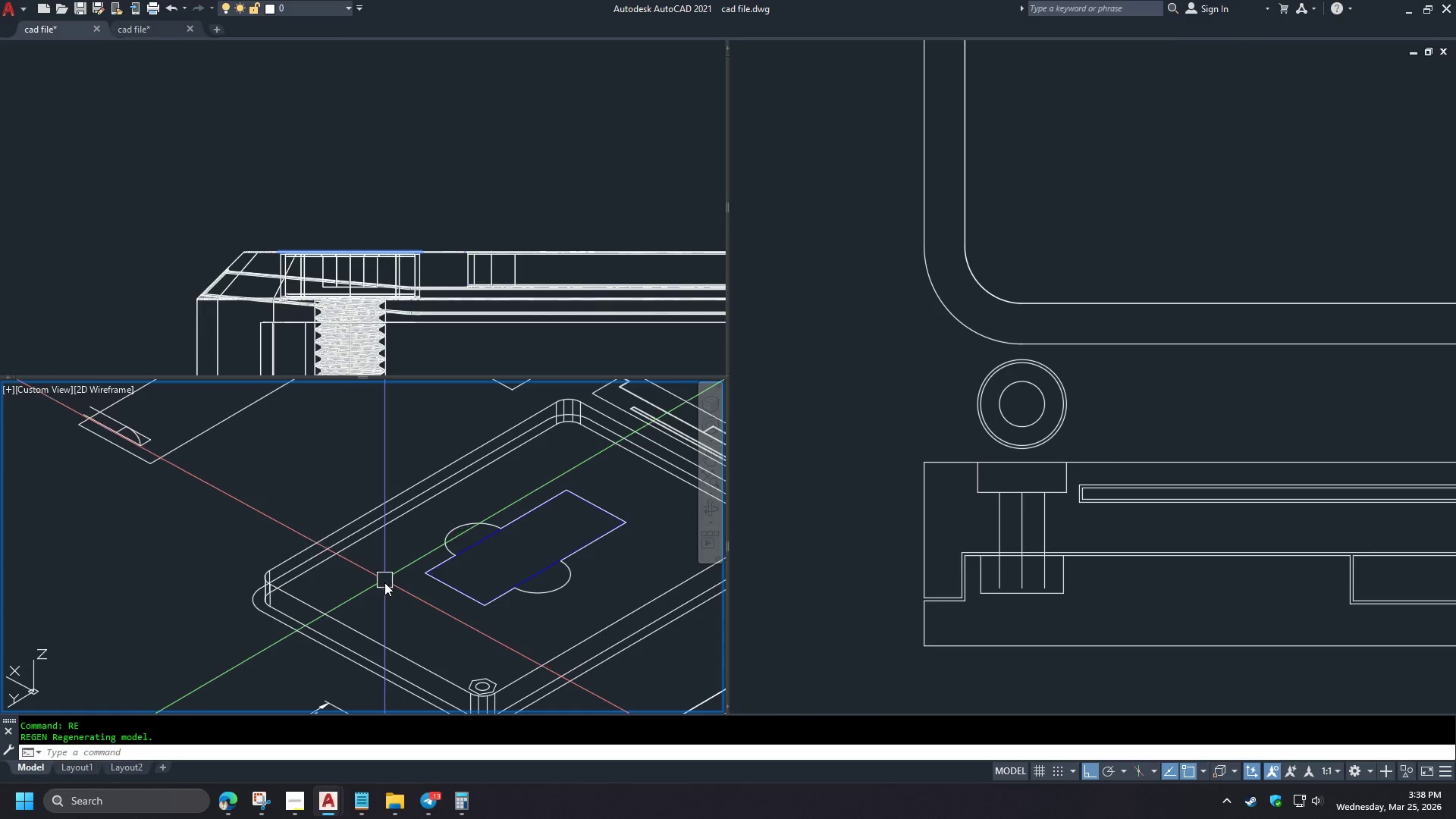 
left_click([987, 636])
 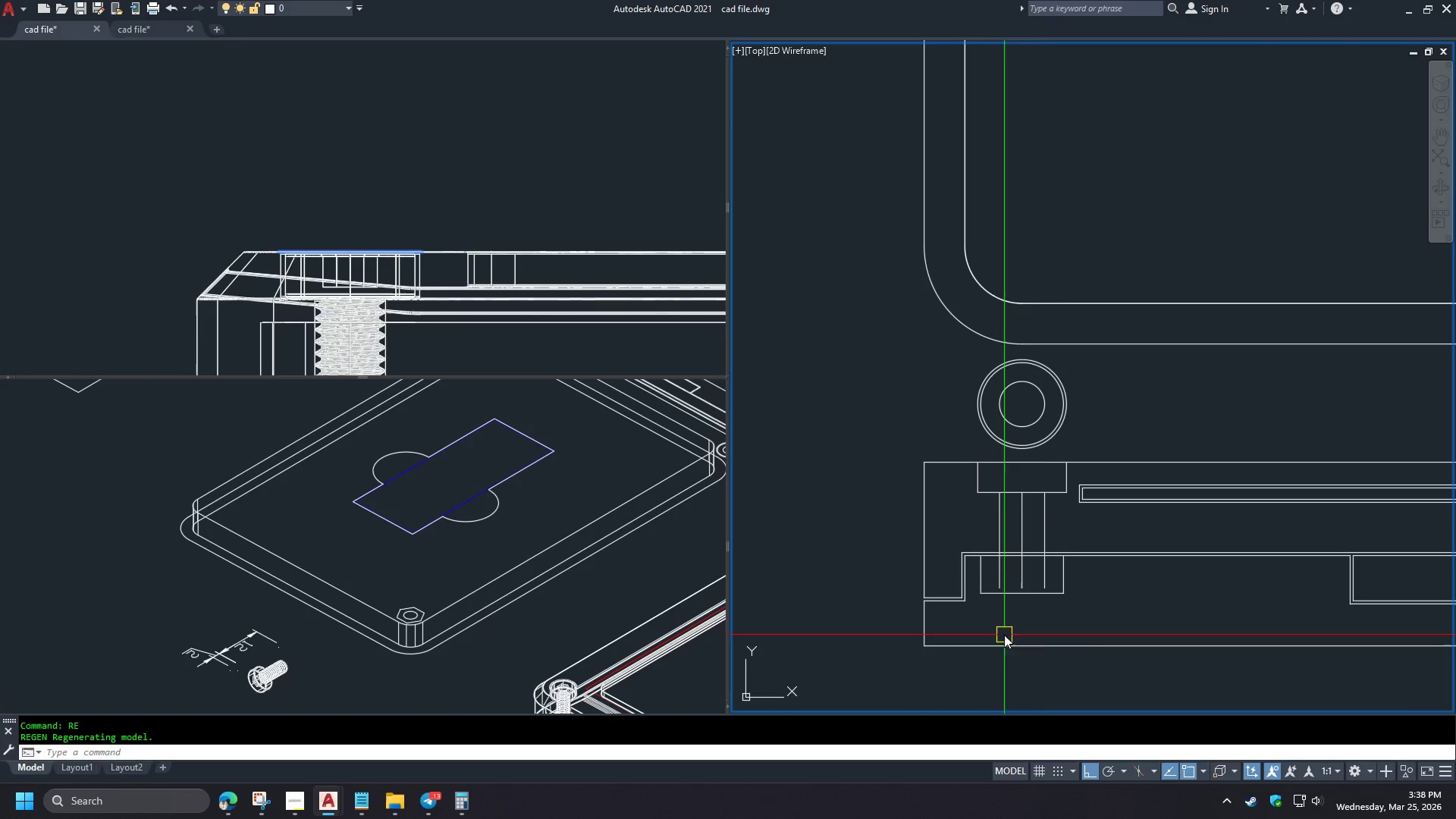 
key(D)
 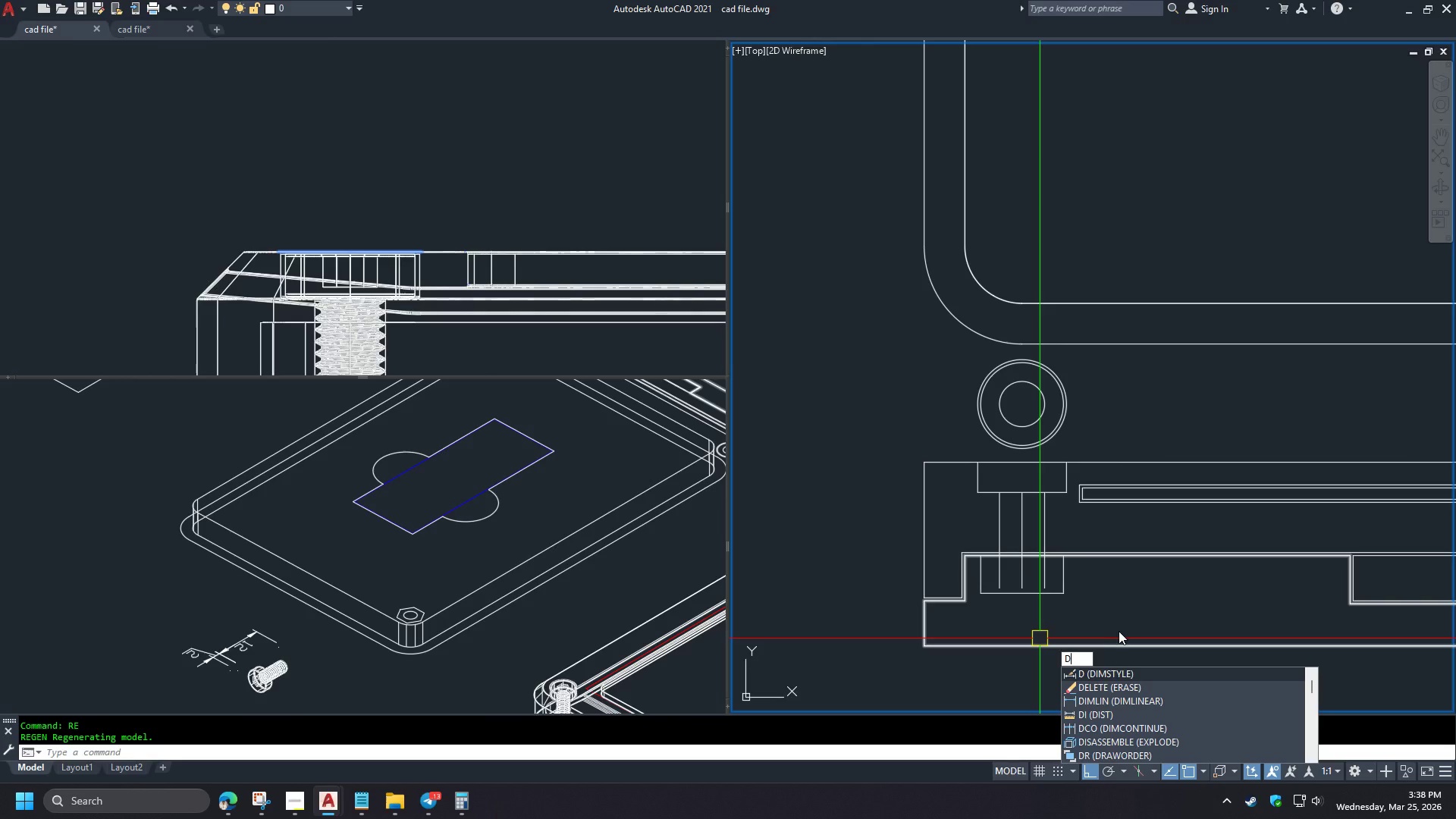 
scroll: coordinate [388, 574], scroll_direction: up, amount: 2.0
 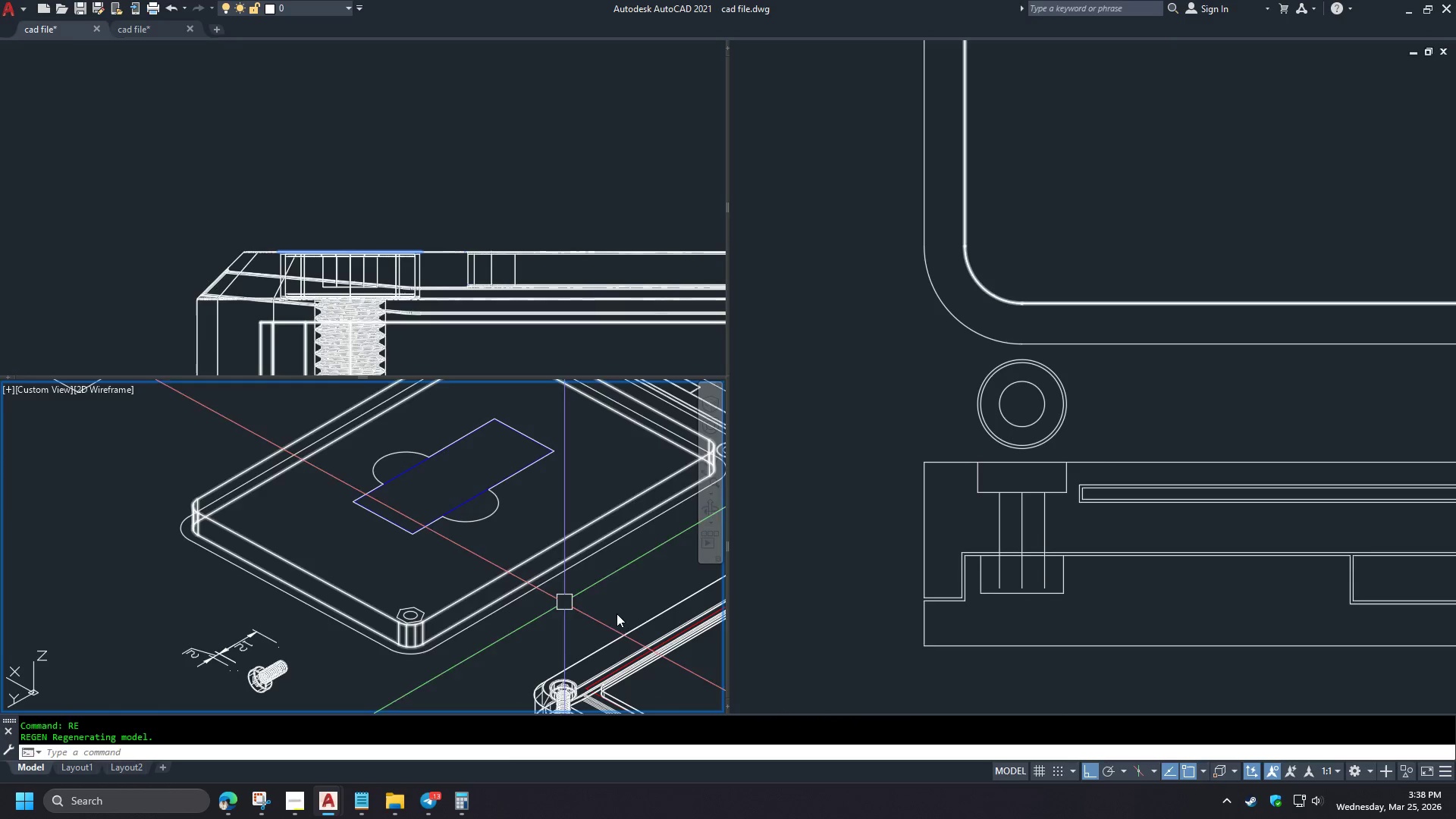 
key(I)
 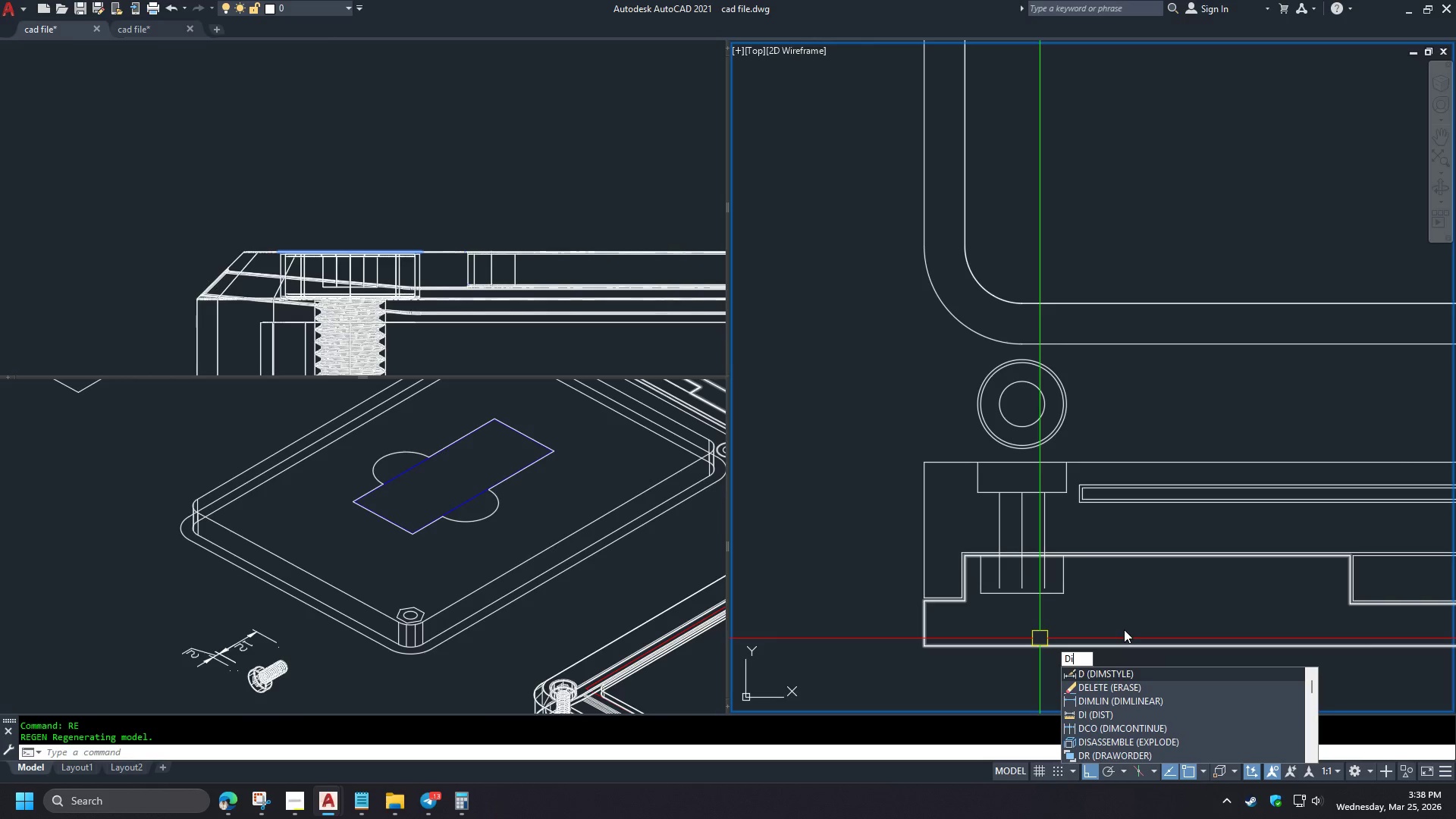 
key(Space)
 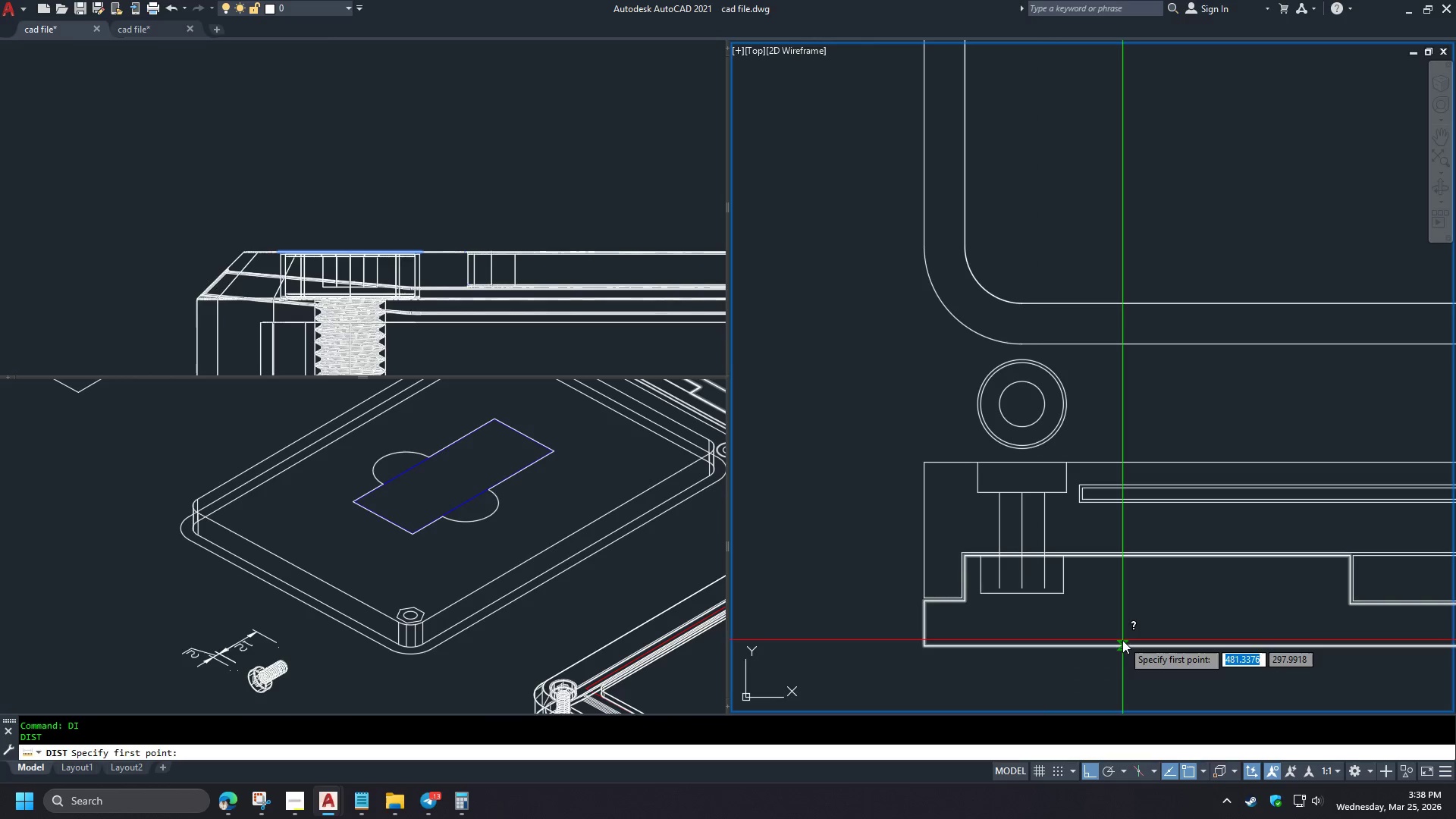 
left_click([1122, 640])
 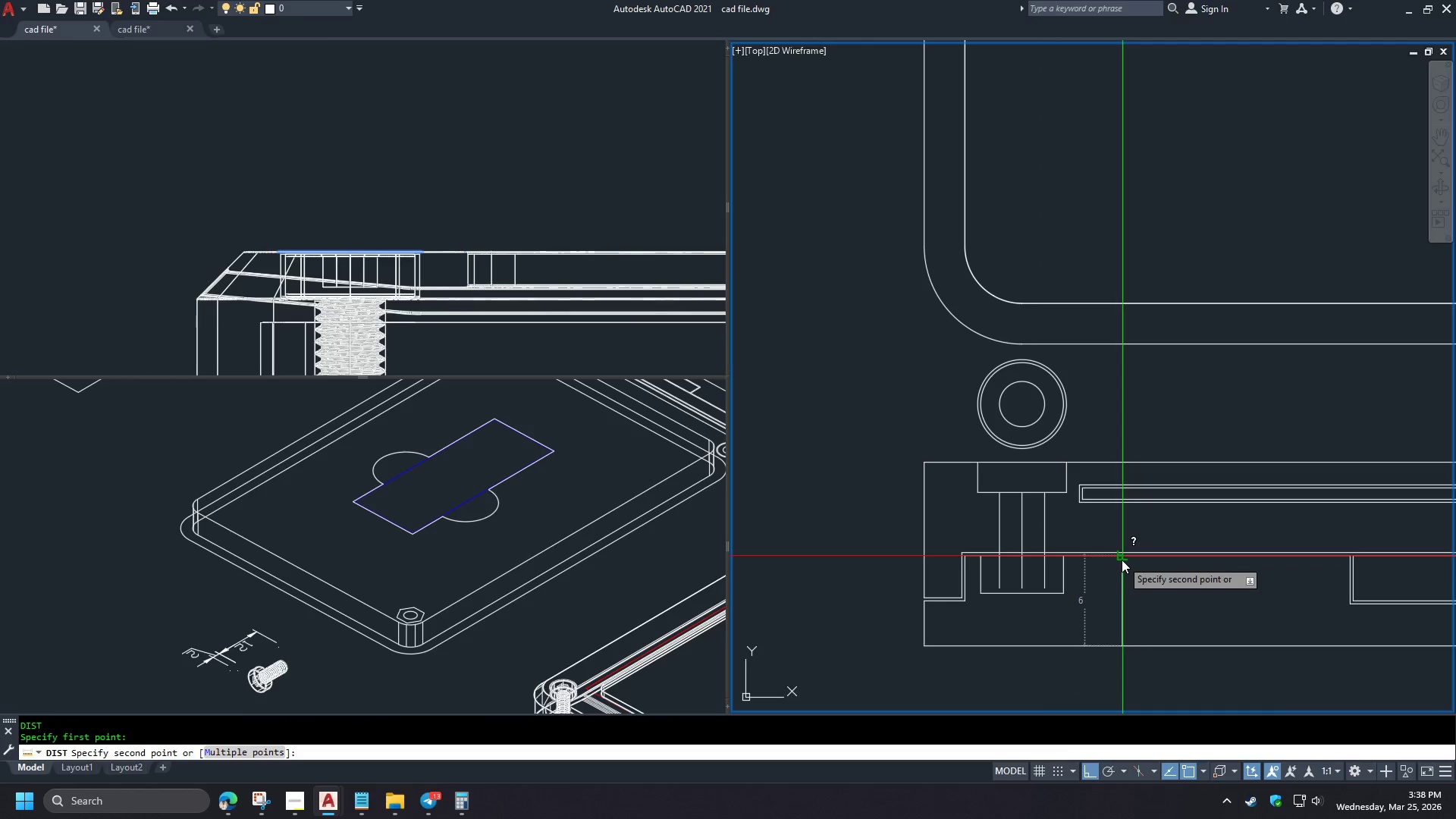 
key(Escape)
 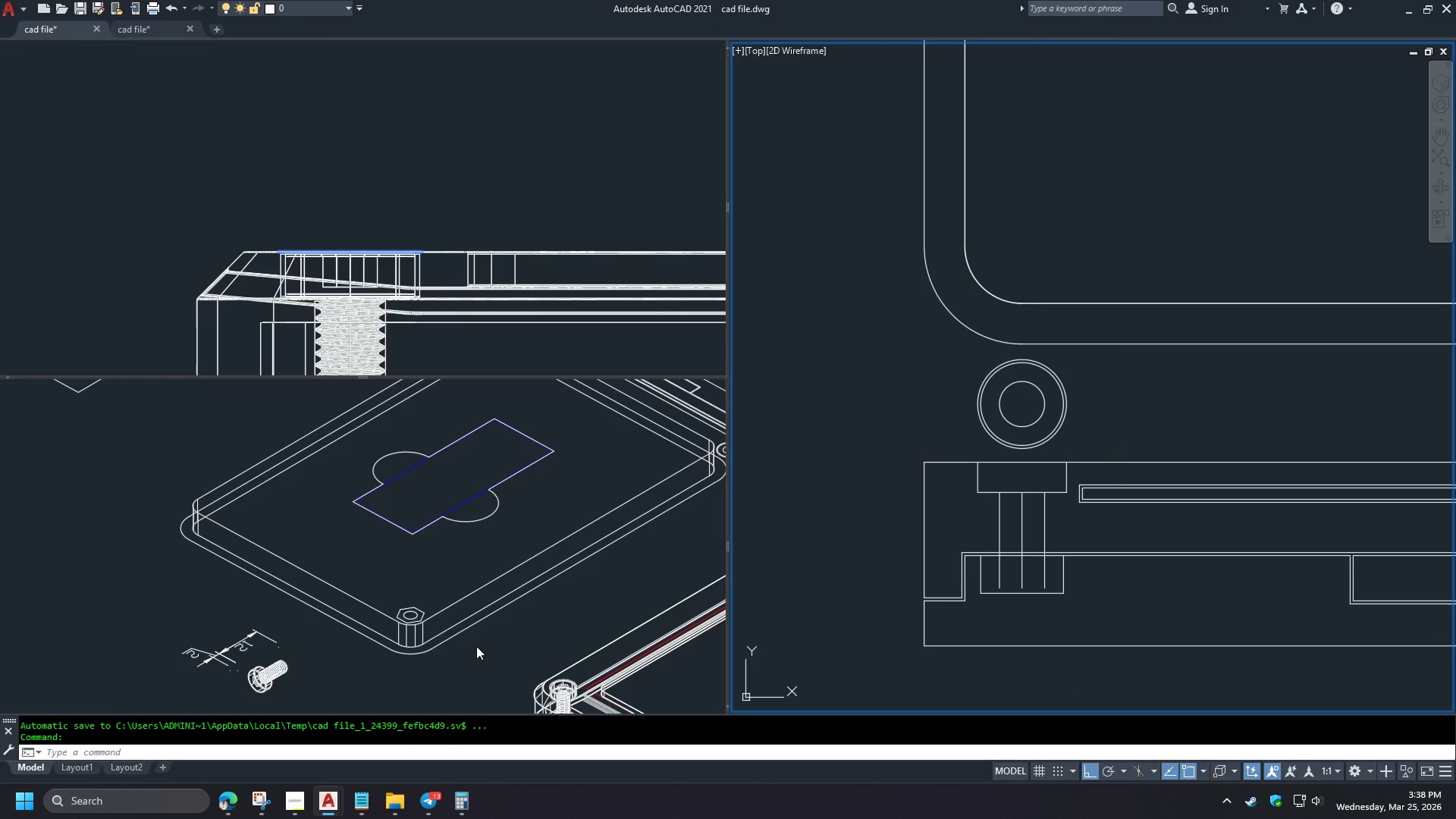 
left_click([476, 647])
 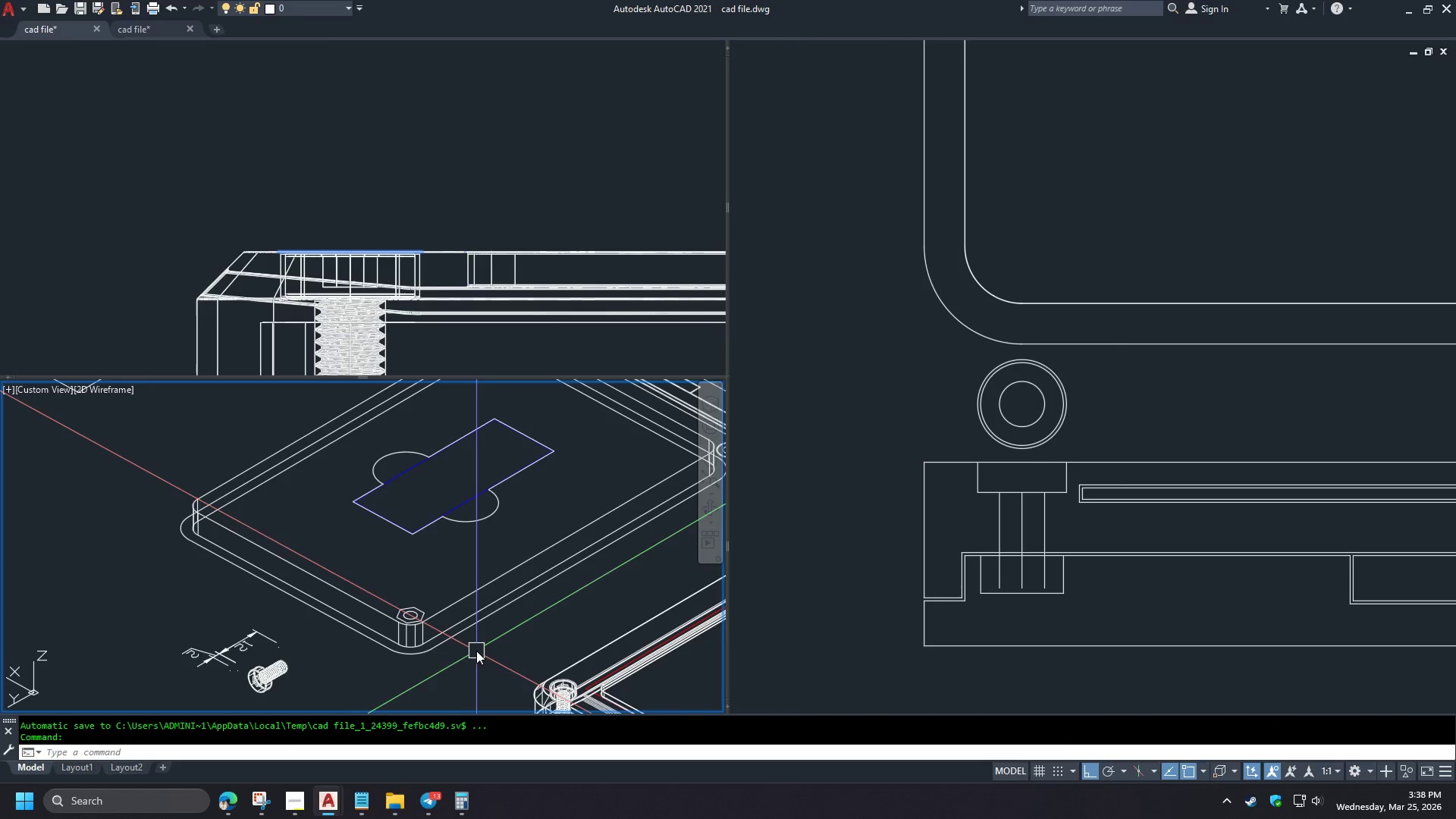 
hold_key(key=ShiftLeft, duration=1.5)
 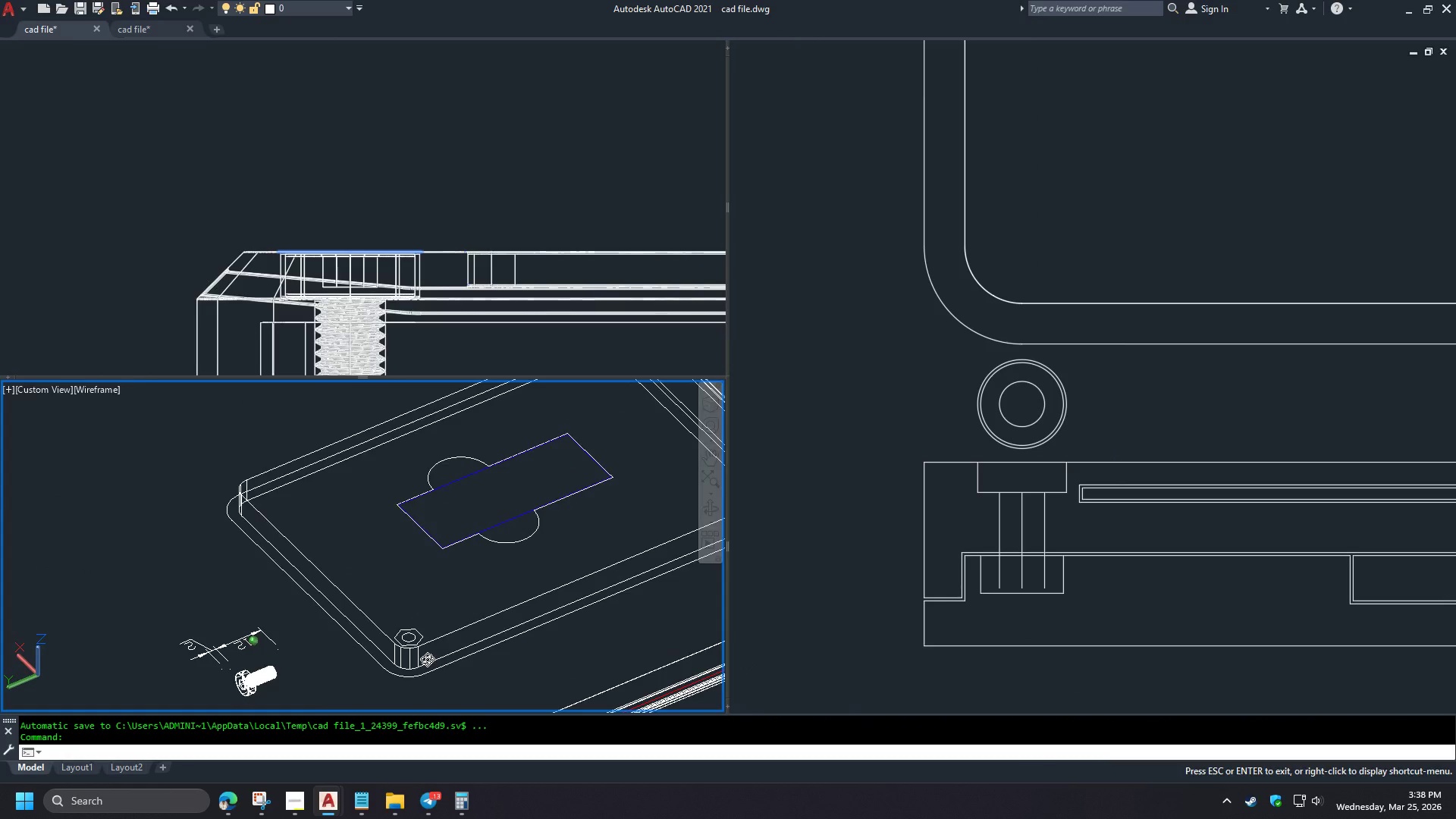 
hold_key(key=ShiftLeft, duration=0.58)
 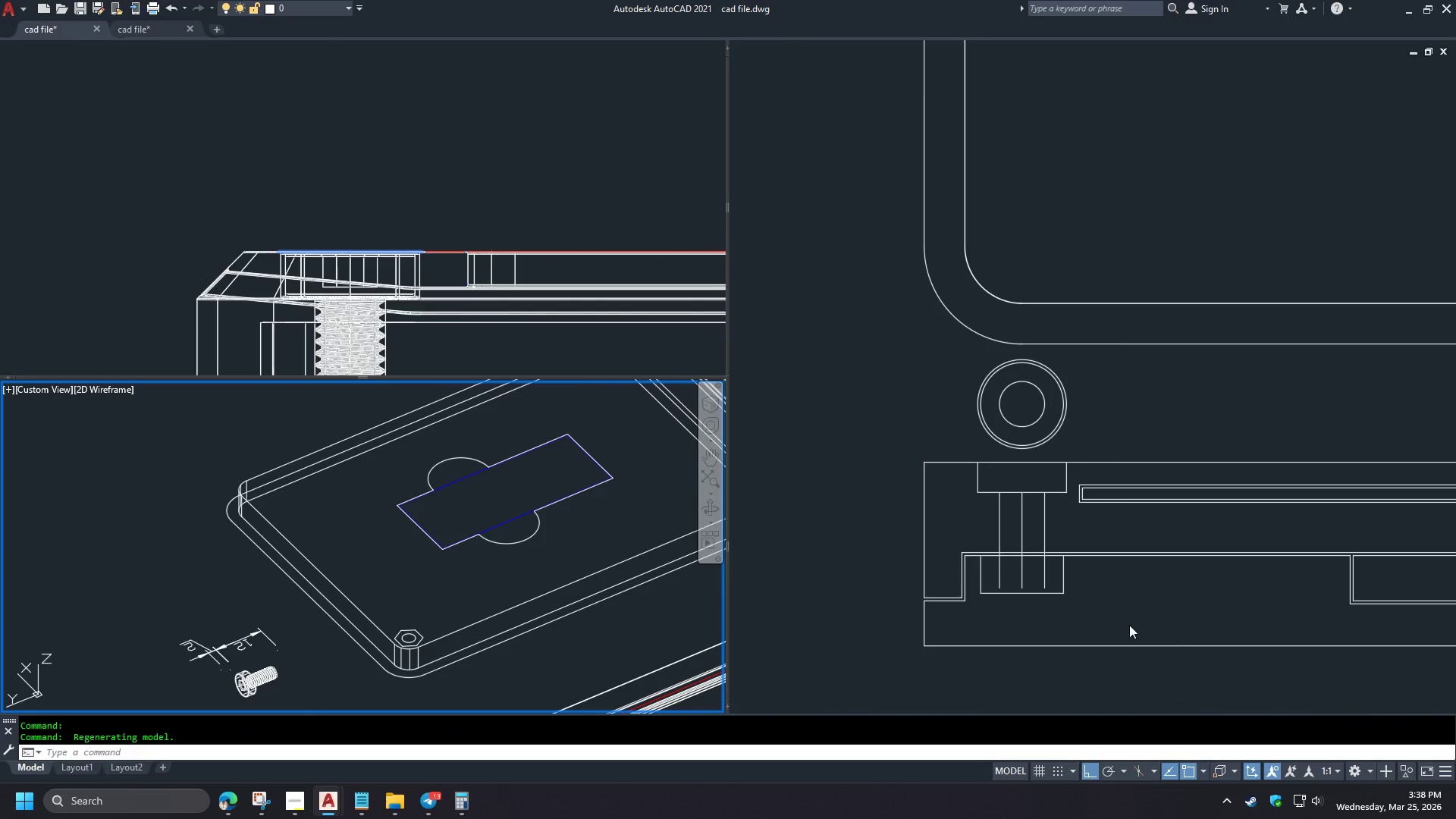 
left_click([1119, 610])
 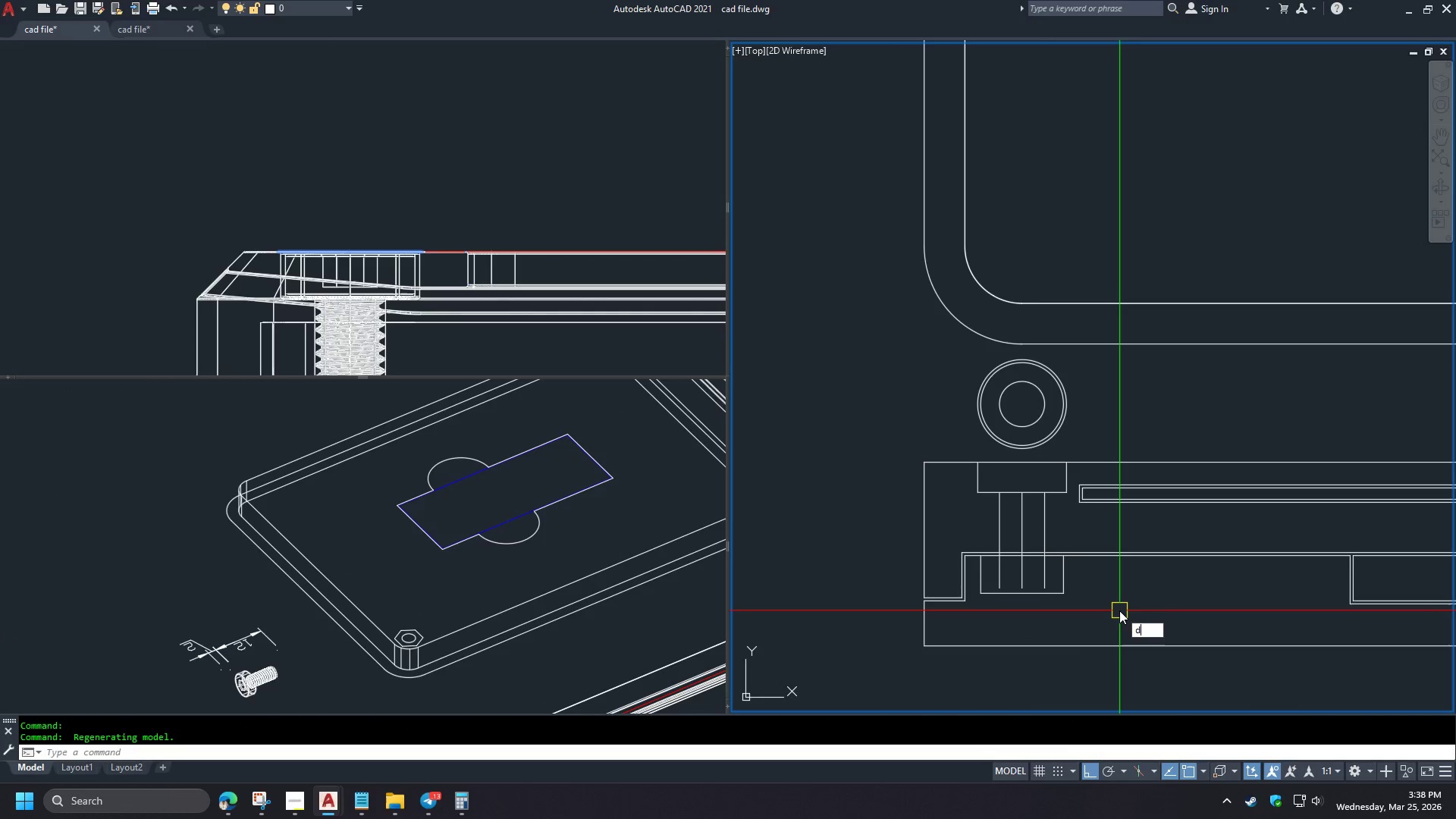 
type(di )
 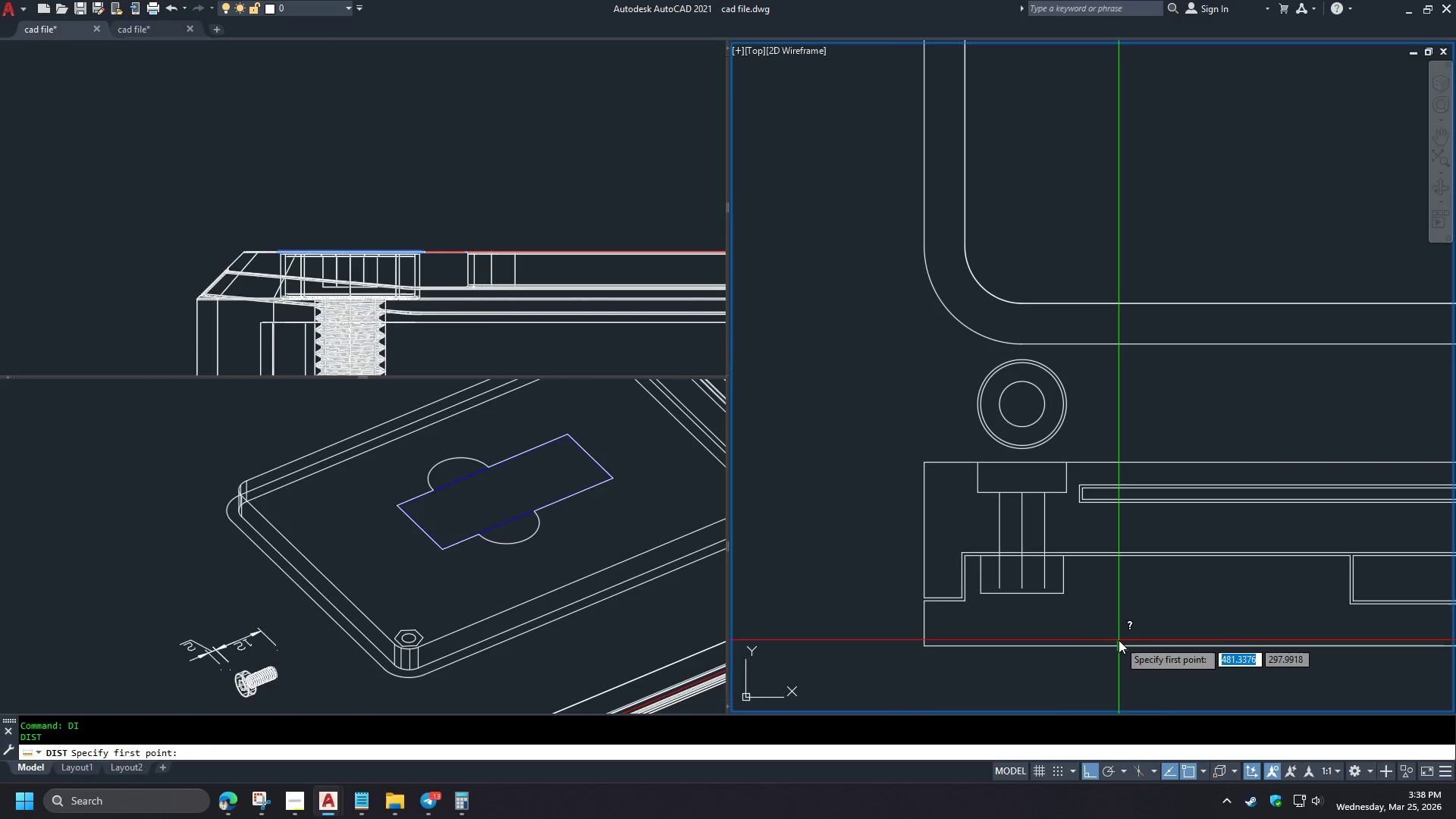 
left_click([1119, 640])
 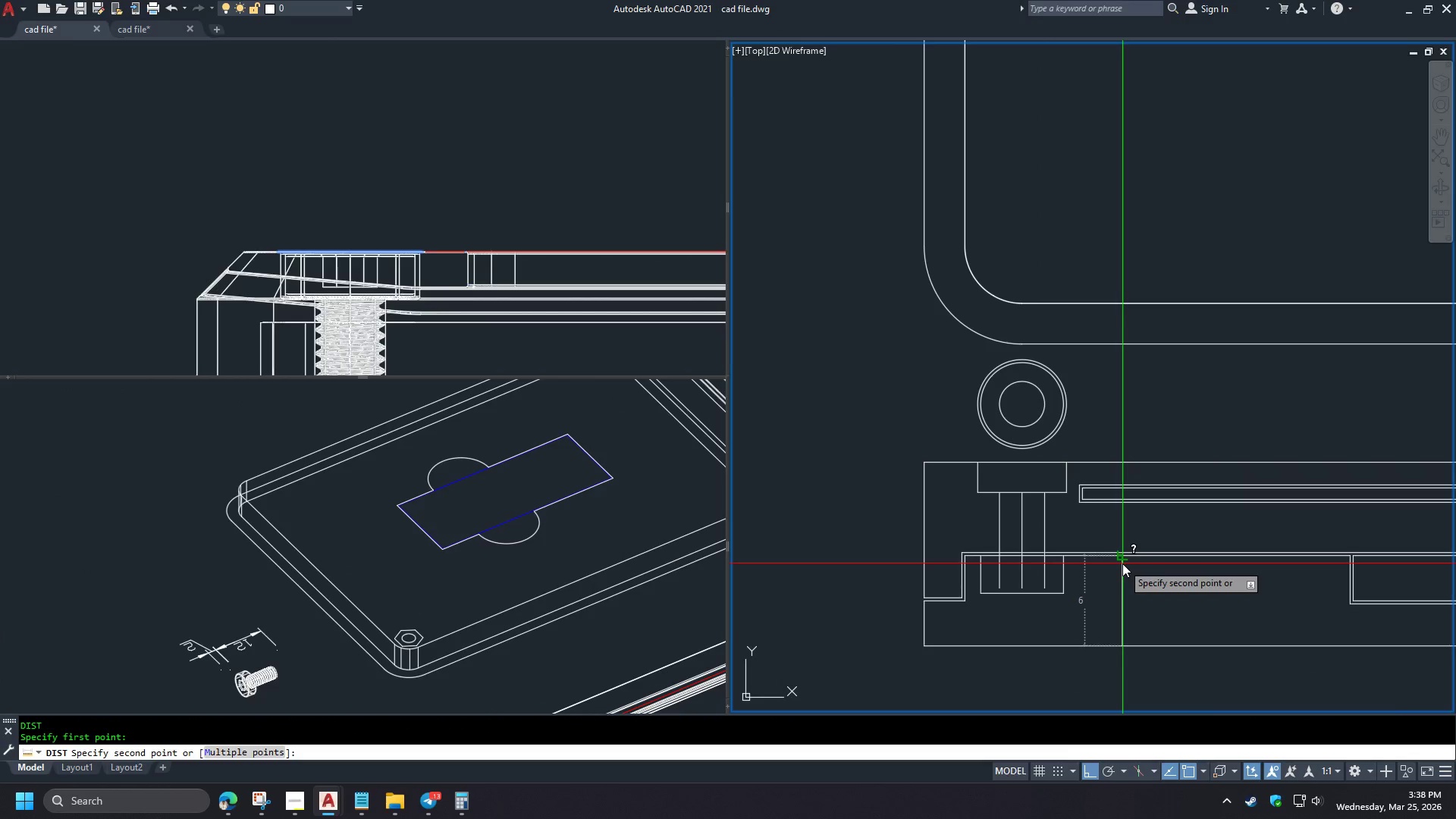 
key(Escape)
 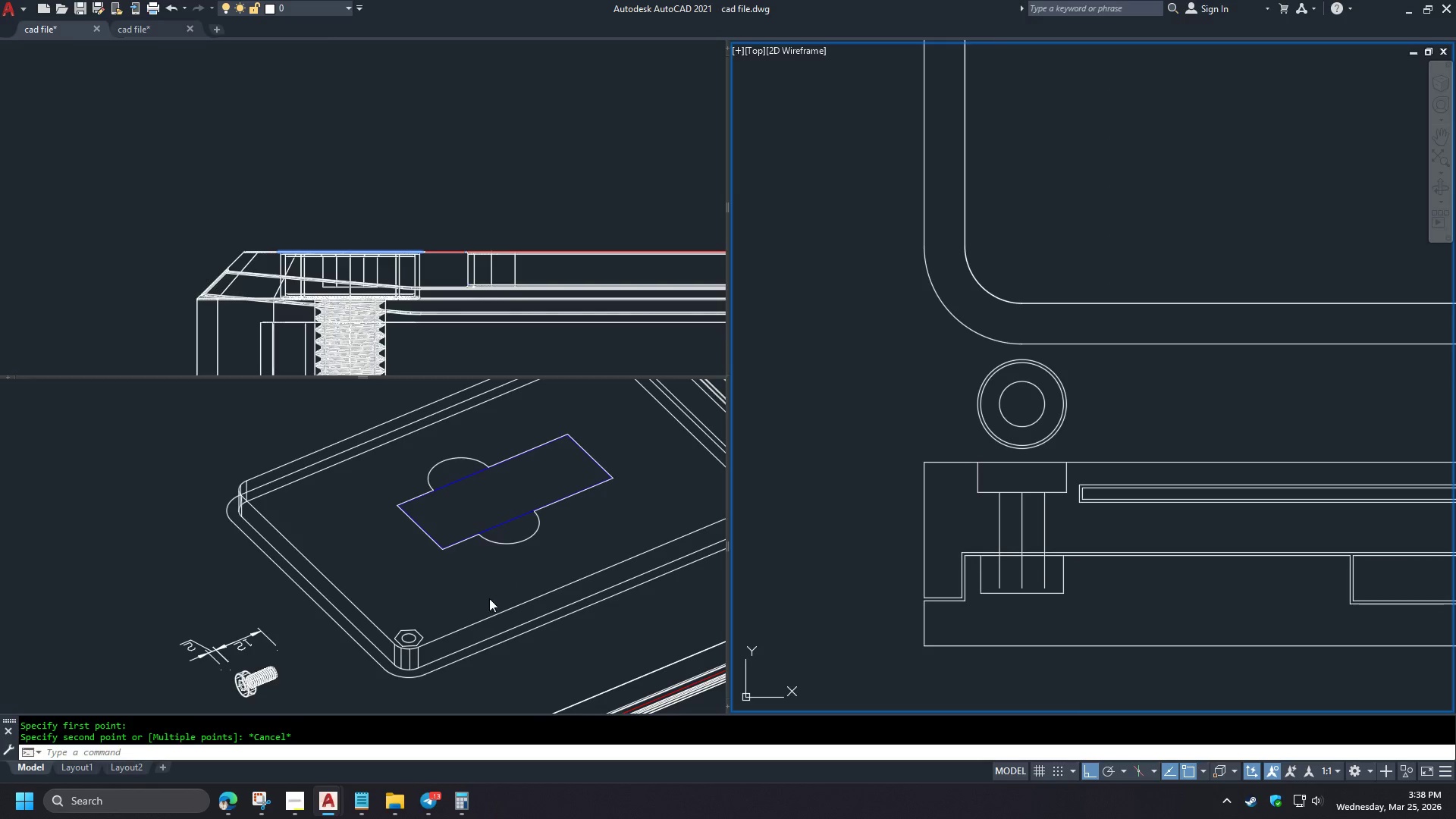 
left_click([483, 592])
 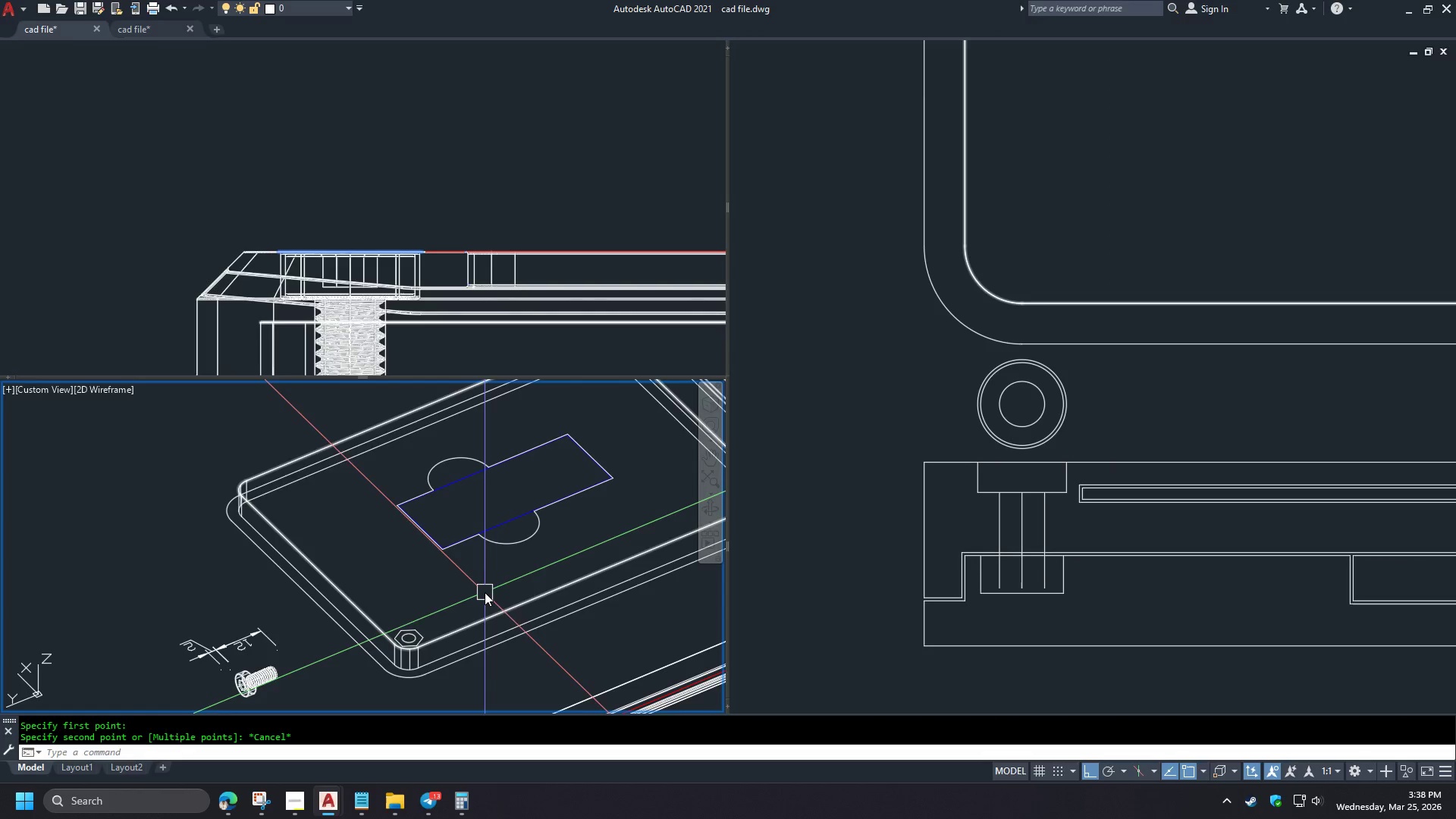 
key(Control+1)
 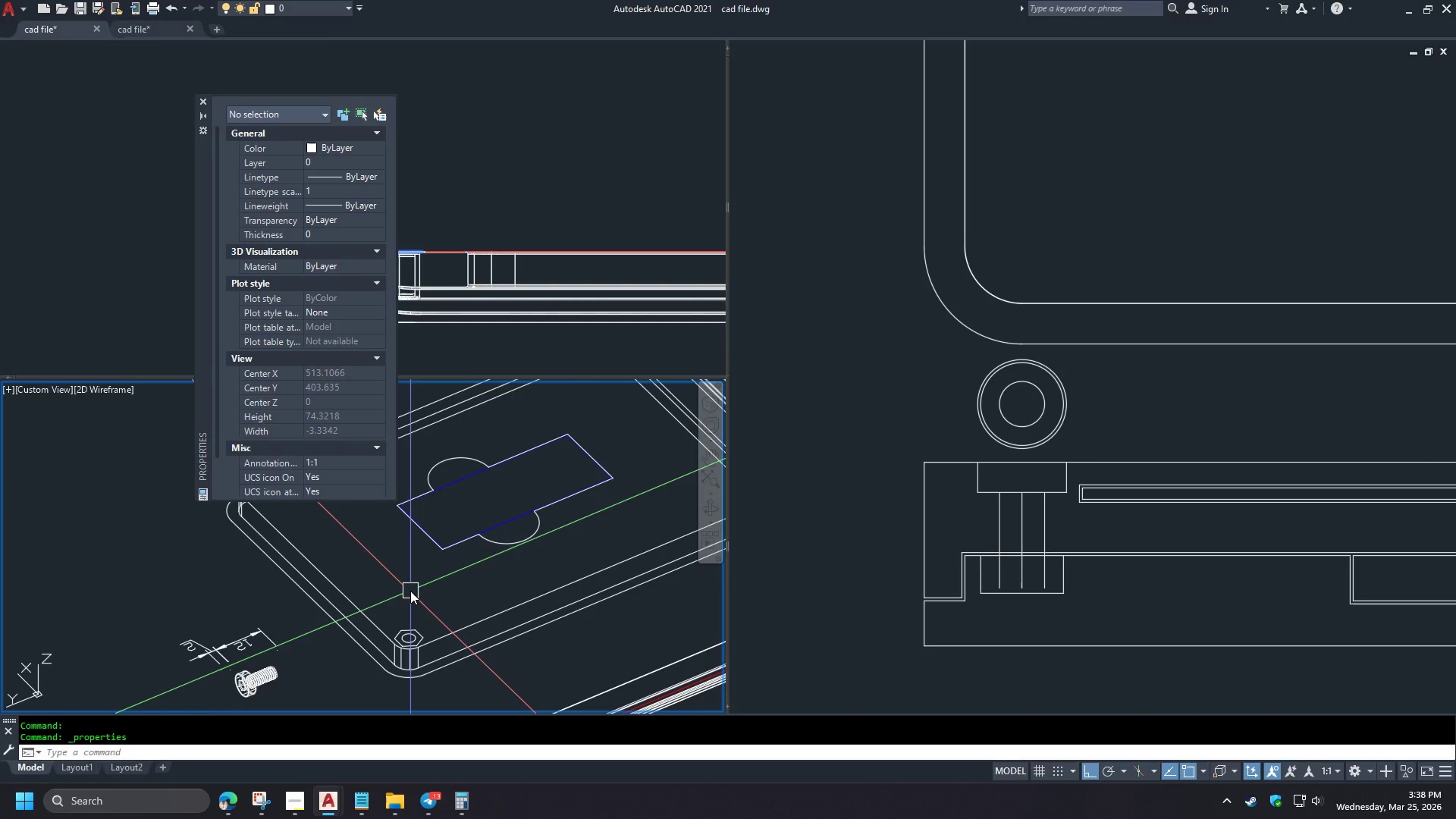 
left_click([359, 611])
 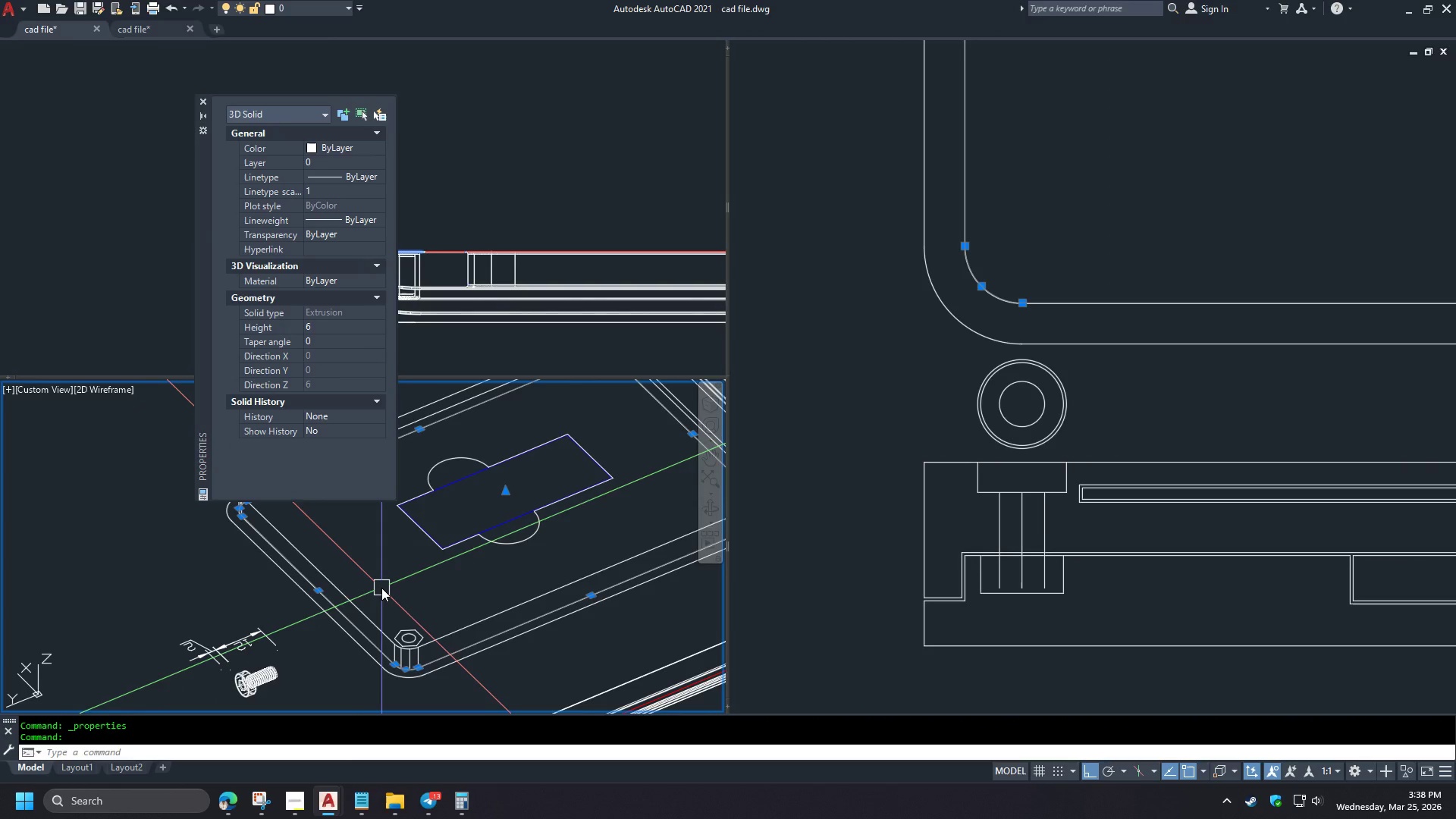 
key(Control+ControlLeft)
 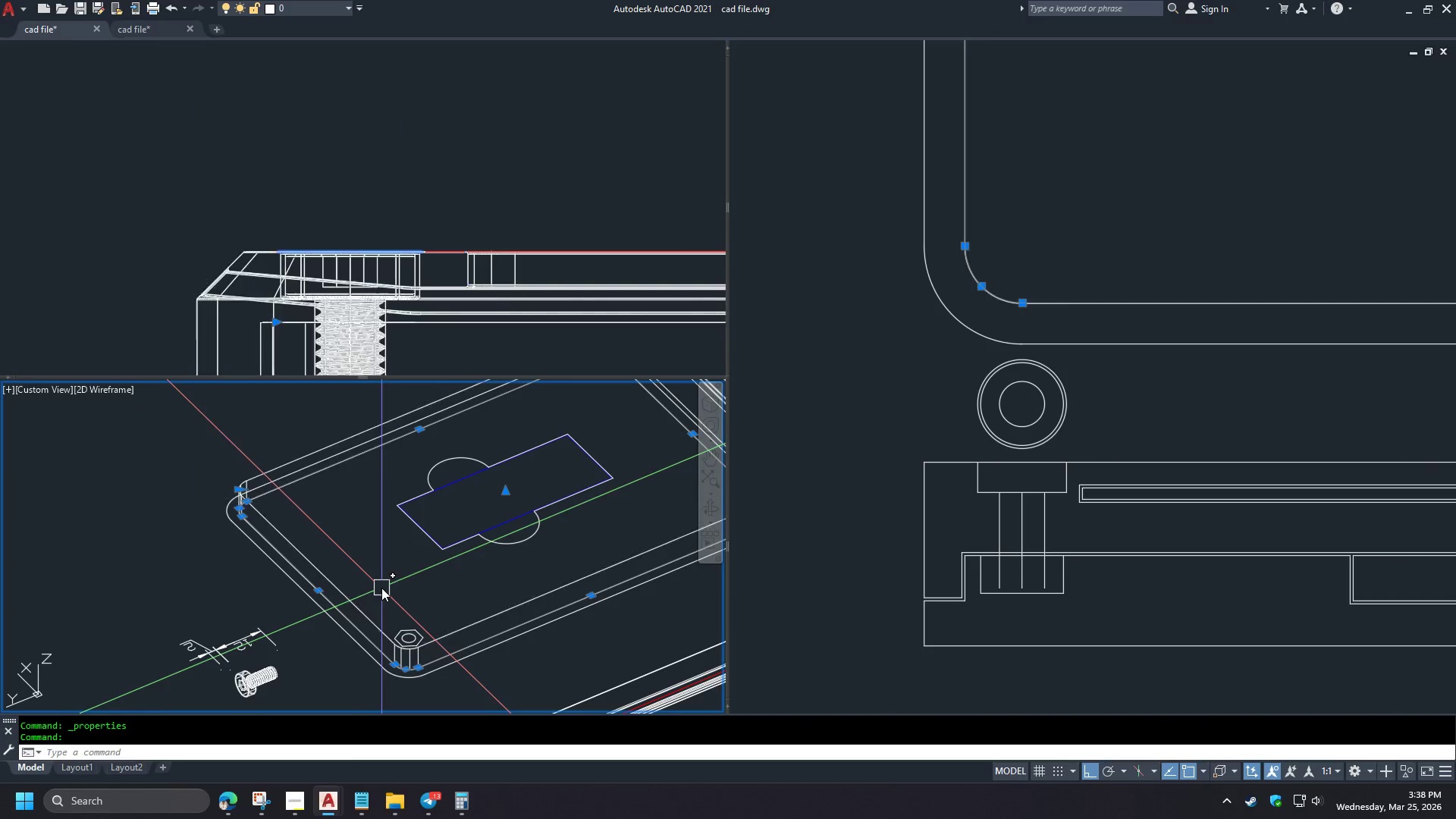 
key(Control+1)
 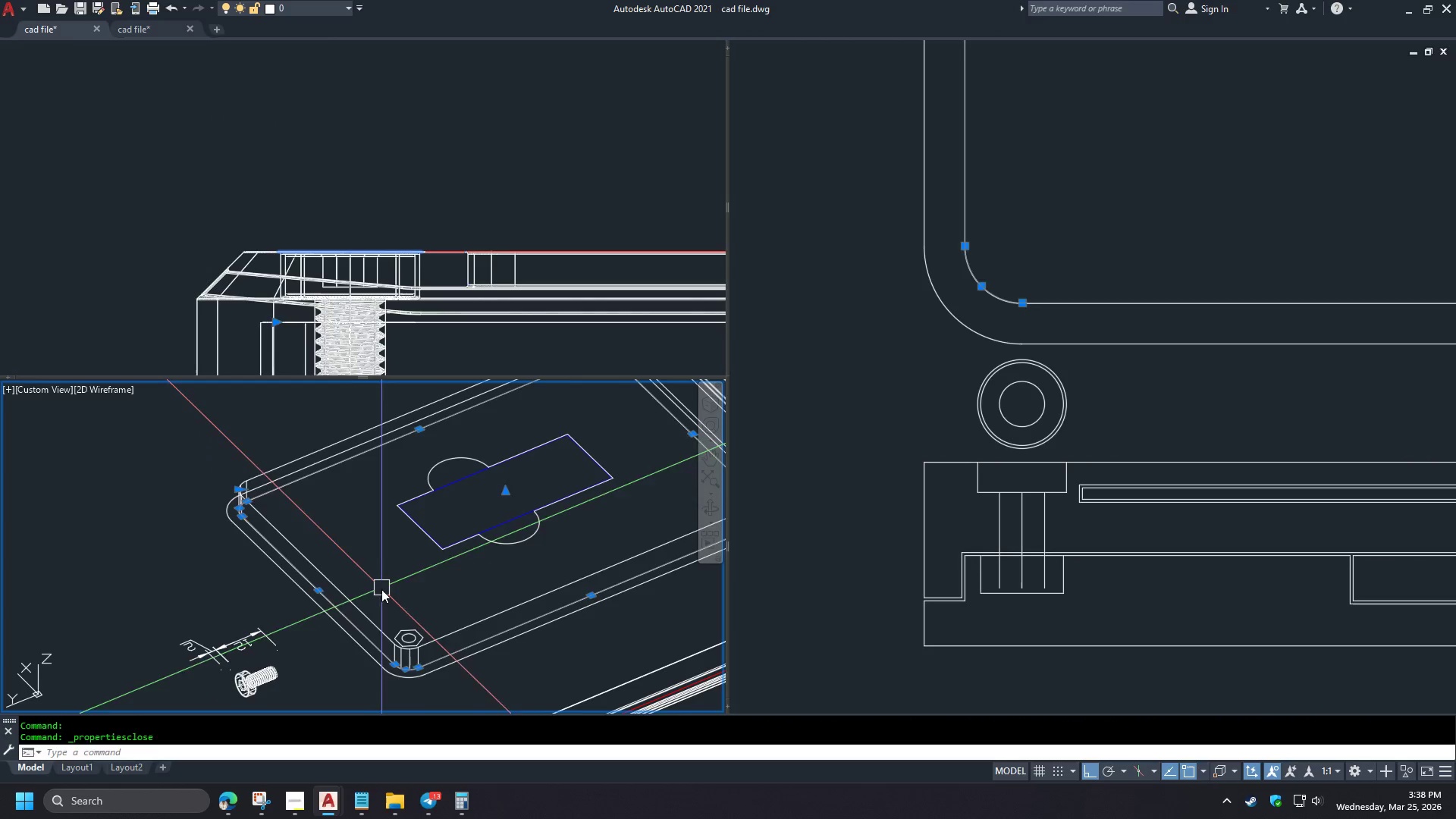 
key(Escape)
 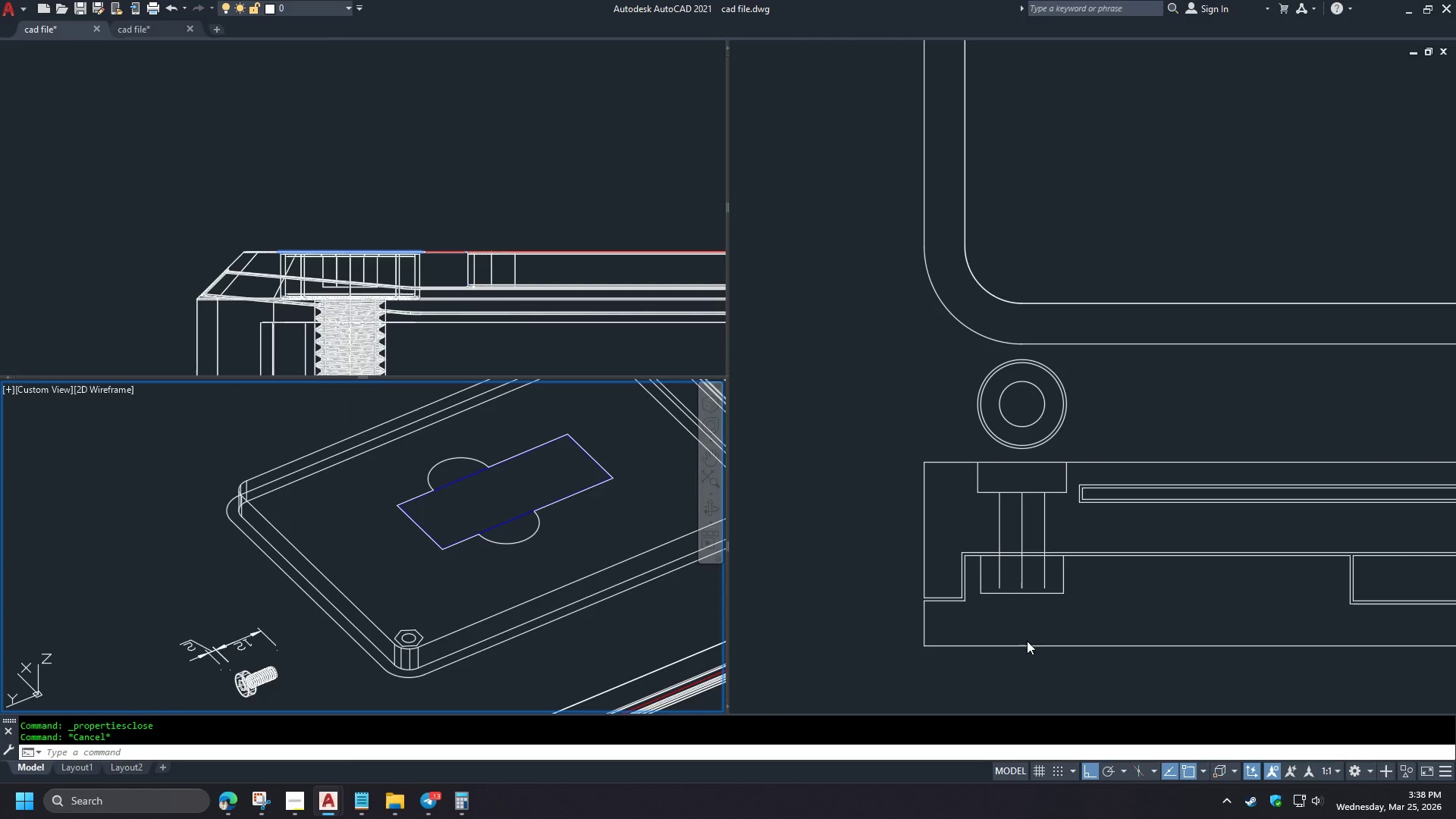 
left_click([964, 630])
 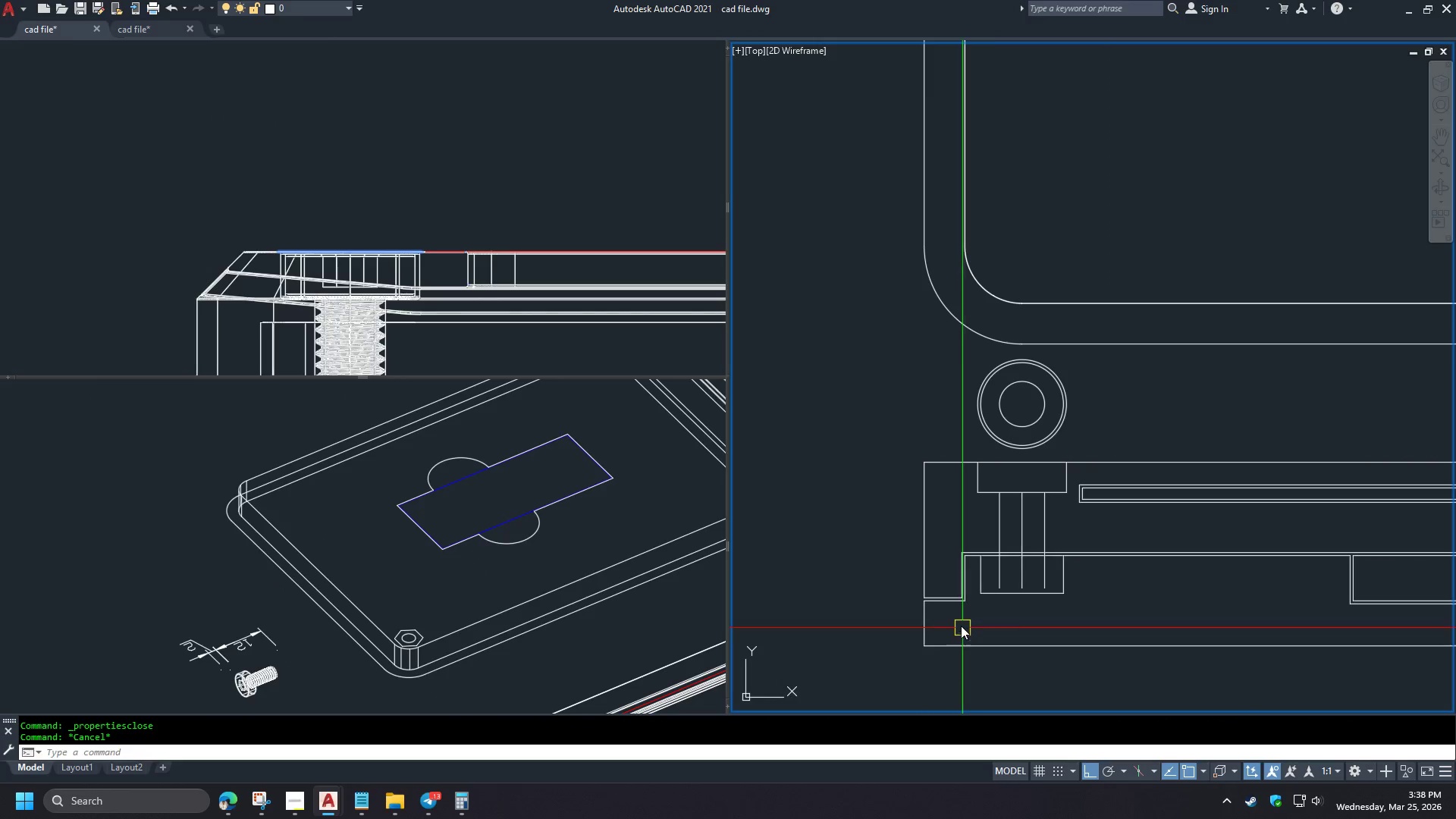 
type(di )
 